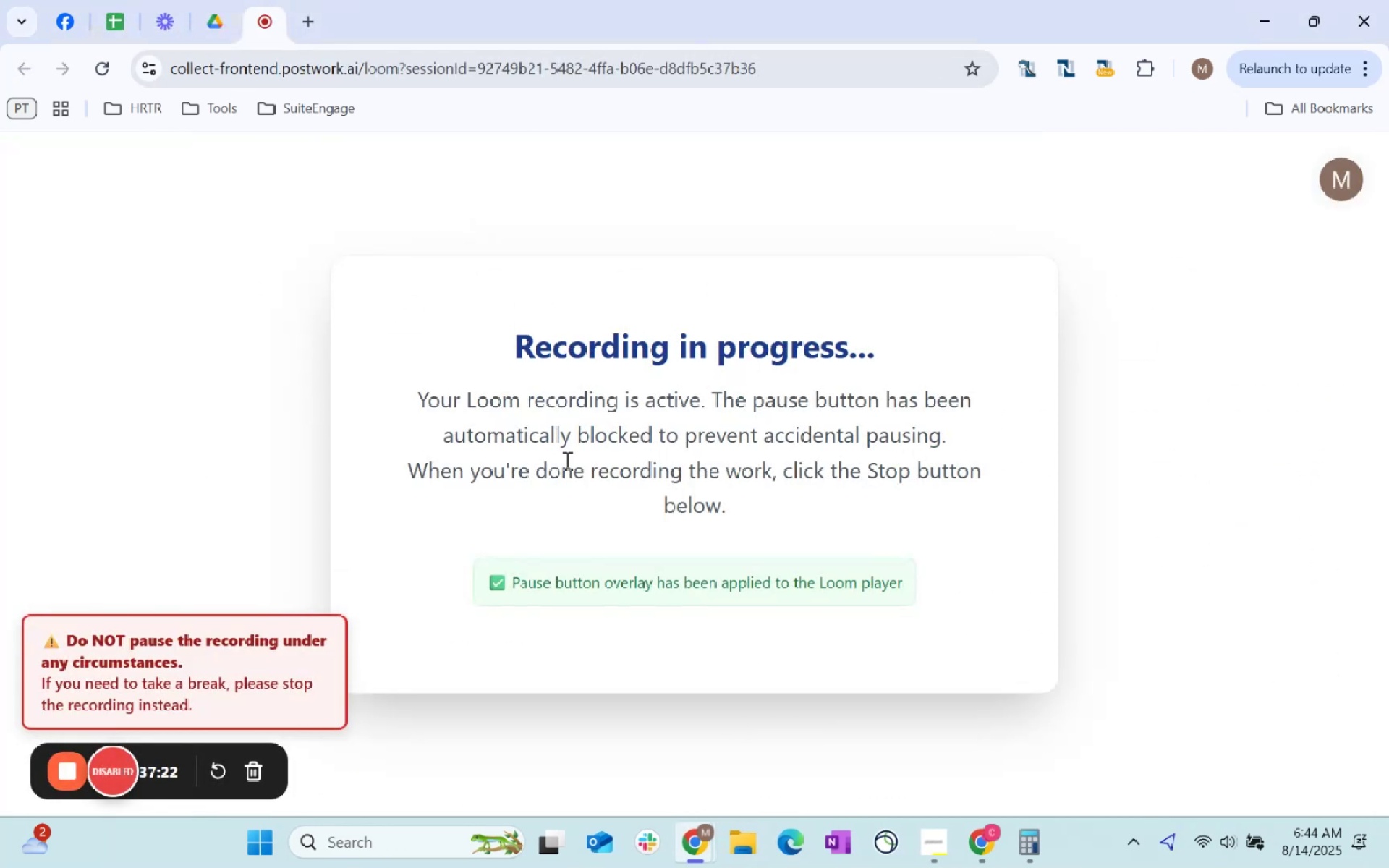 
key(Alt+Tab)
 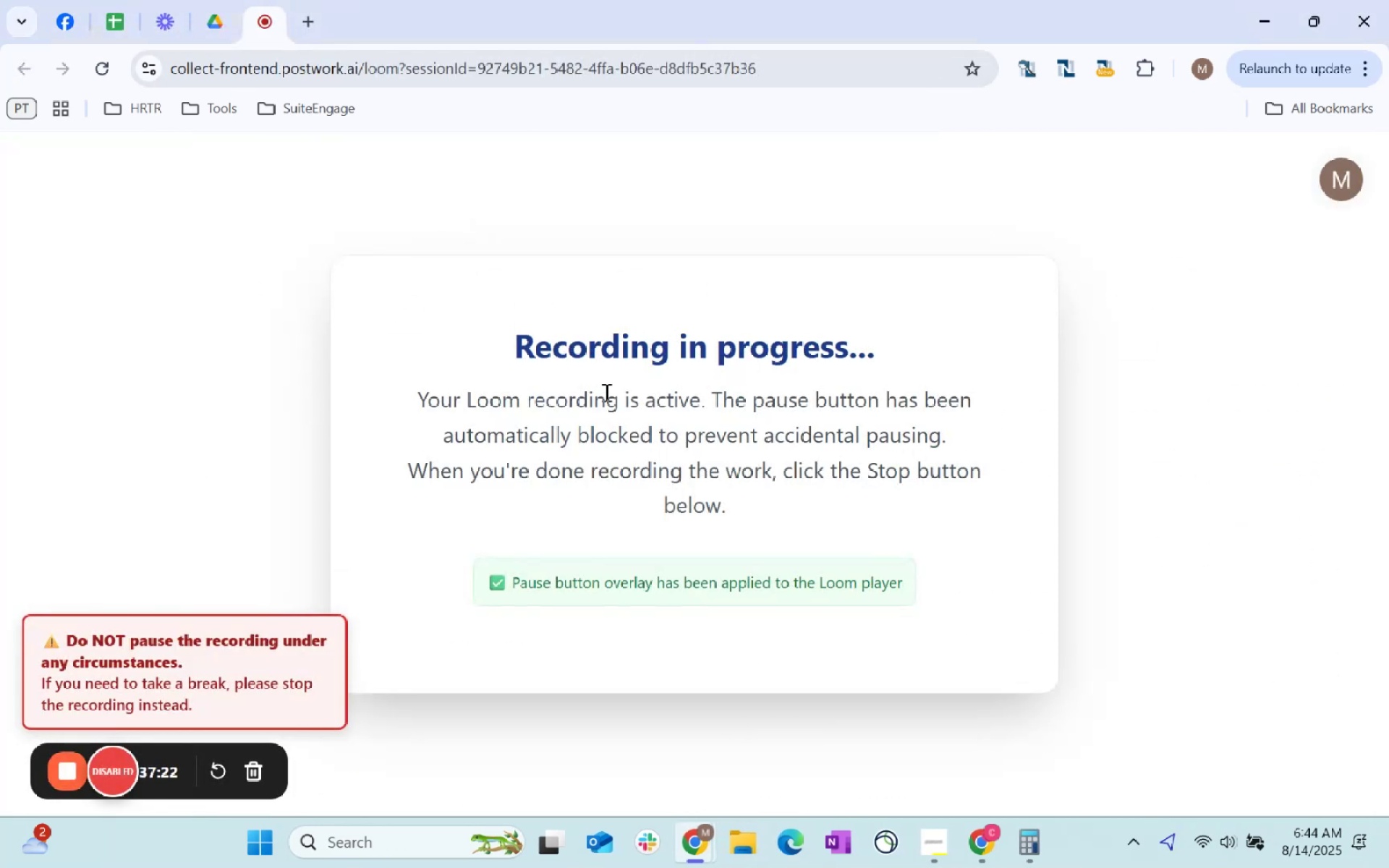 
key(Alt+Tab)
 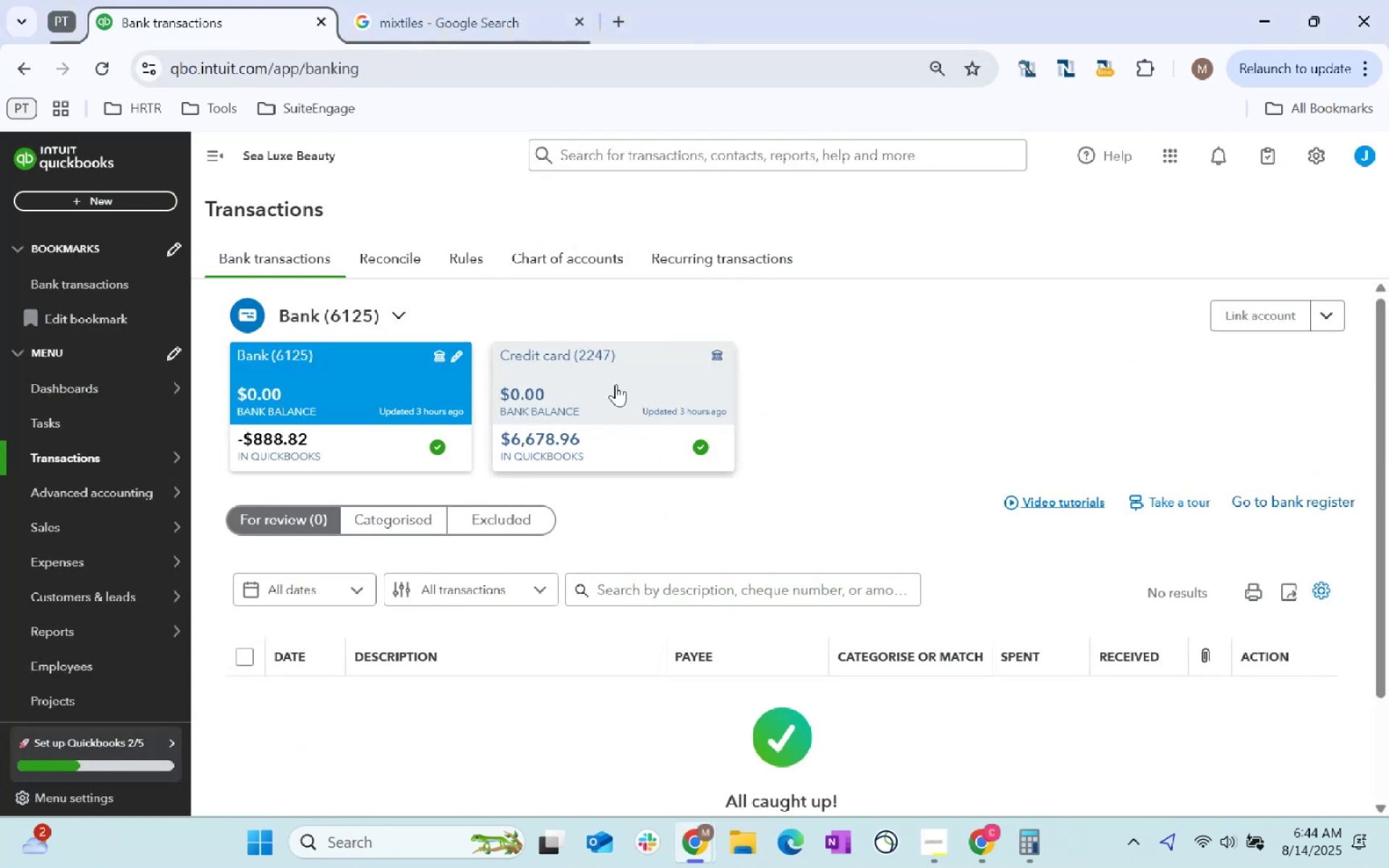 
key(Alt+Tab)
 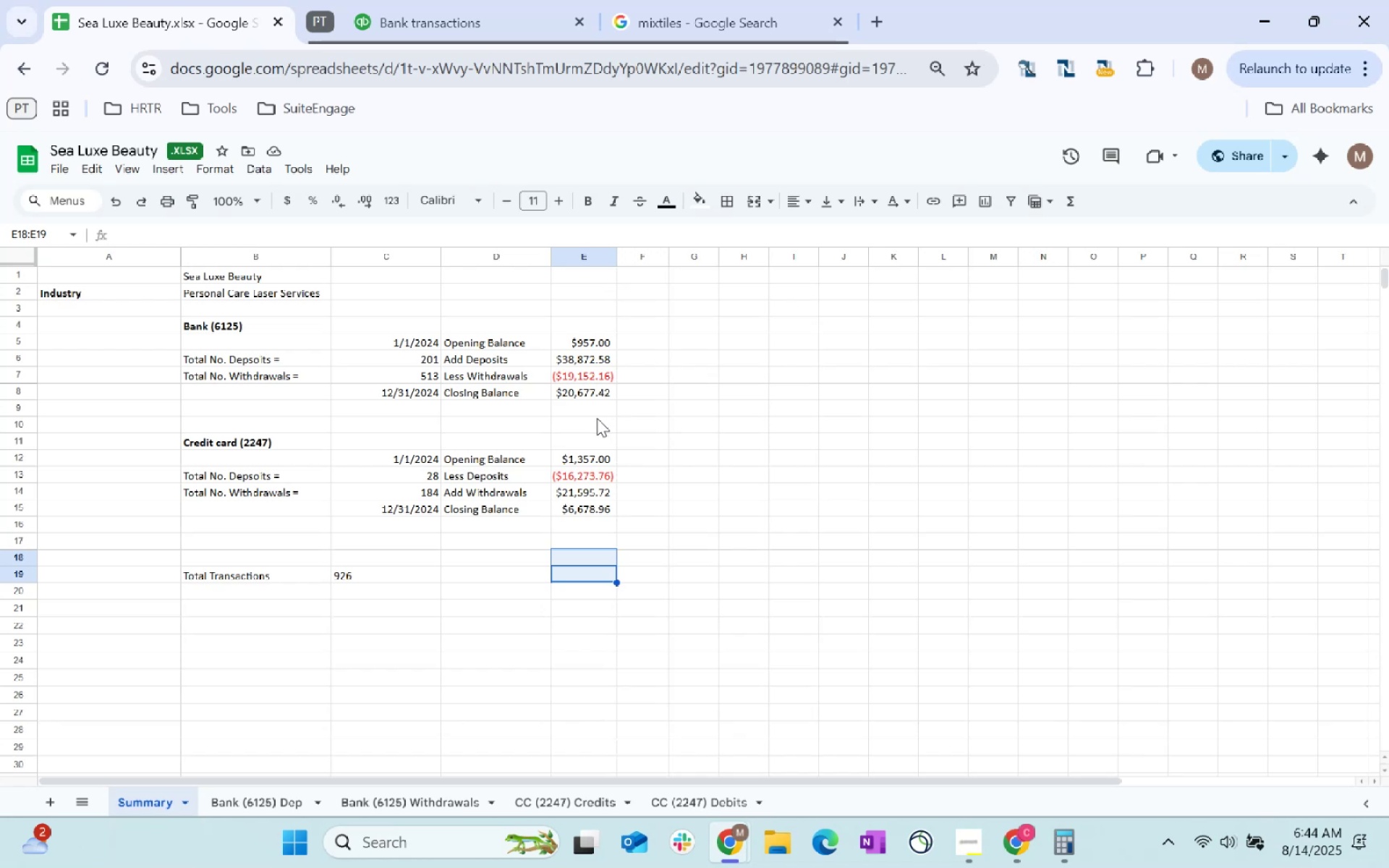 
wait(11.59)
 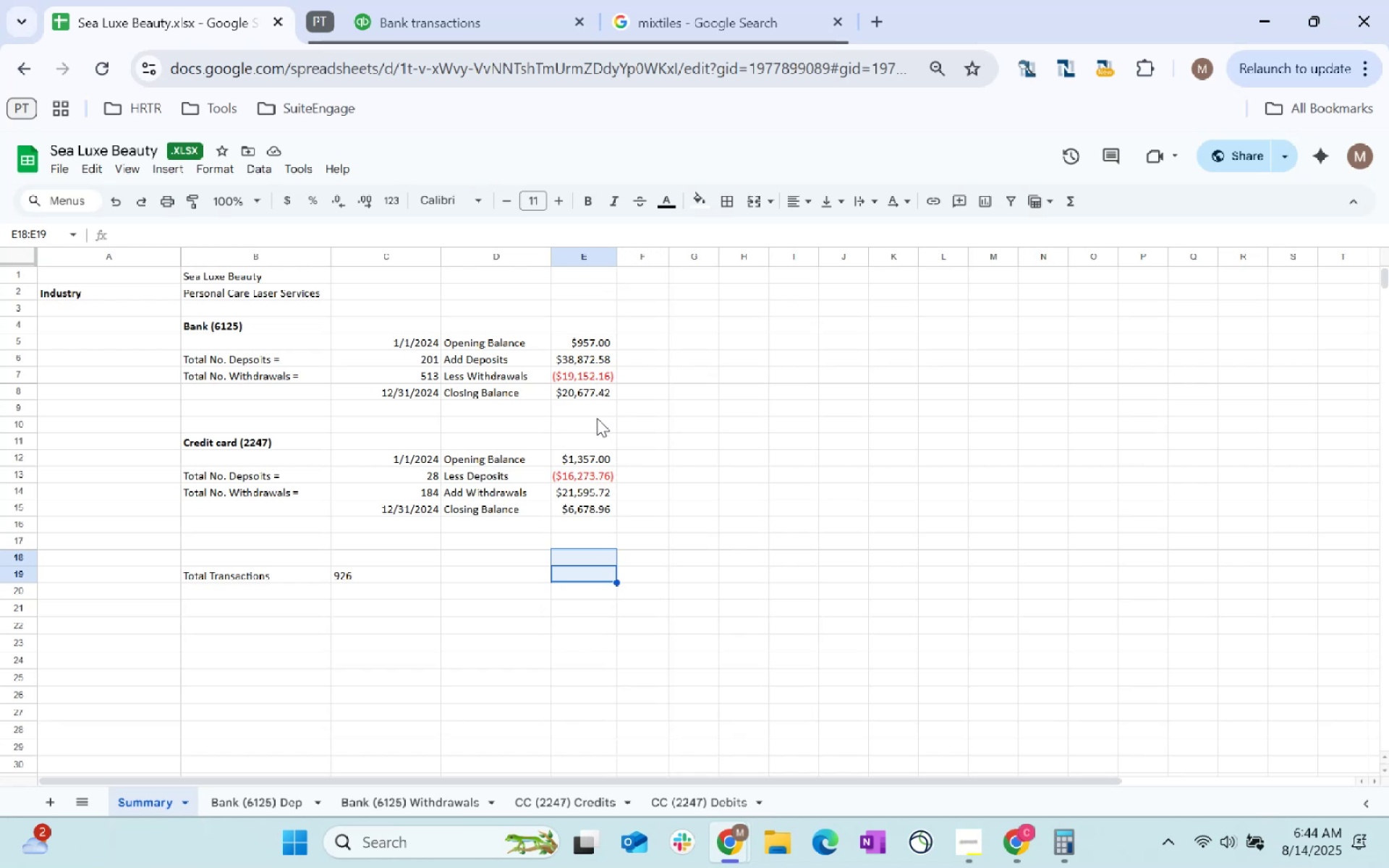 
left_click([610, 579])
 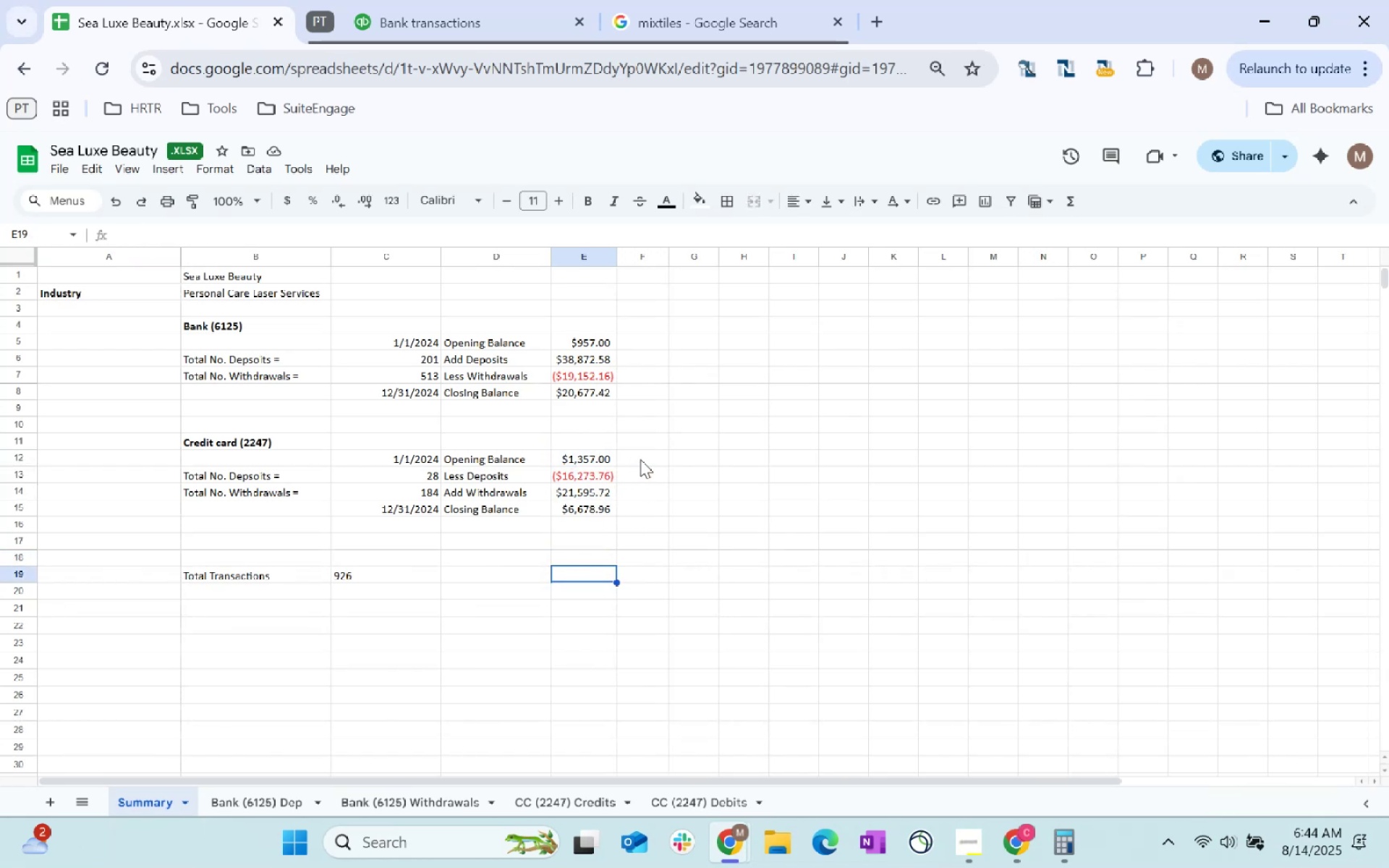 
left_click([644, 460])
 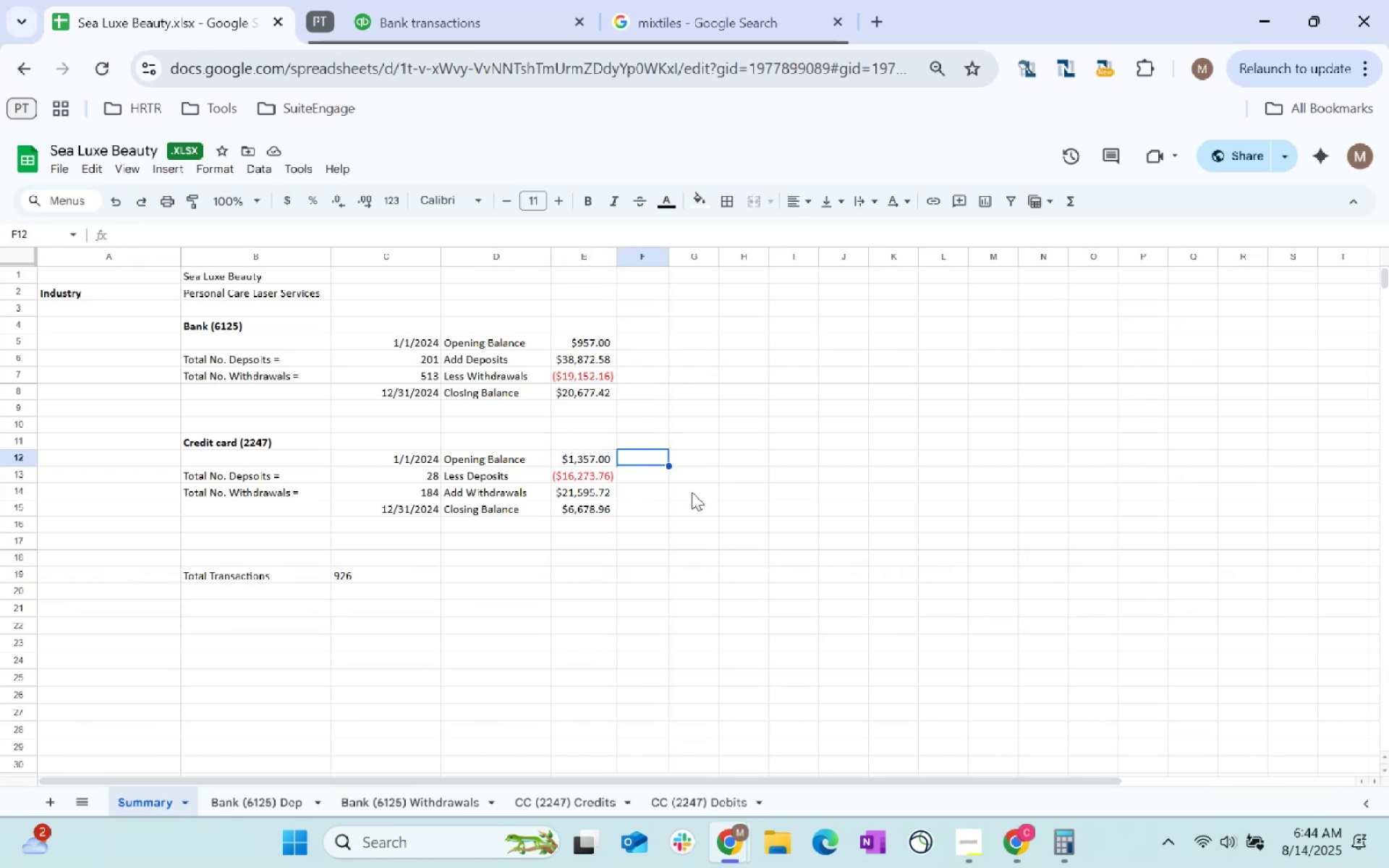 
key(Equal)
 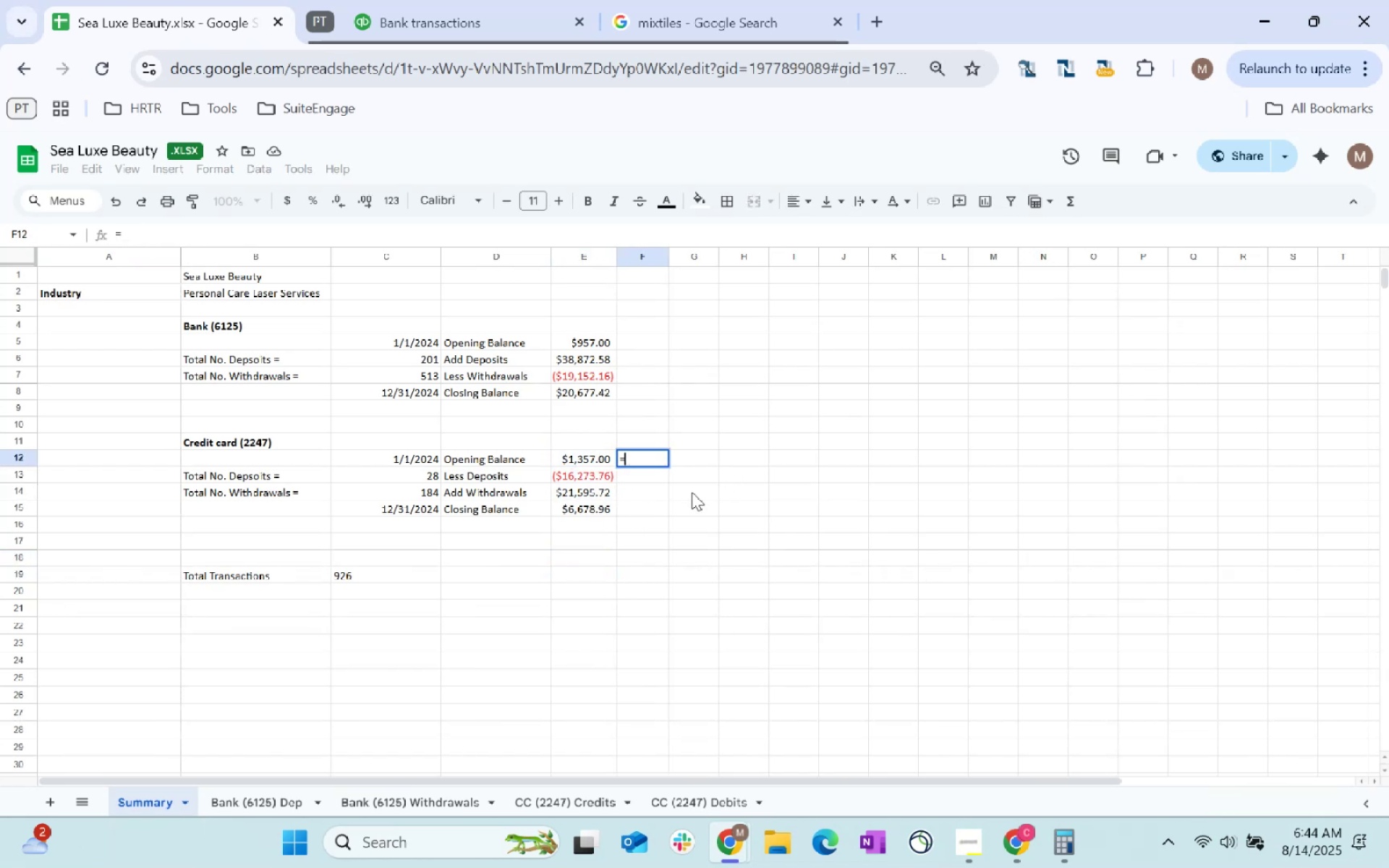 
key(ArrowLeft)
 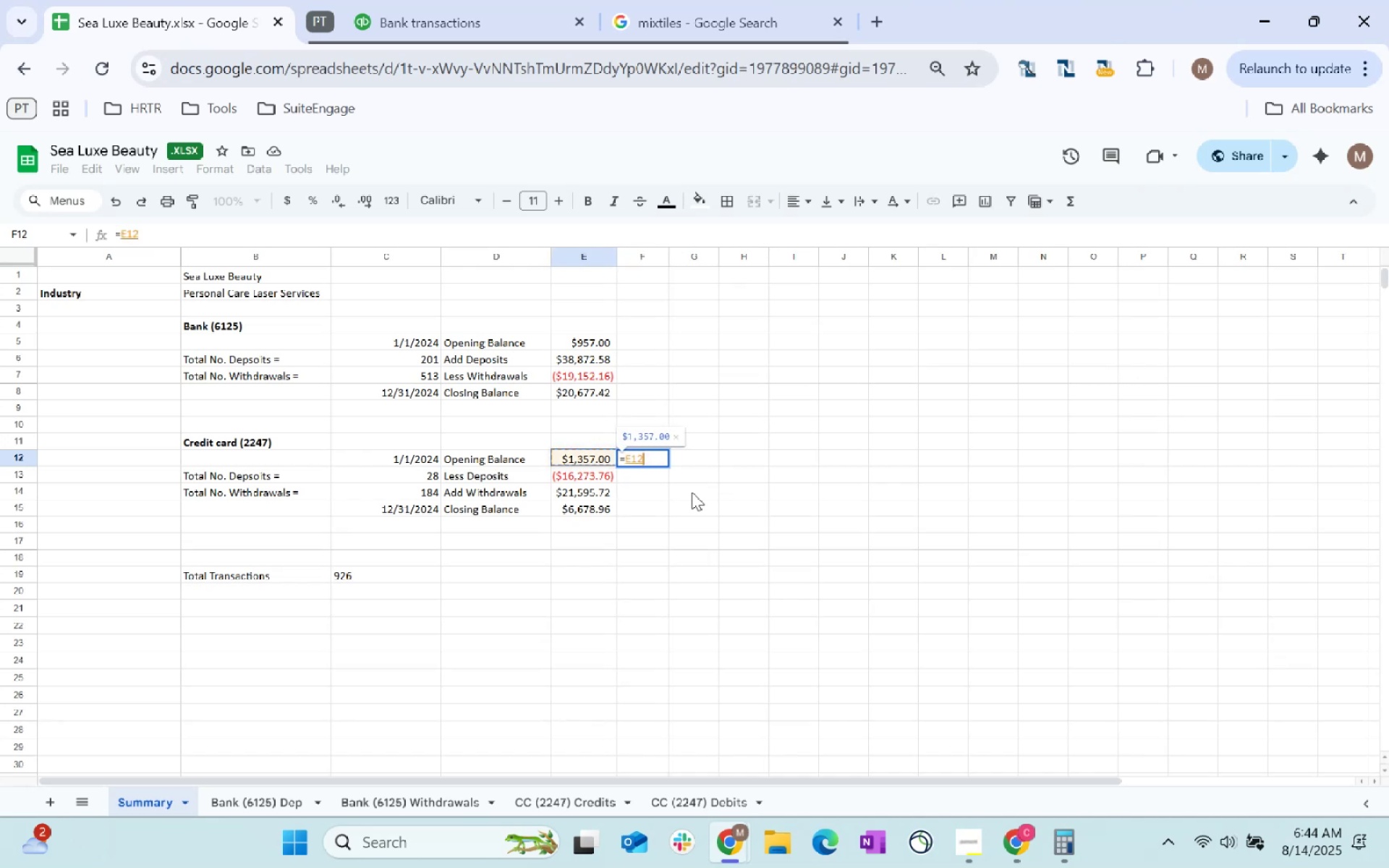 
key(Enter)
 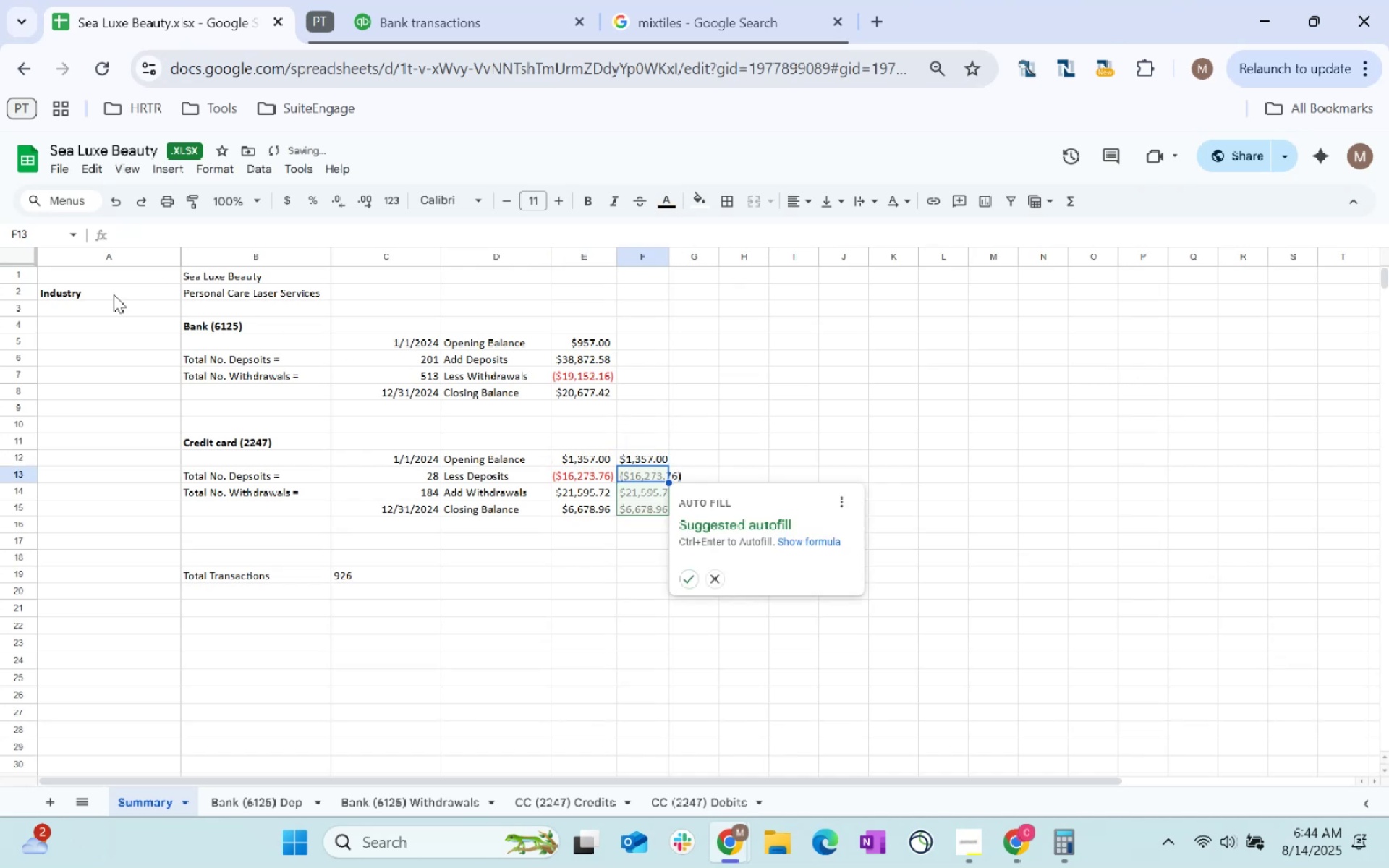 
key(Backslash)
 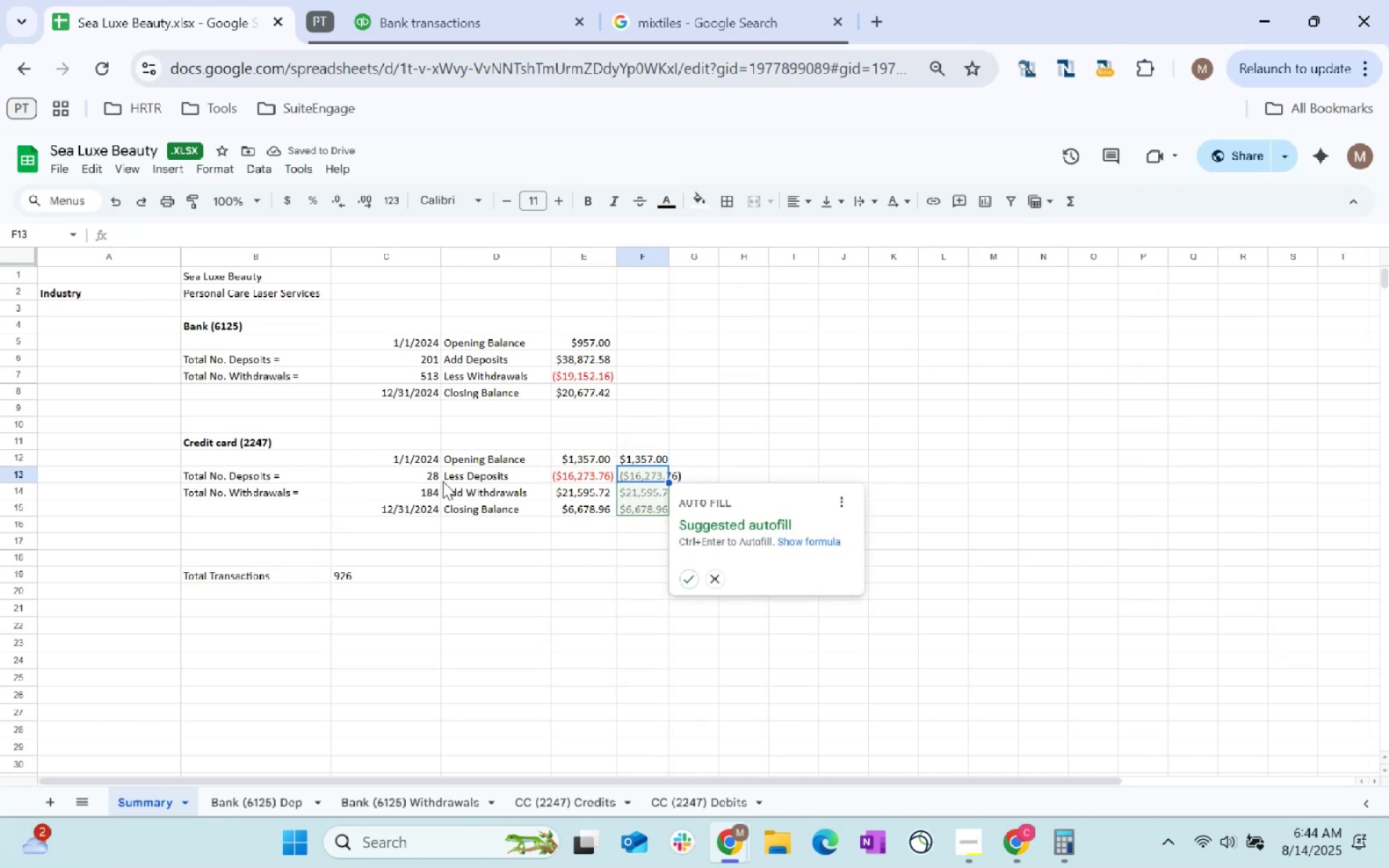 
key(Enter)
 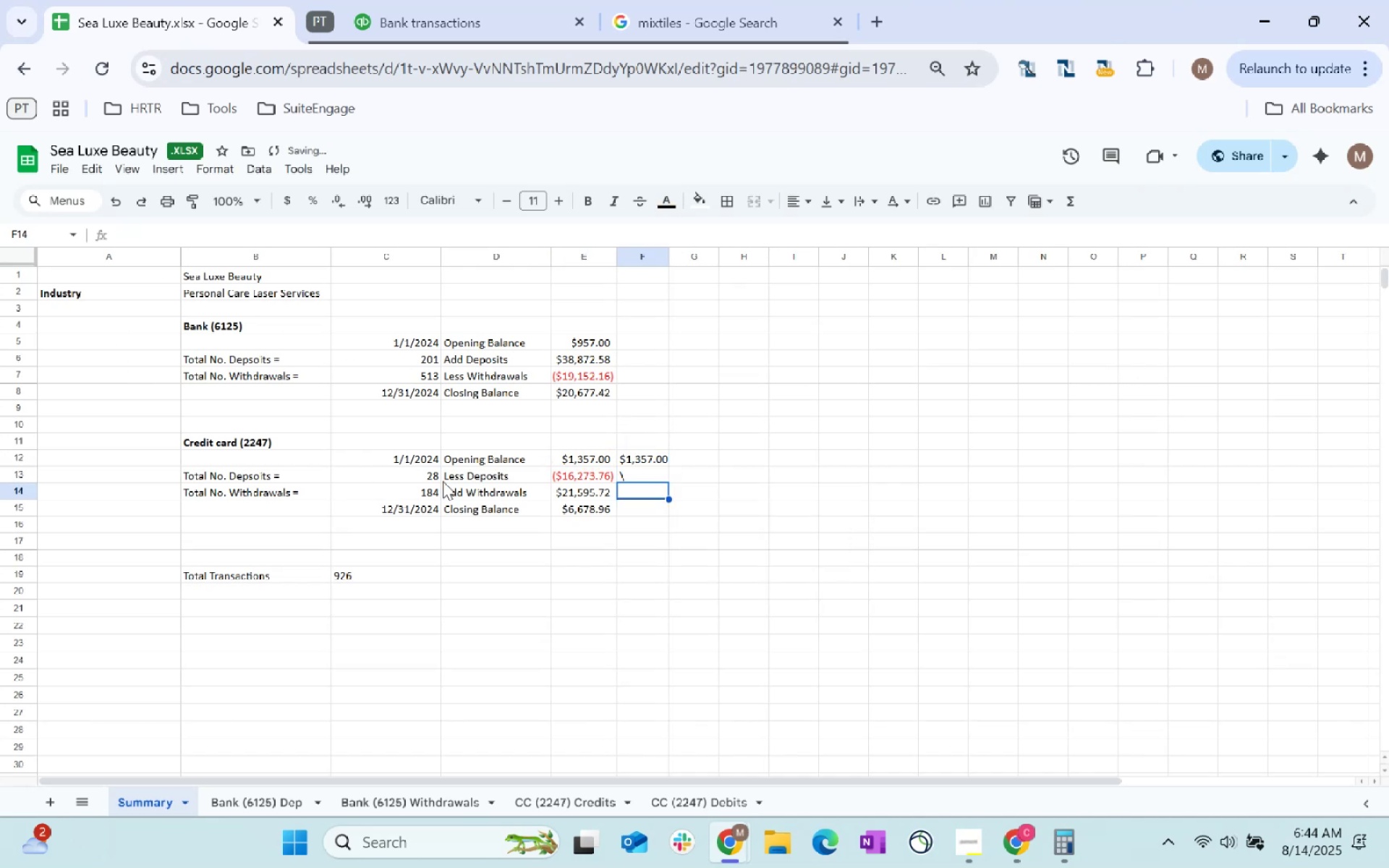 
scroll: coordinate [443, 481], scroll_direction: up, amount: 1.0
 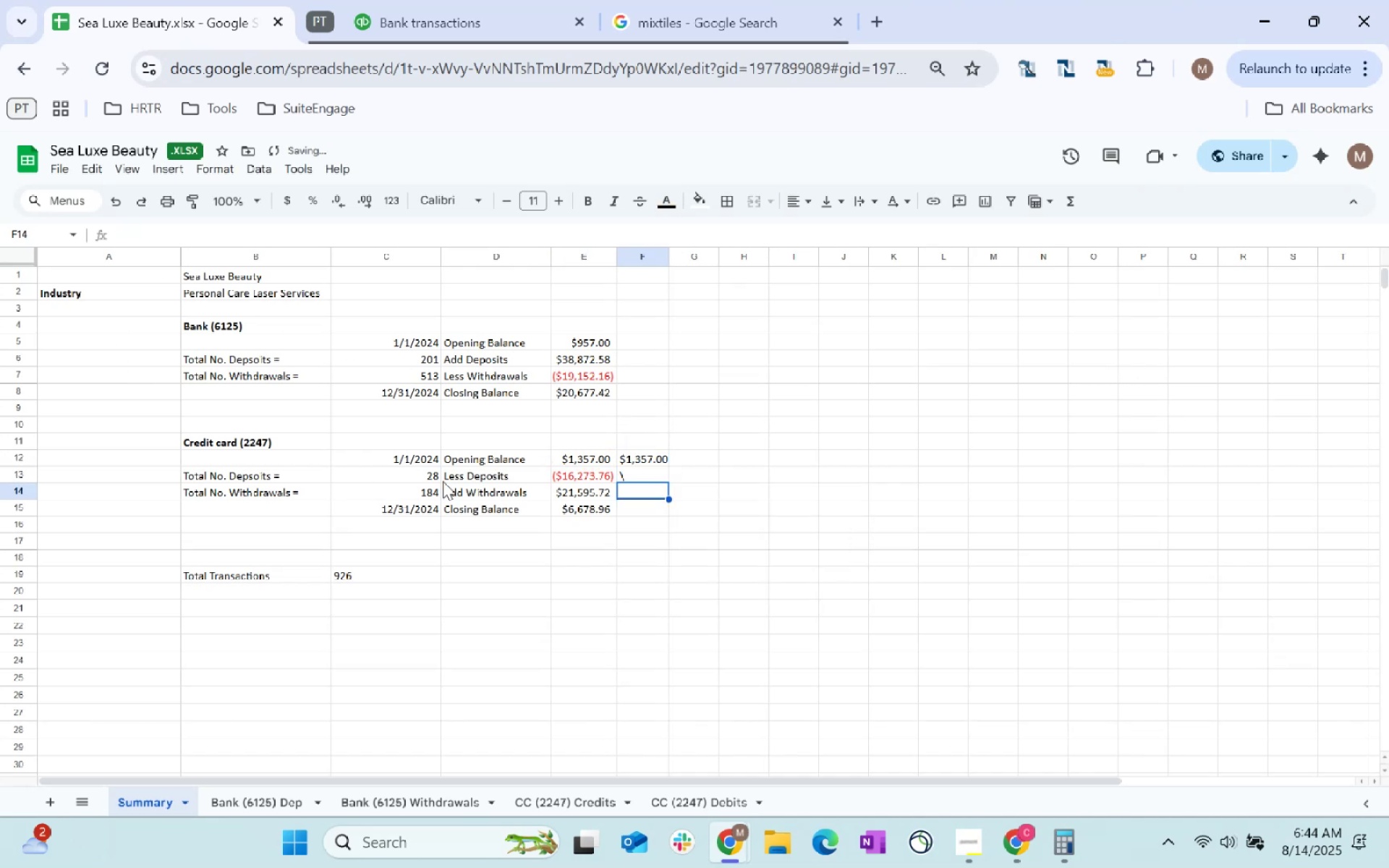 
scroll: coordinate [443, 481], scroll_direction: down, amount: 1.0
 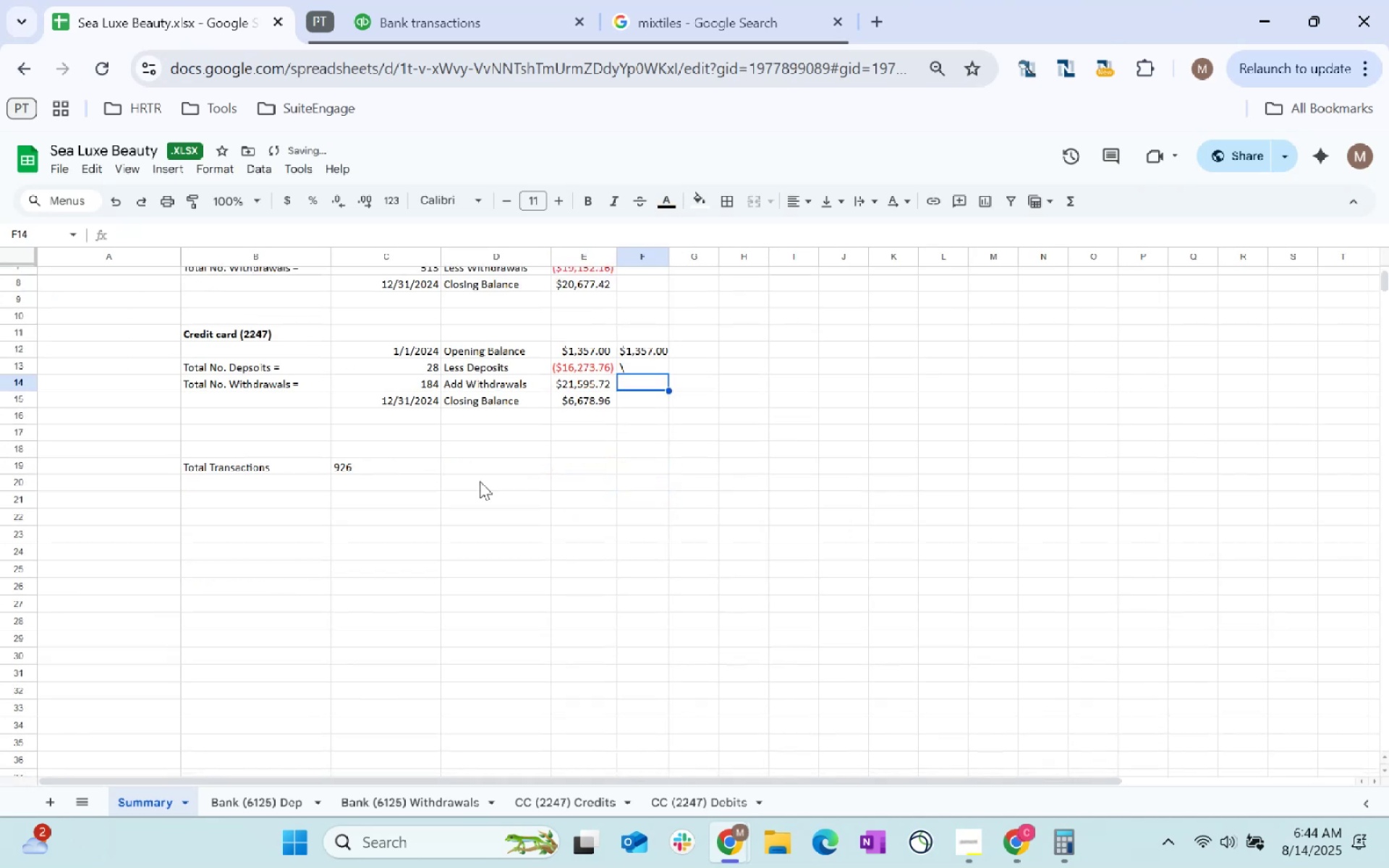 
key(ArrowUp)
 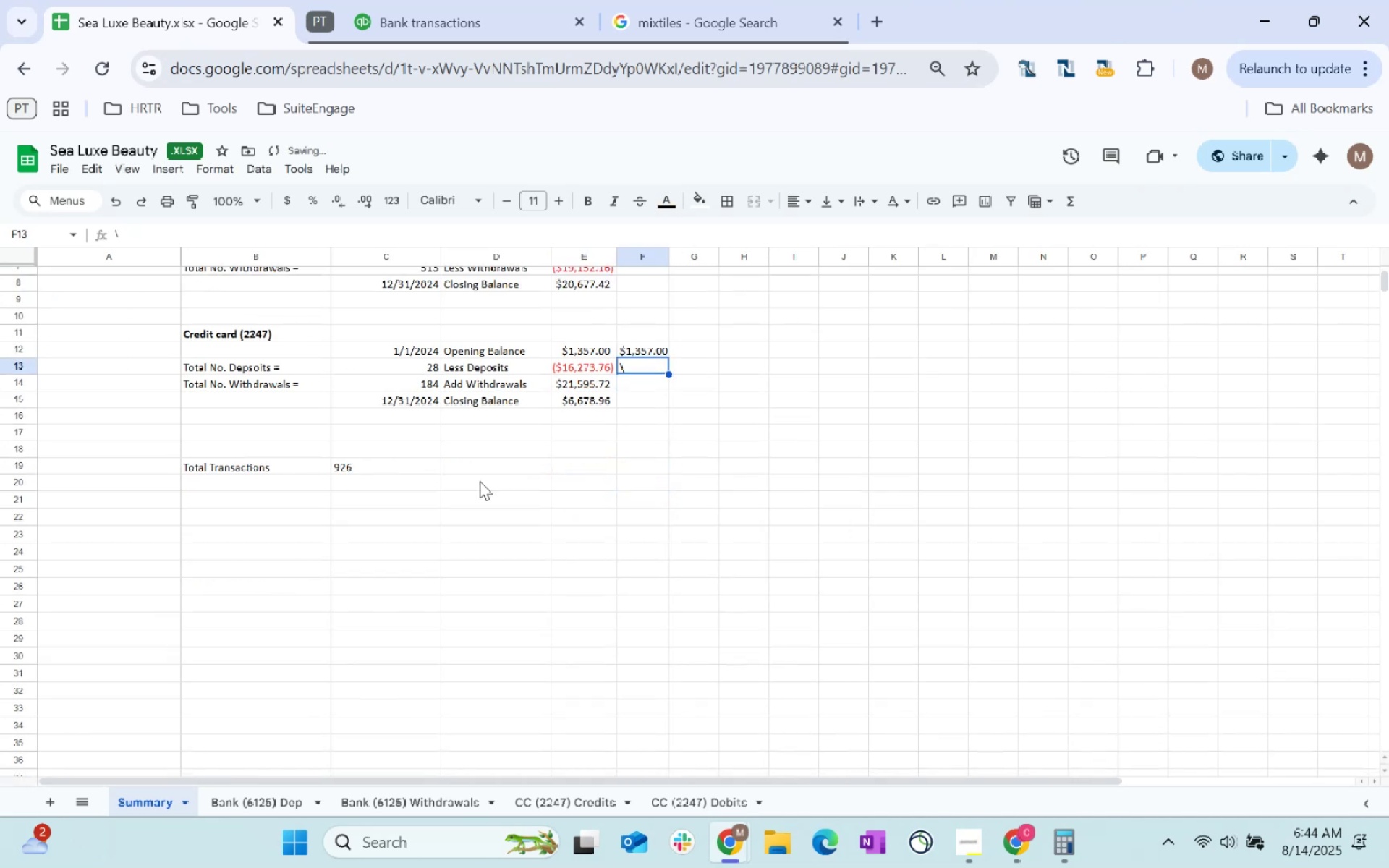 
key(ArrowUp)
 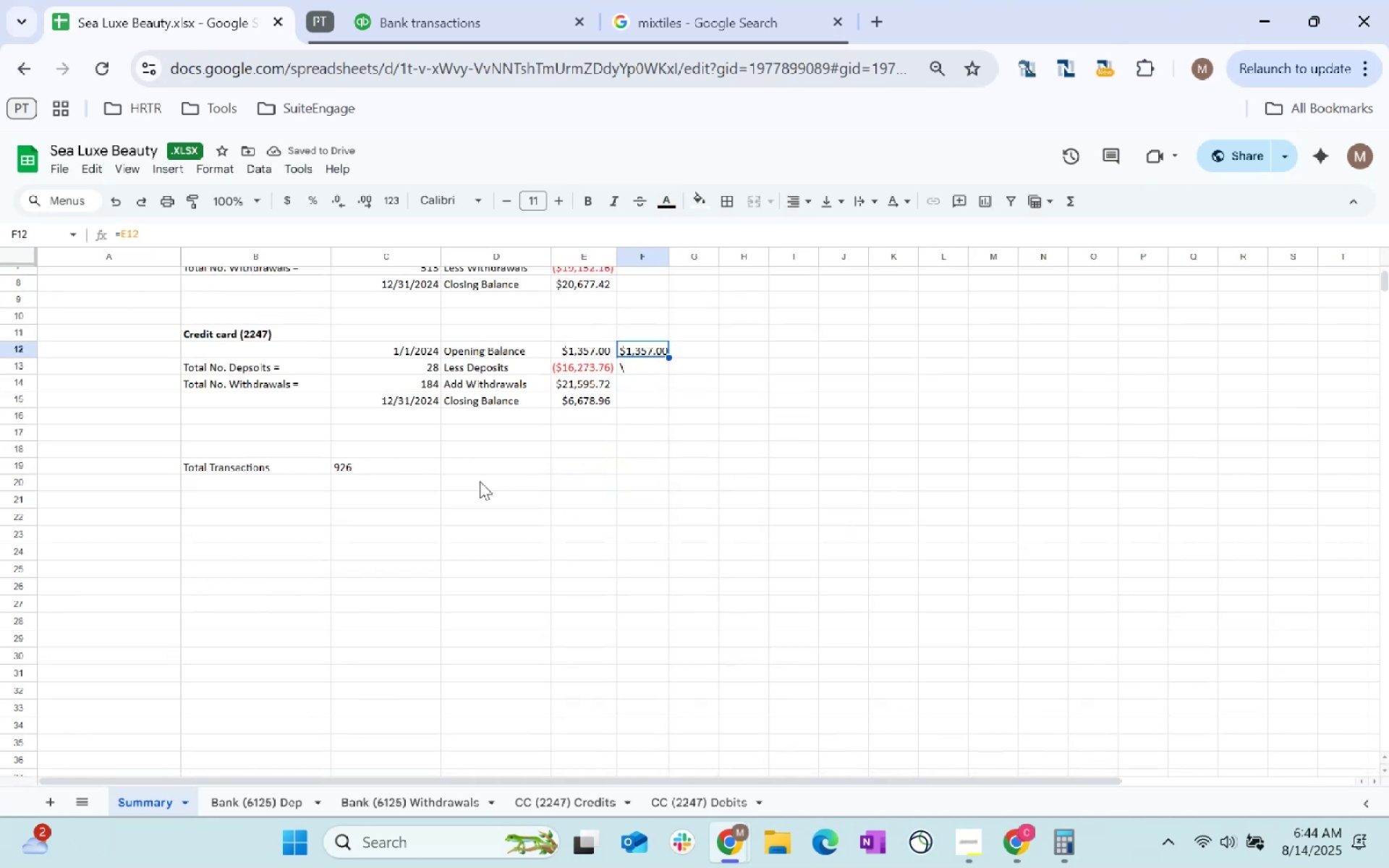 
key(ArrowDown)
 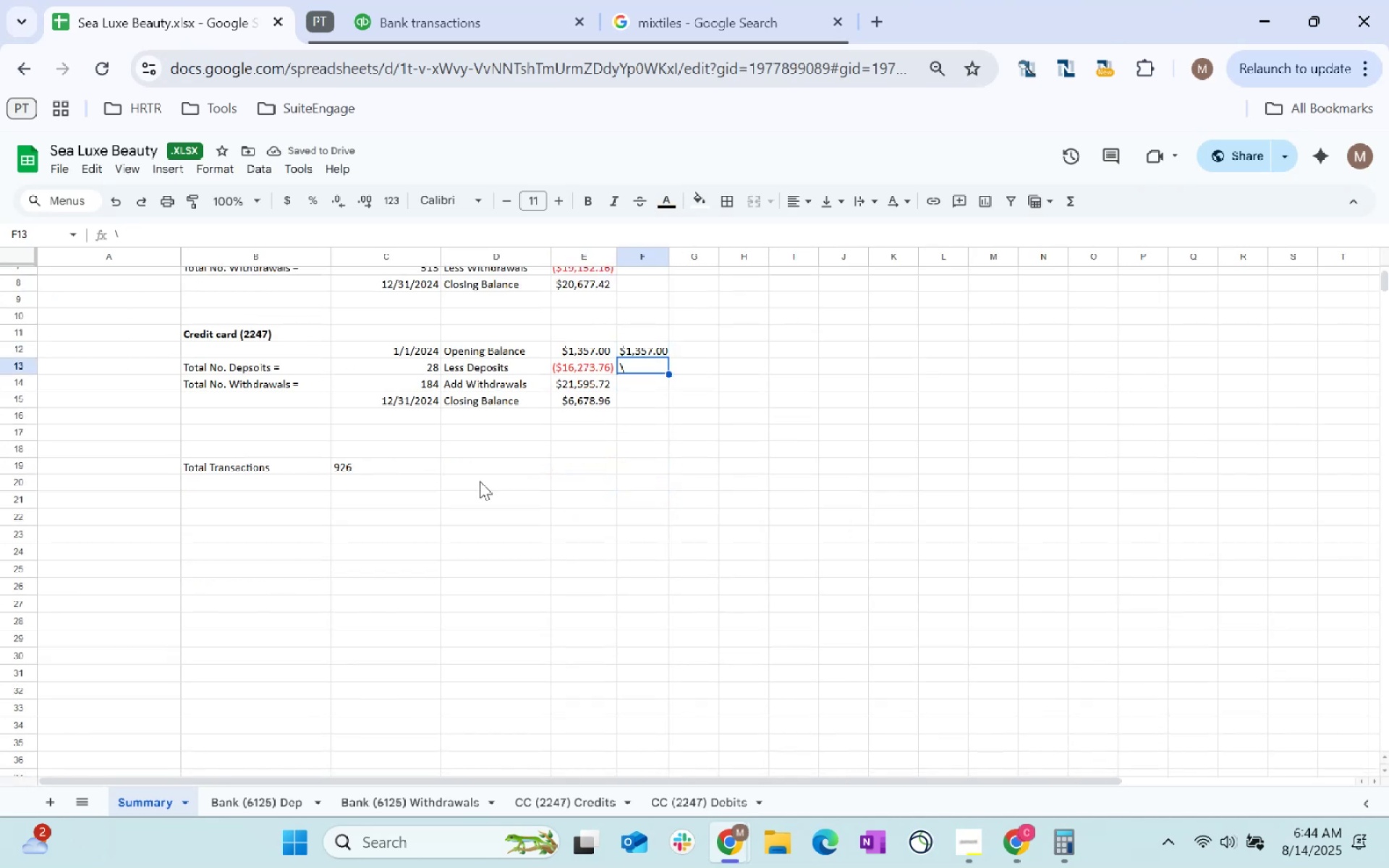 
key(Backspace)
 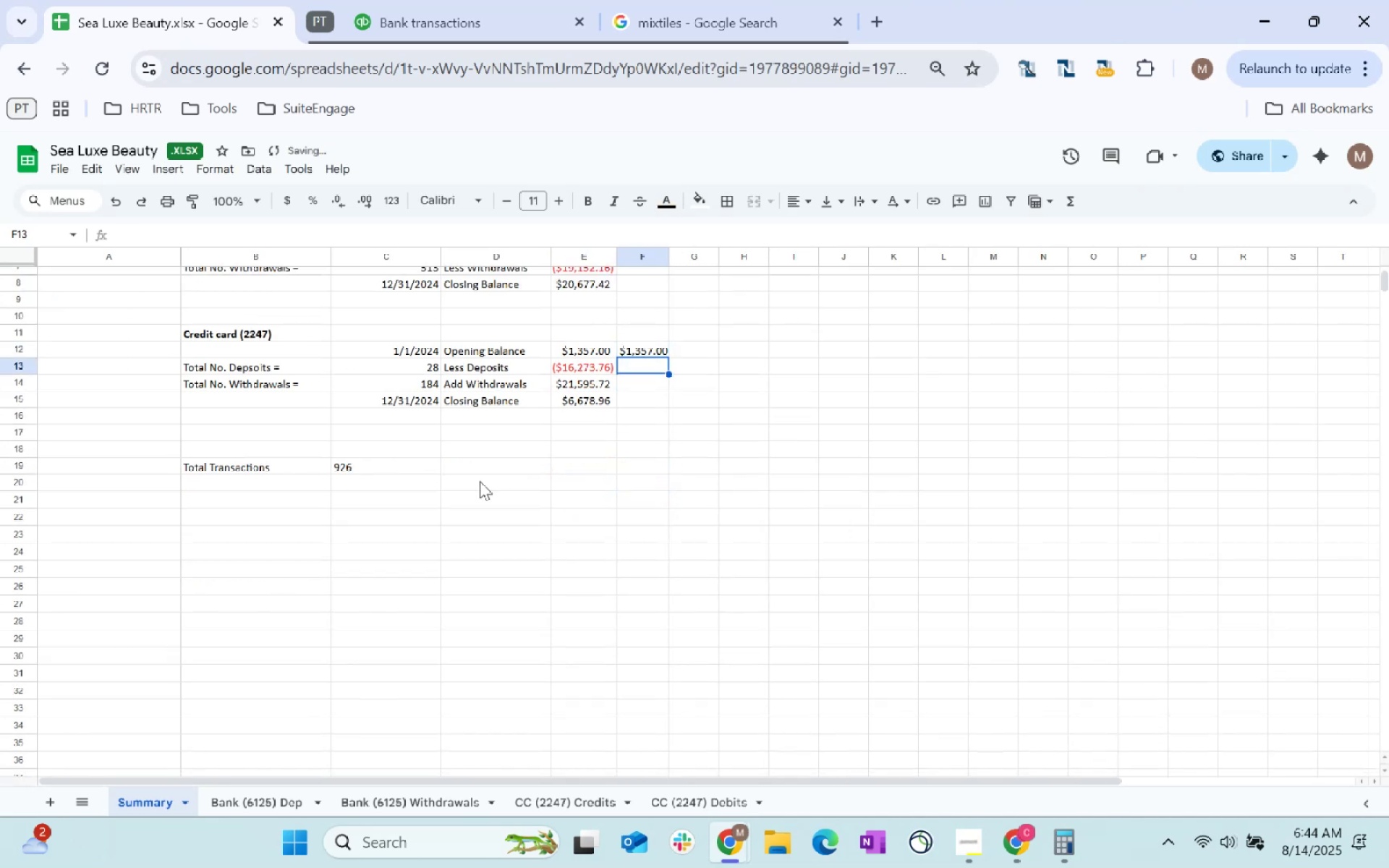 
key(Equal)
 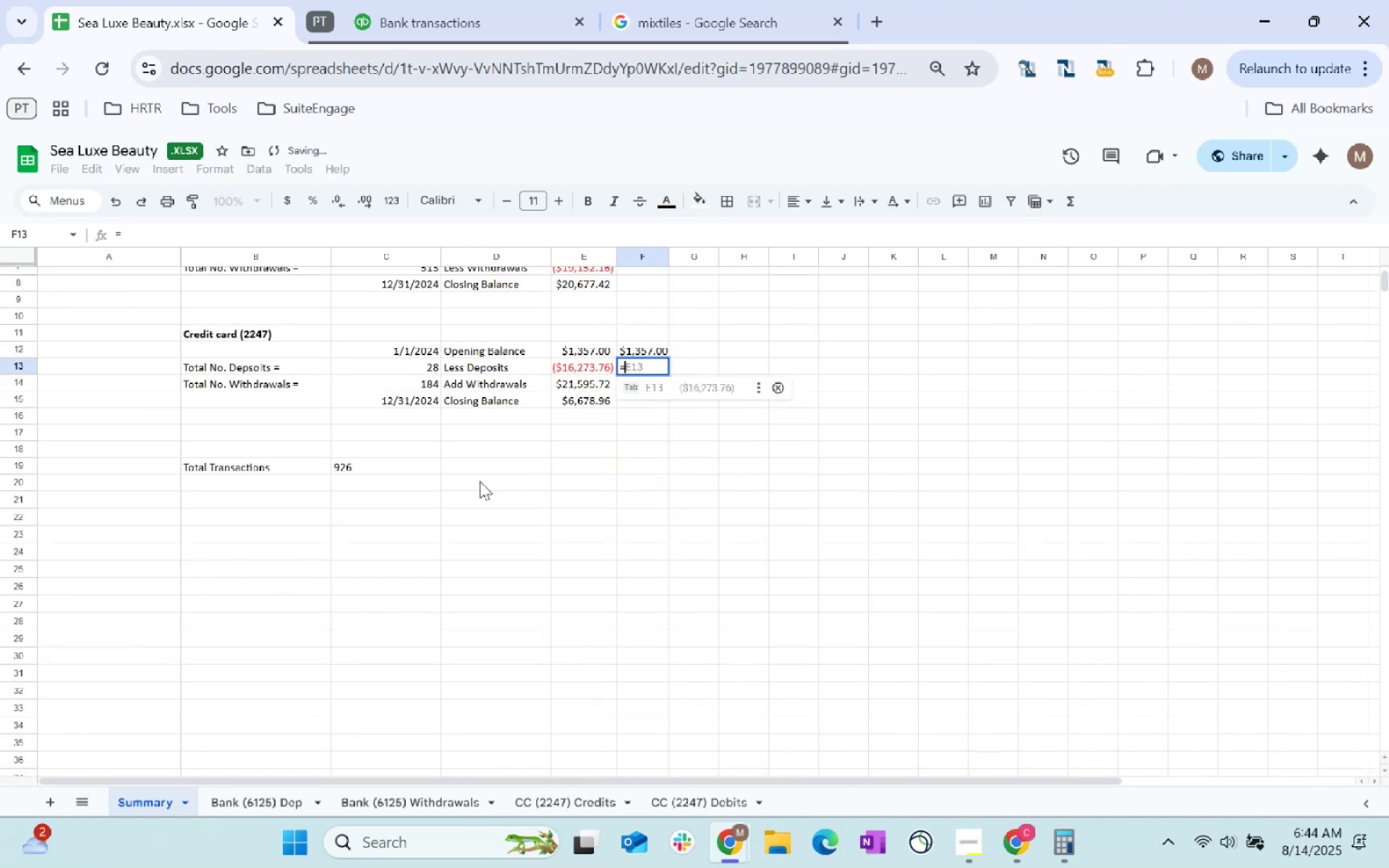 
key(1)
 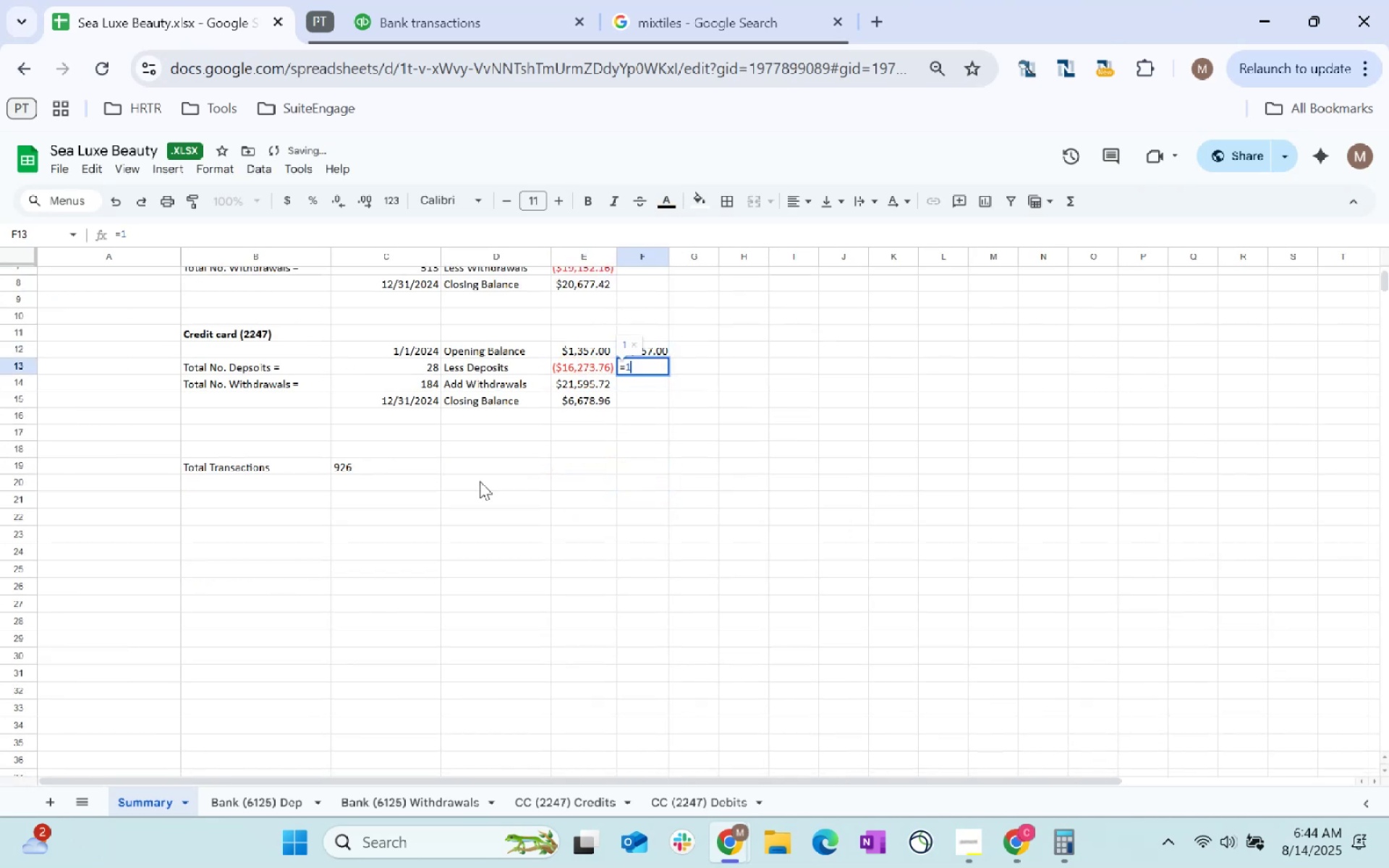 
key(Backspace)
 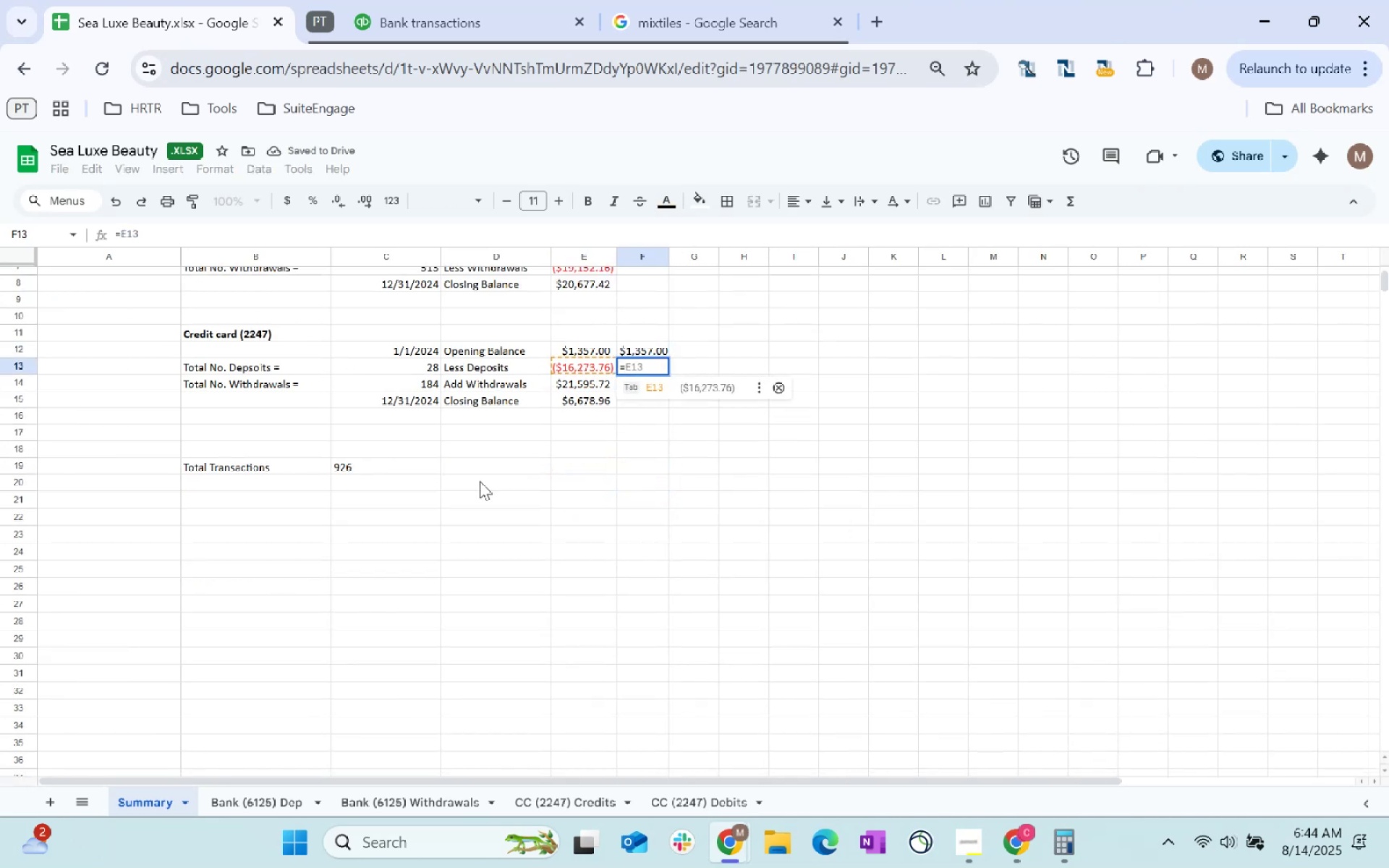 
key(Minus)
 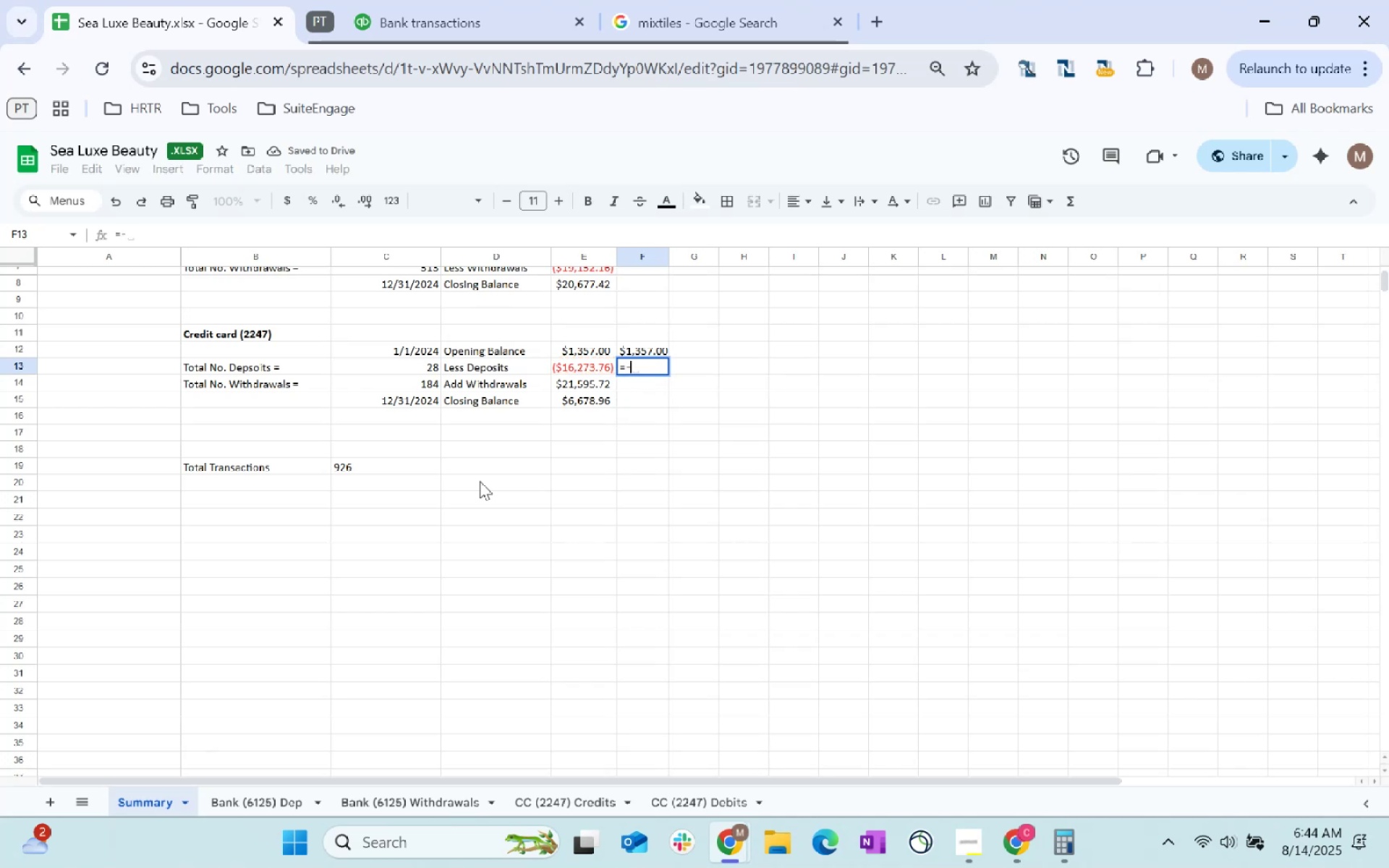 
key(ArrowLeft)
 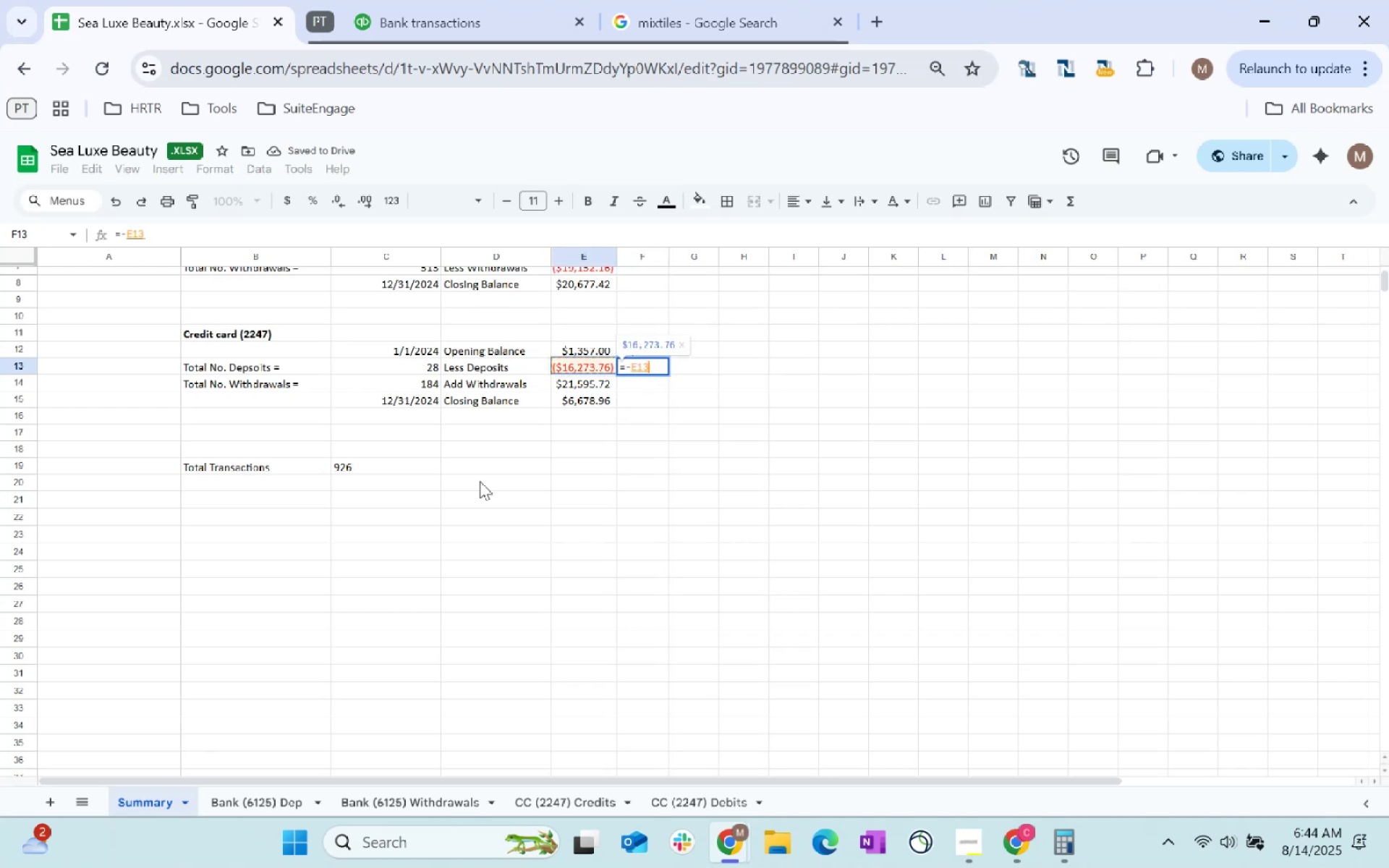 
key(Enter)
 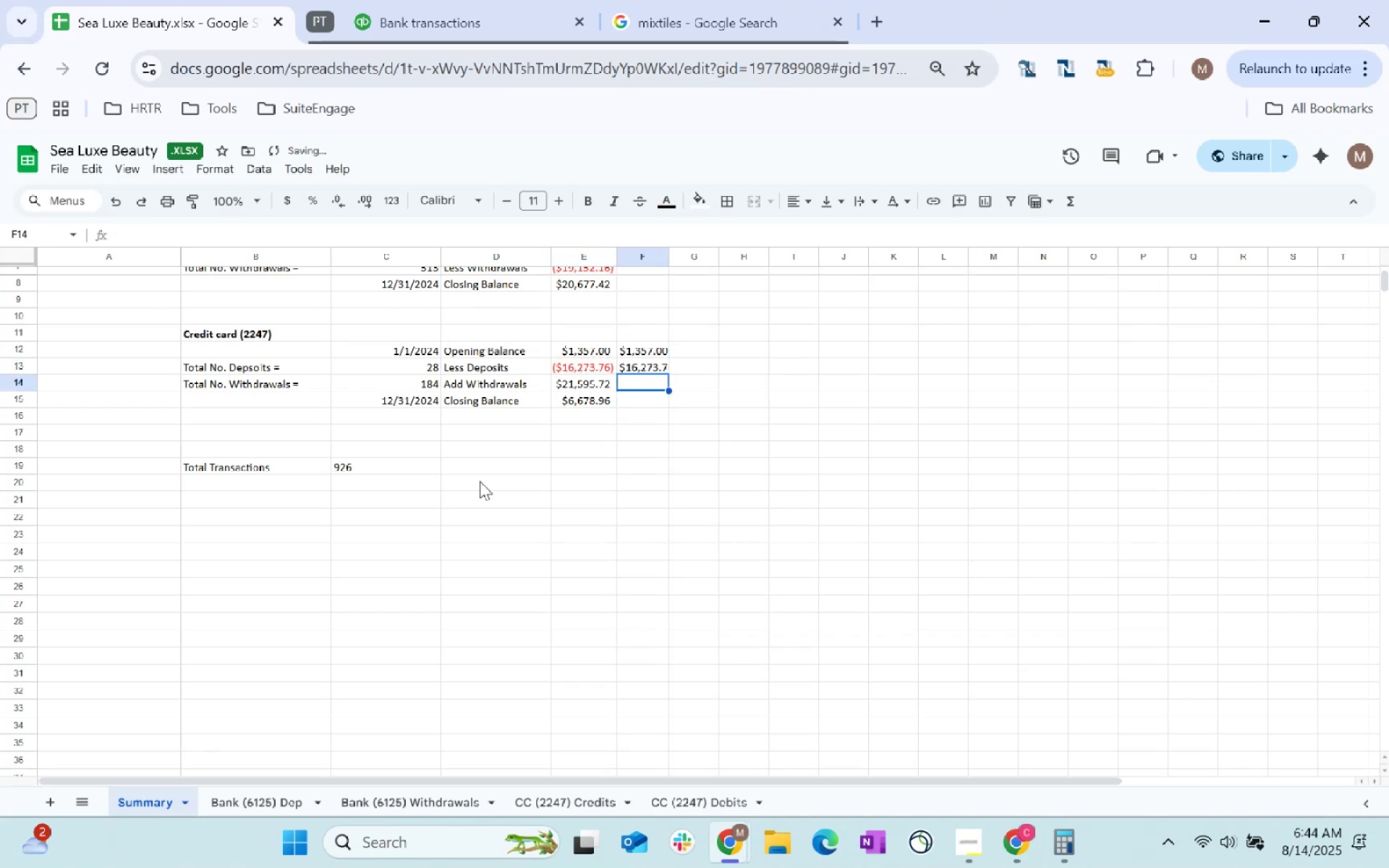 
key(Equal)
 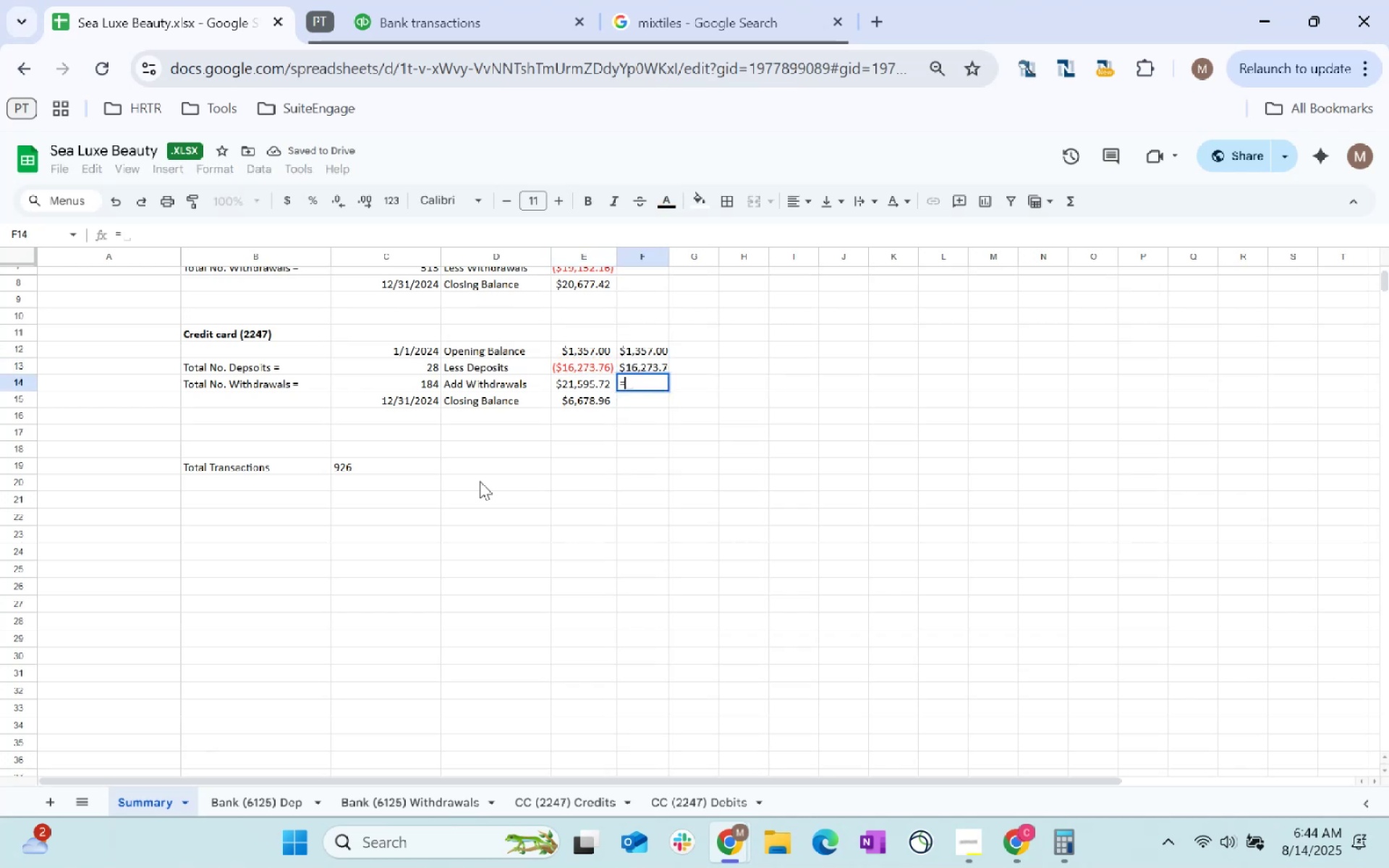 
key(Minus)
 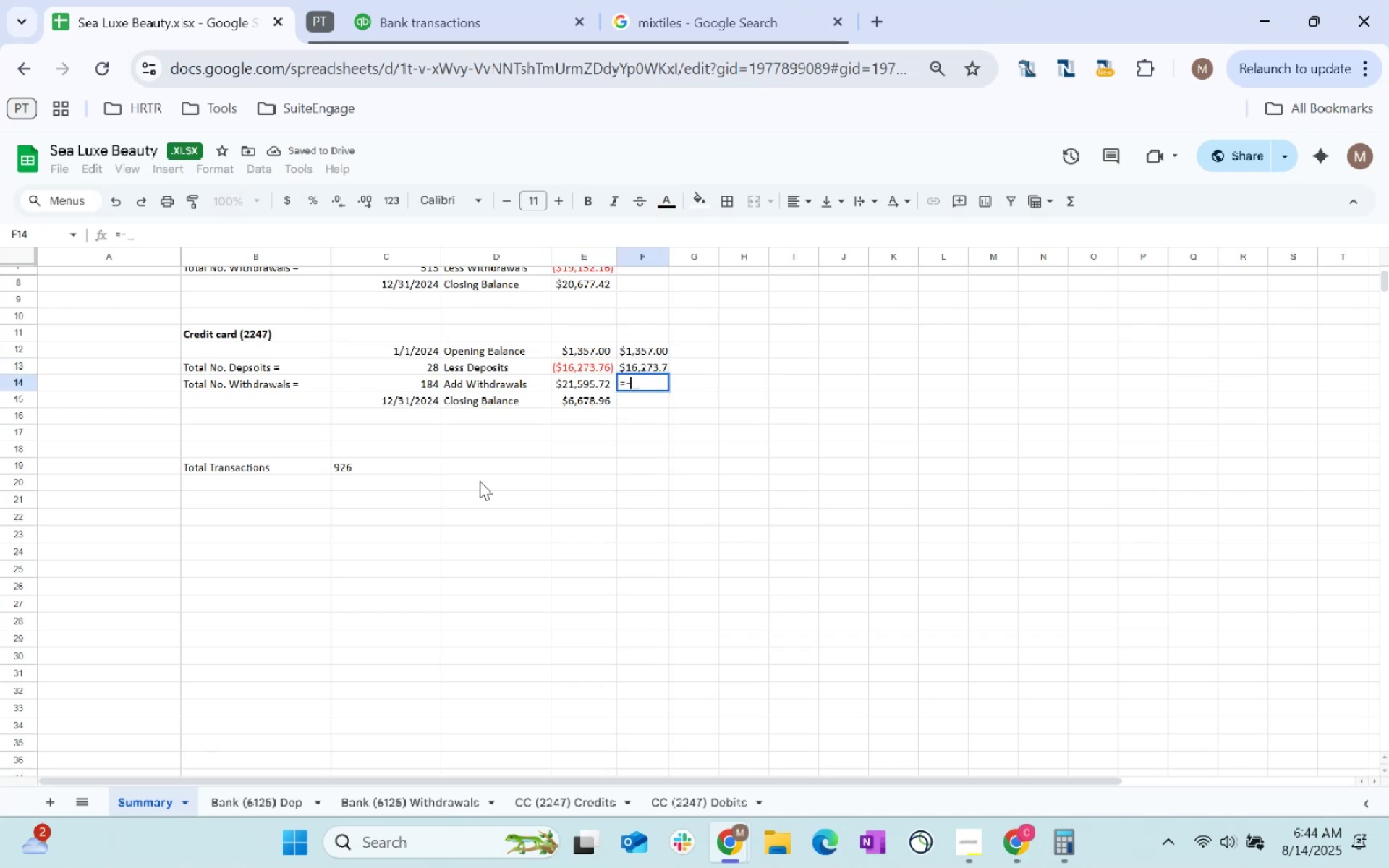 
key(ArrowLeft)
 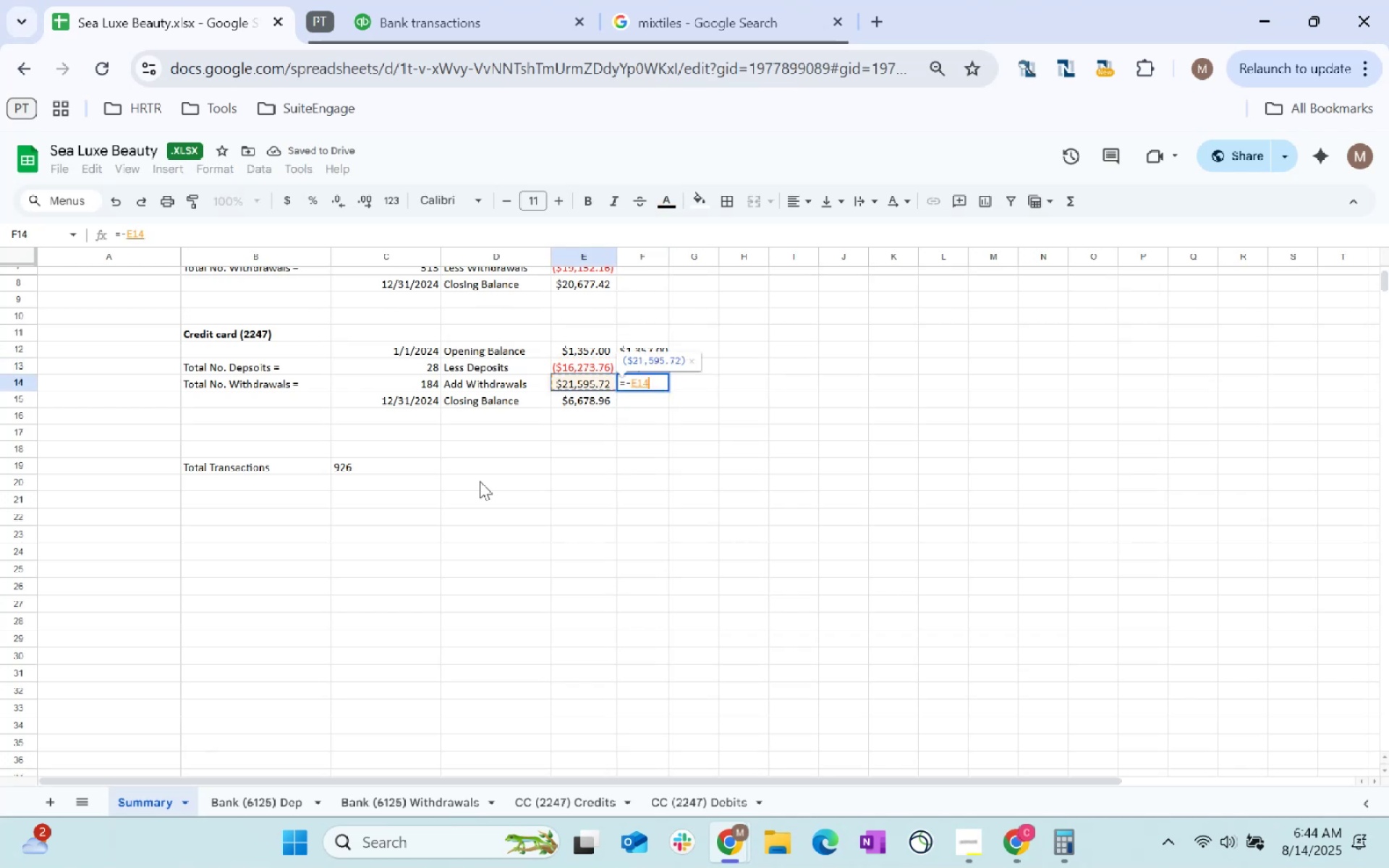 
key(Enter)
 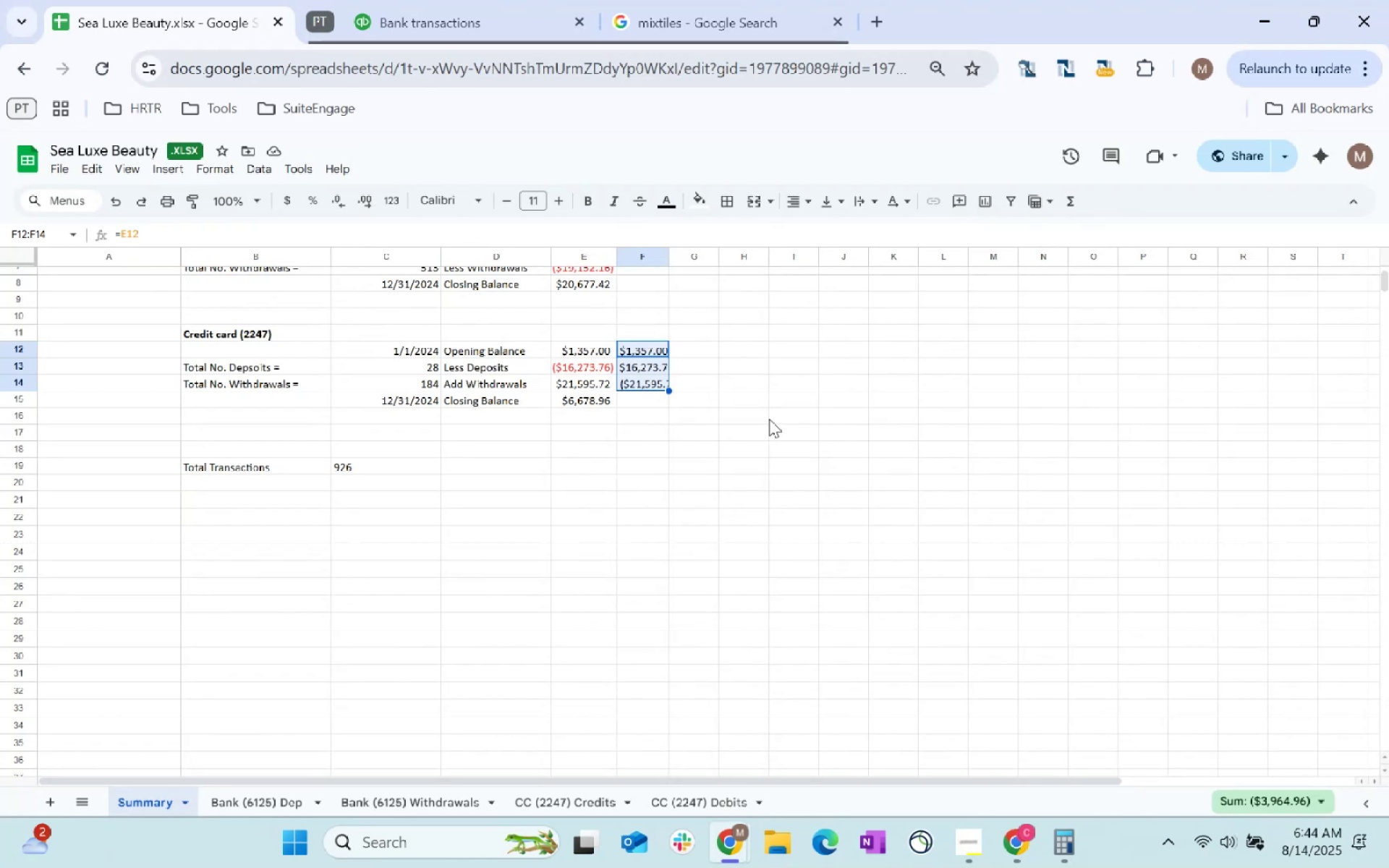 
wait(16.42)
 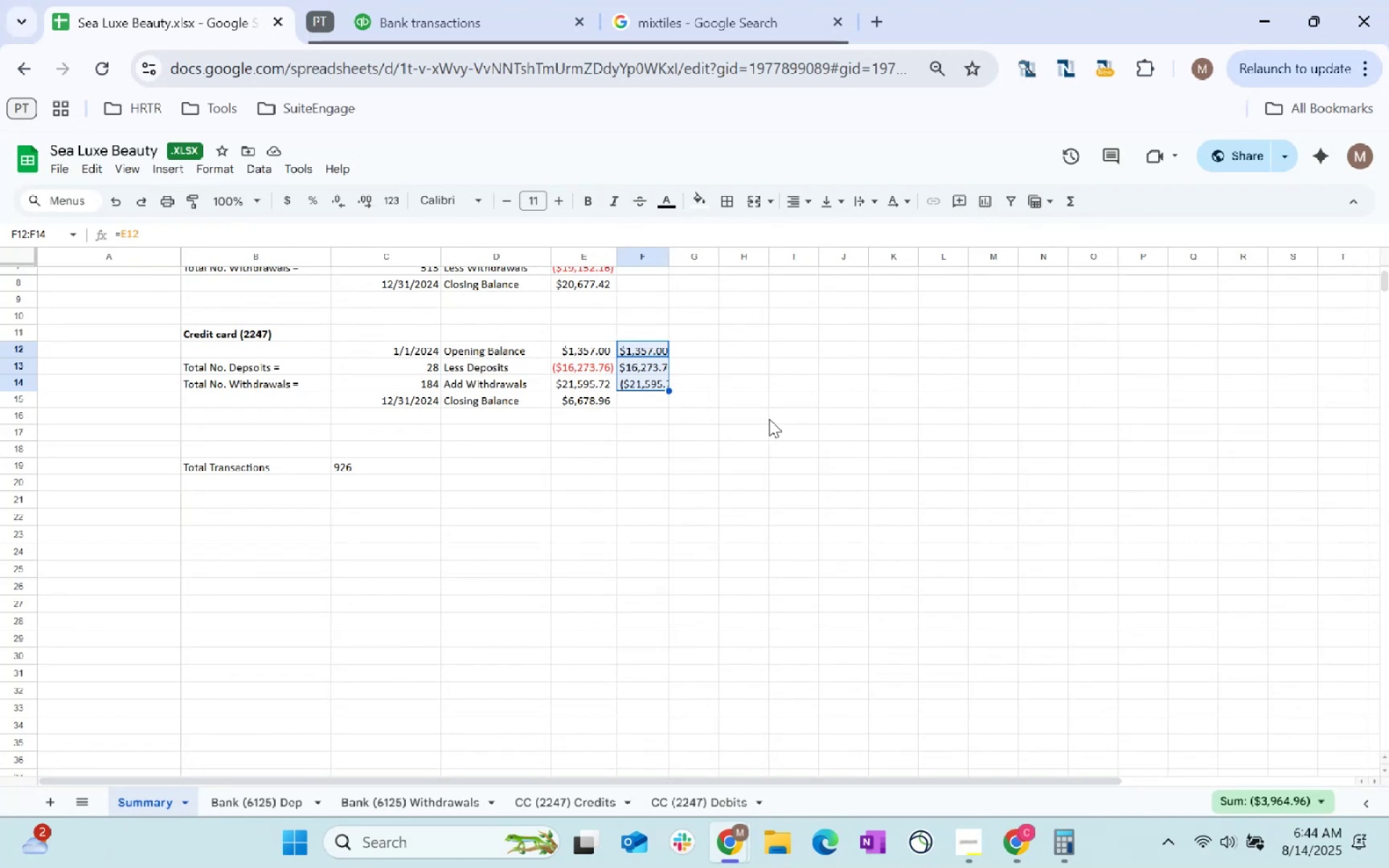 
left_click([600, 704])
 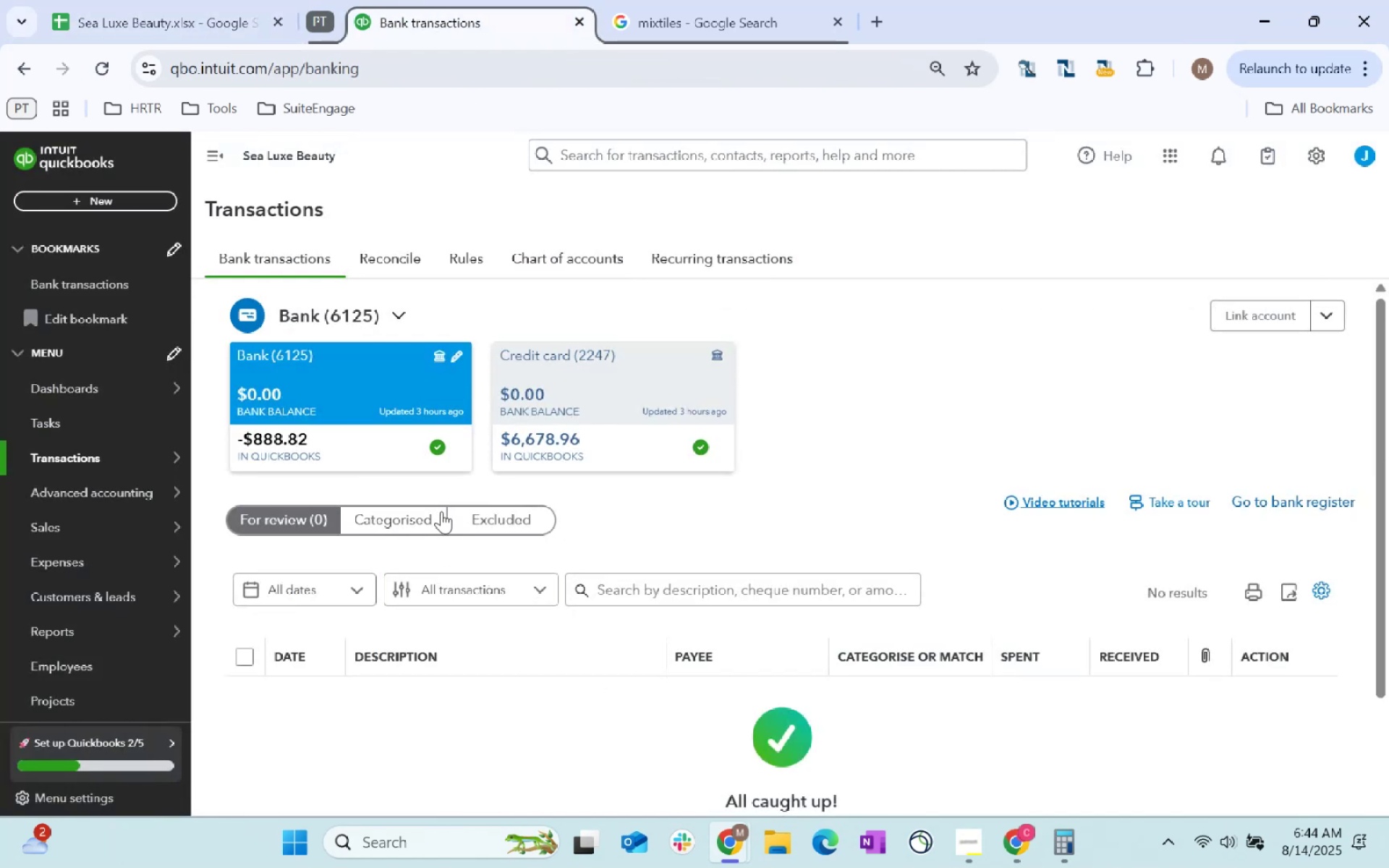 
left_click([375, 409])
 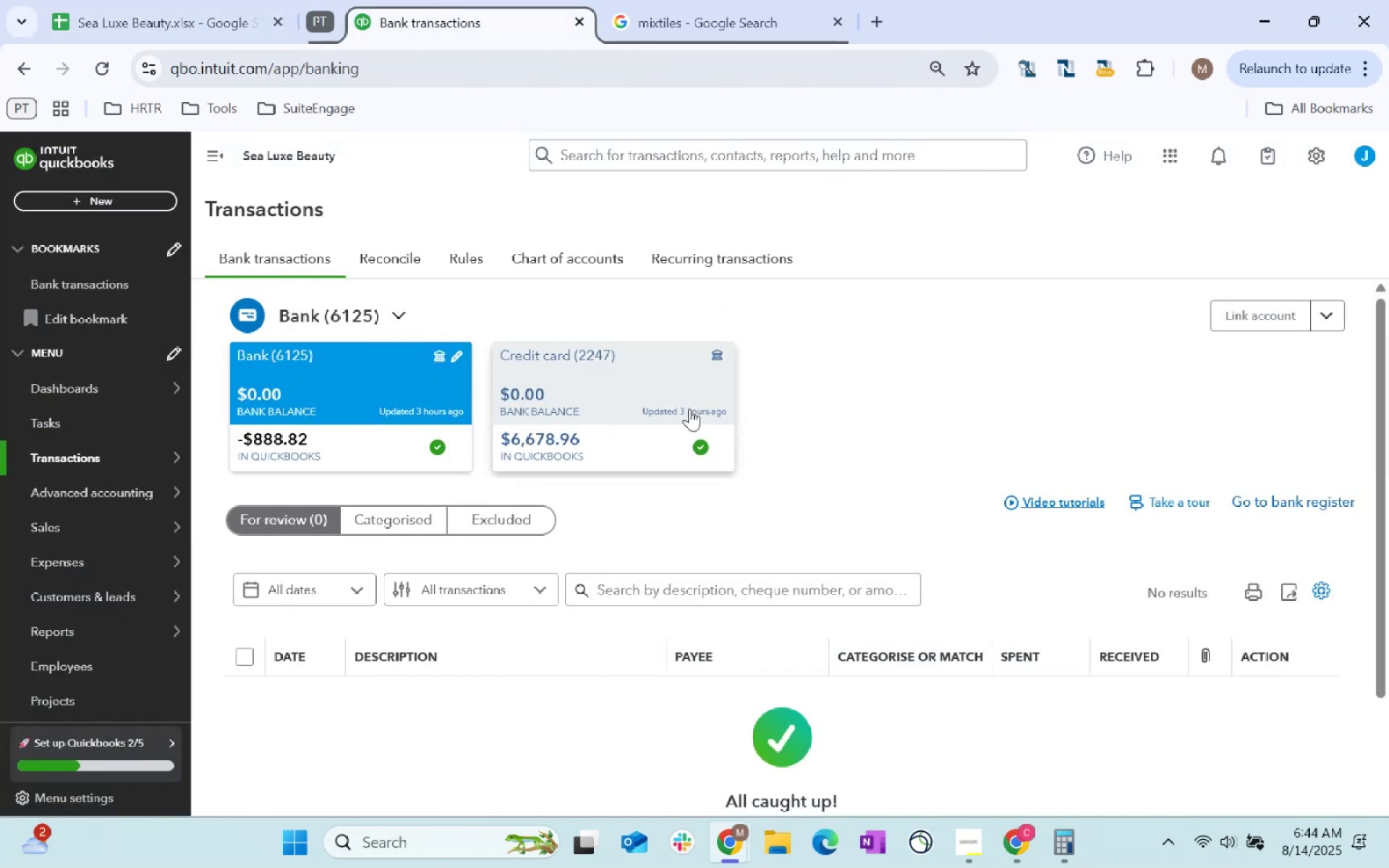 
left_click([689, 409])
 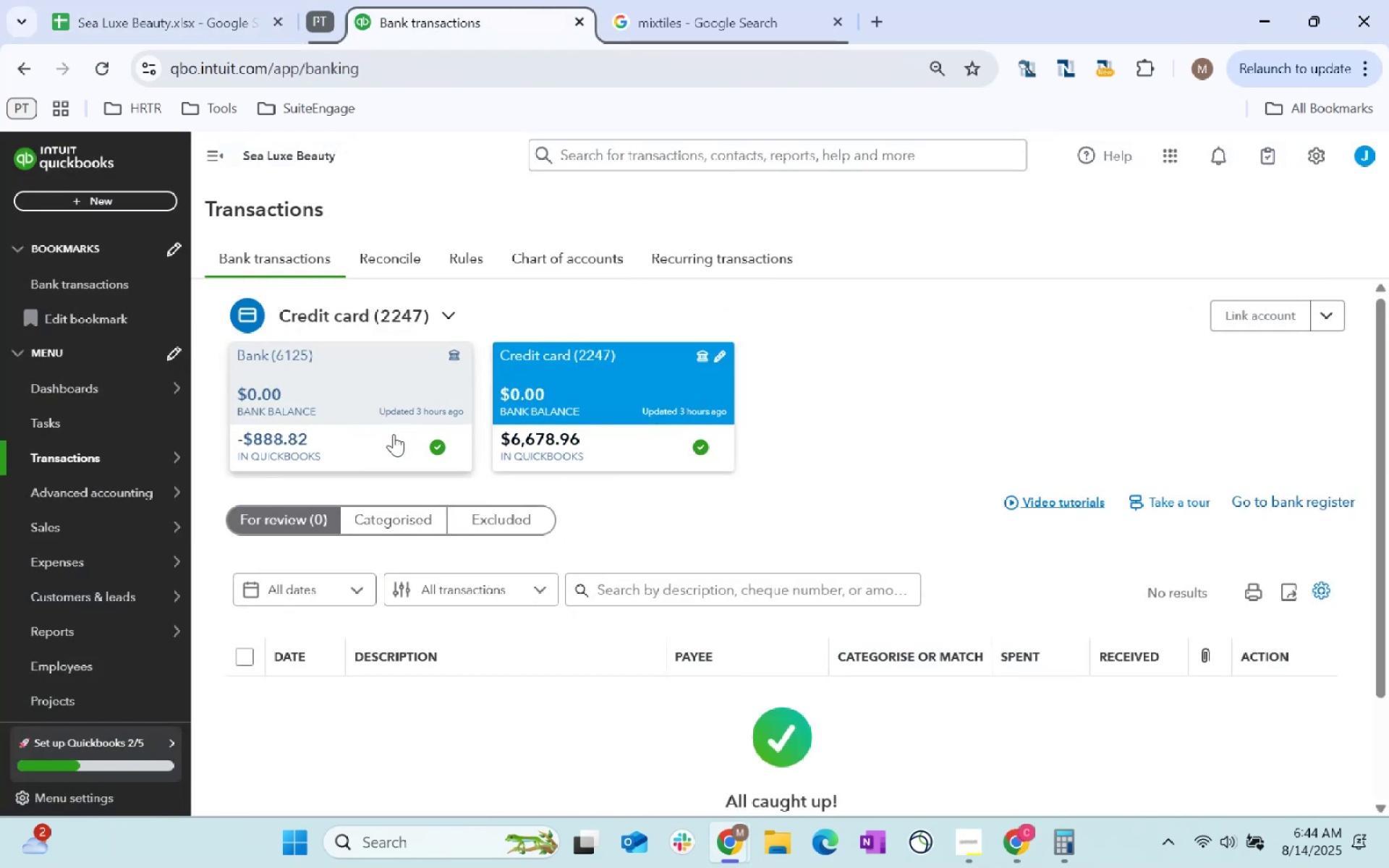 
left_click([394, 434])
 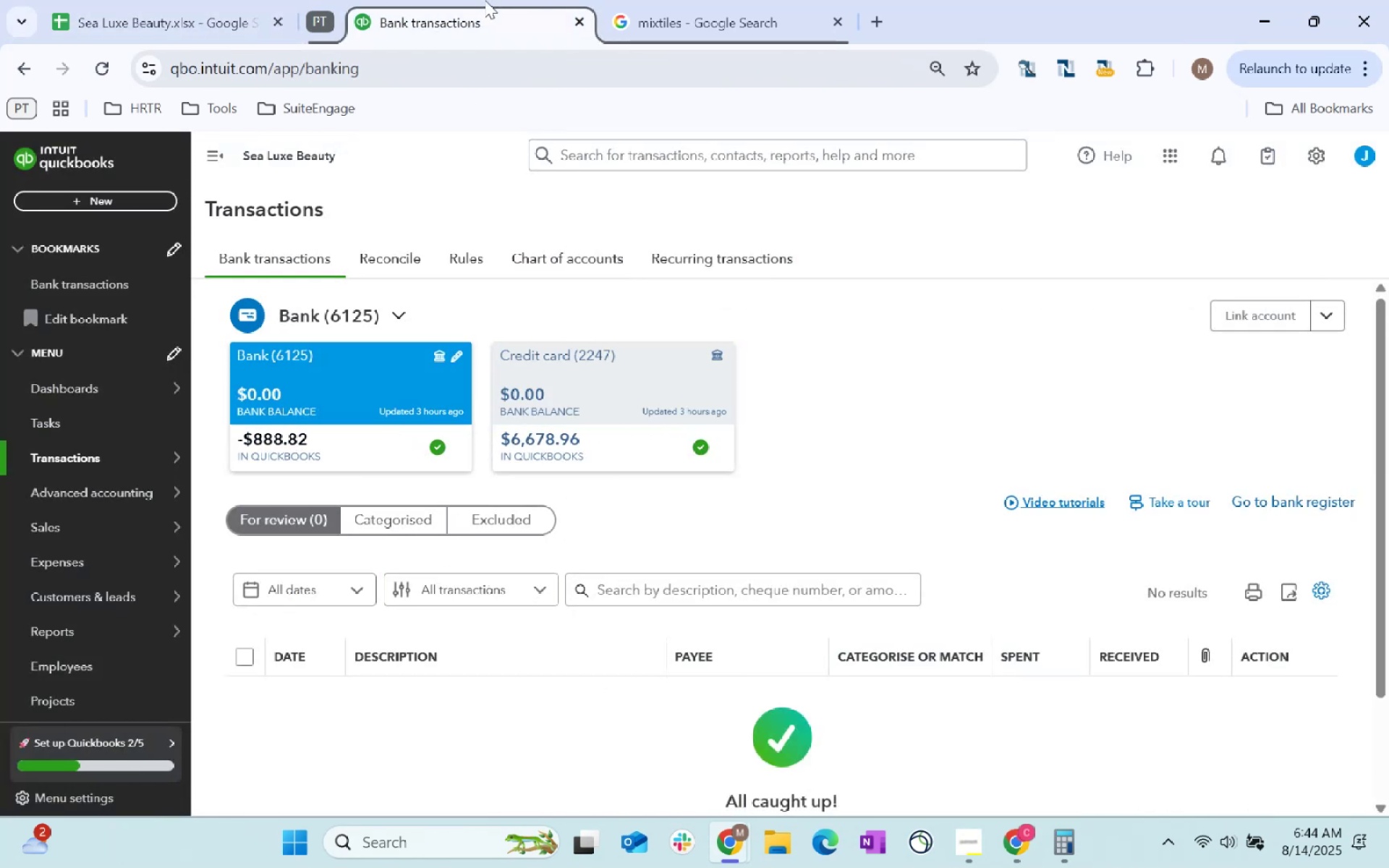 
left_click([485, 0])
 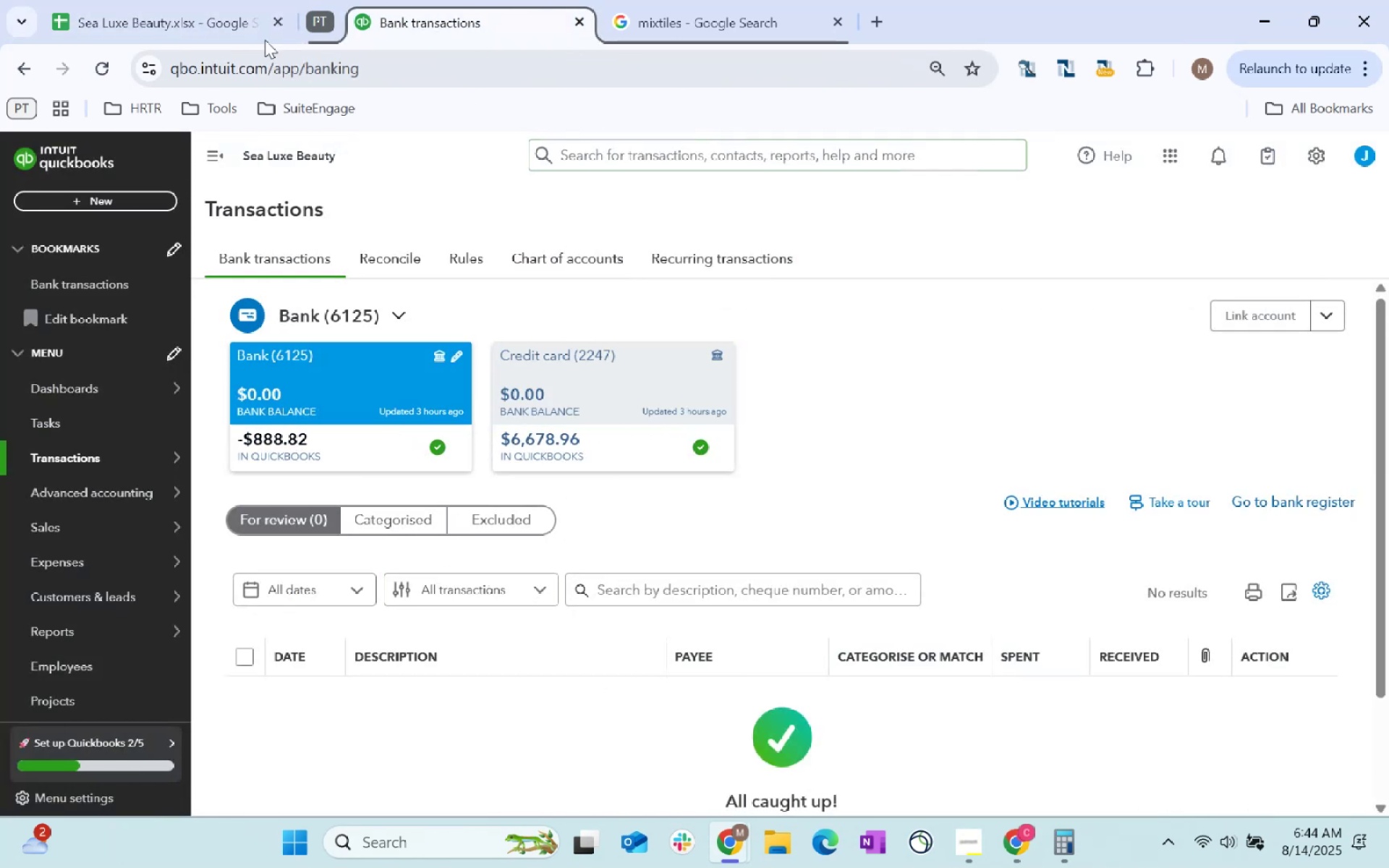 
left_click([151, 18])
 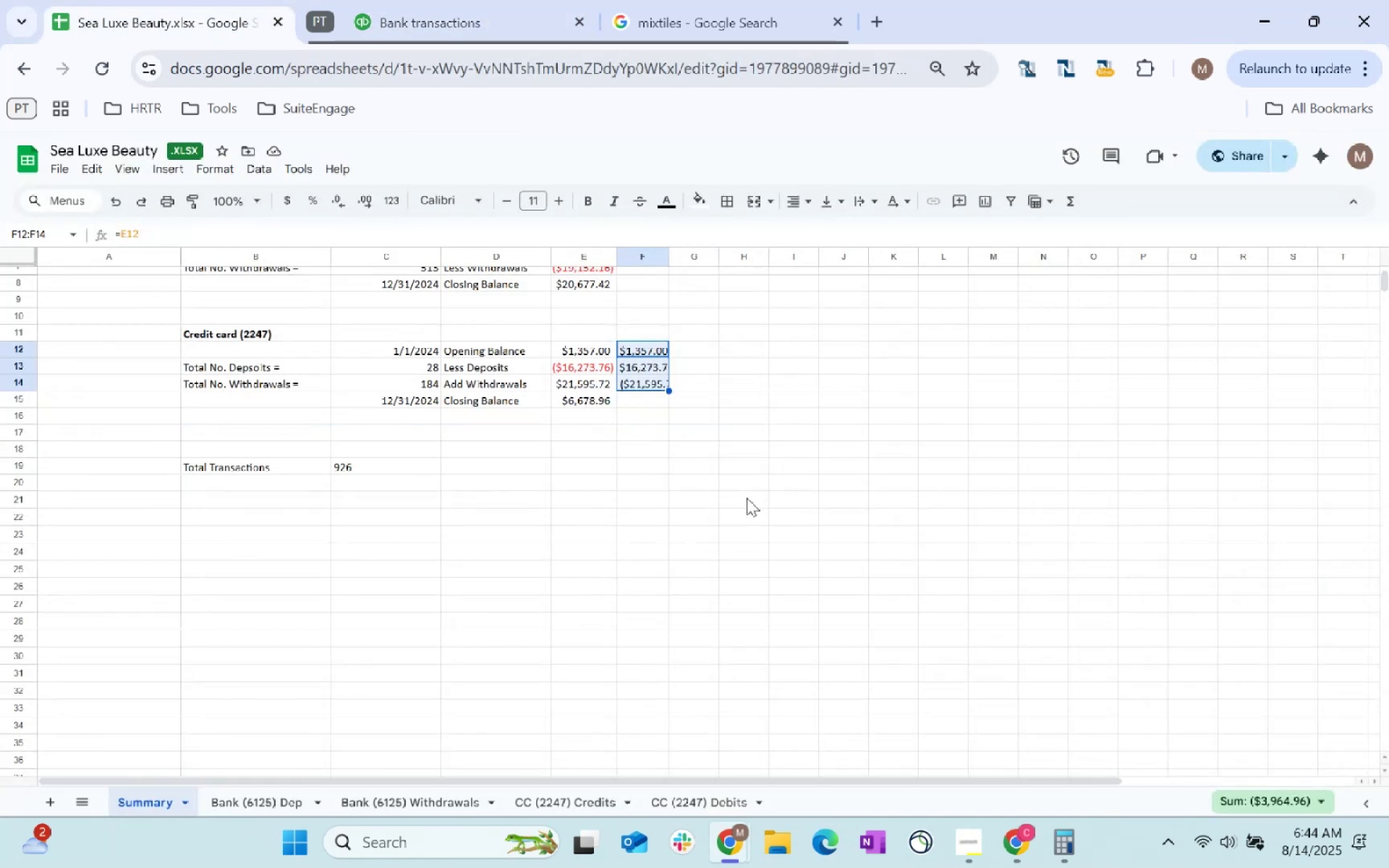 
scroll: coordinate [616, 409], scroll_direction: up, amount: 3.0
 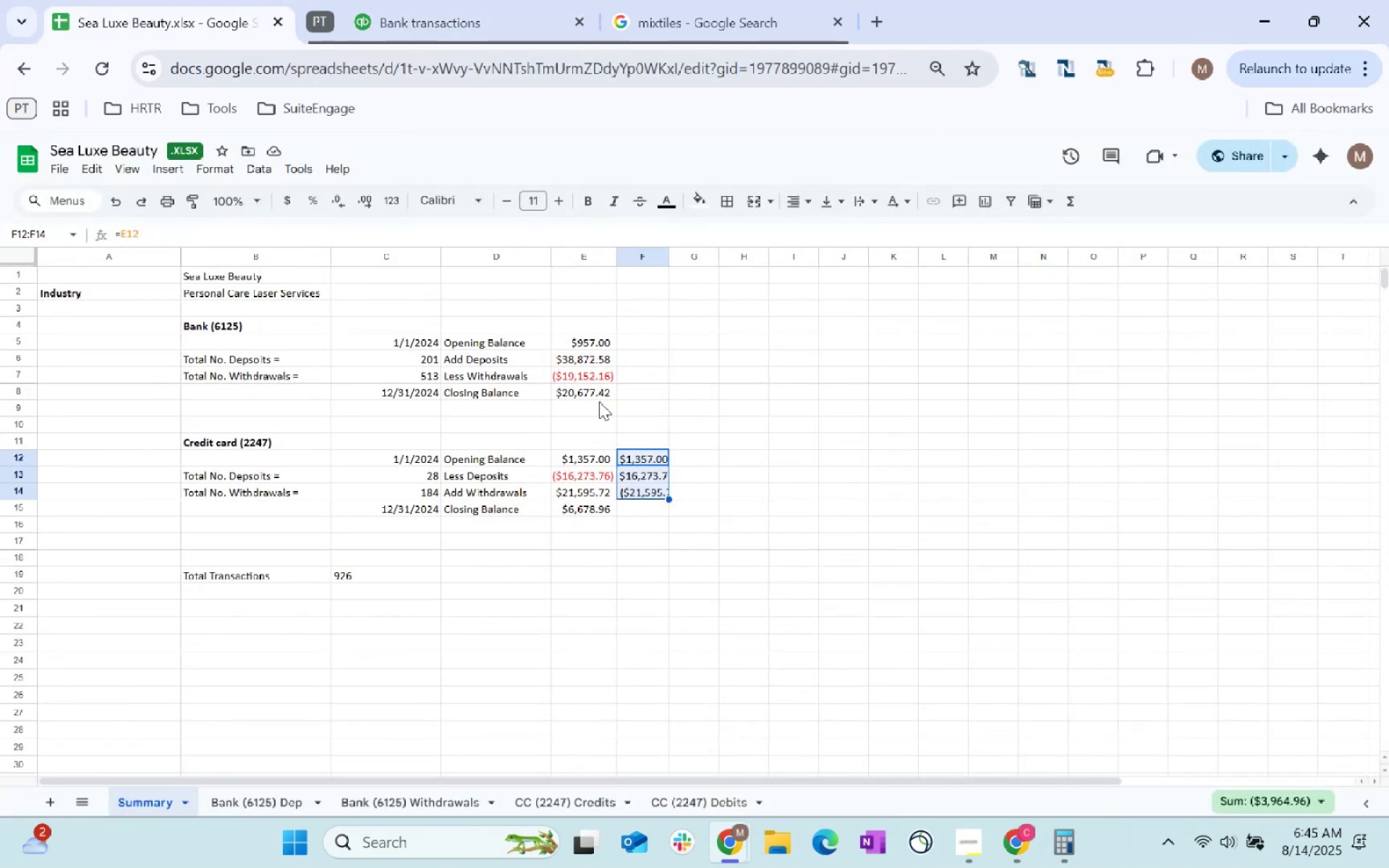 
left_click([606, 394])
 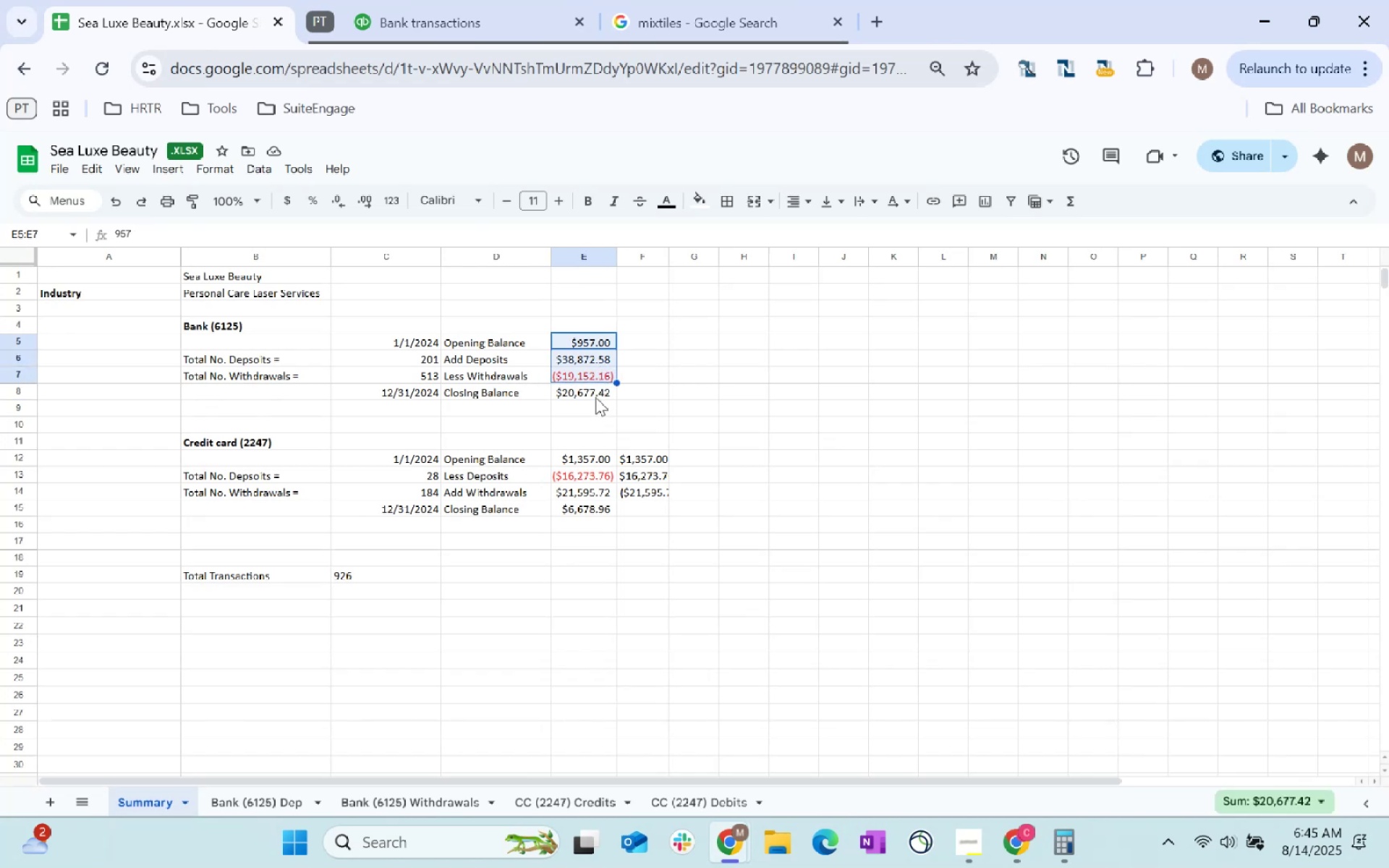 
left_click([394, 4])
 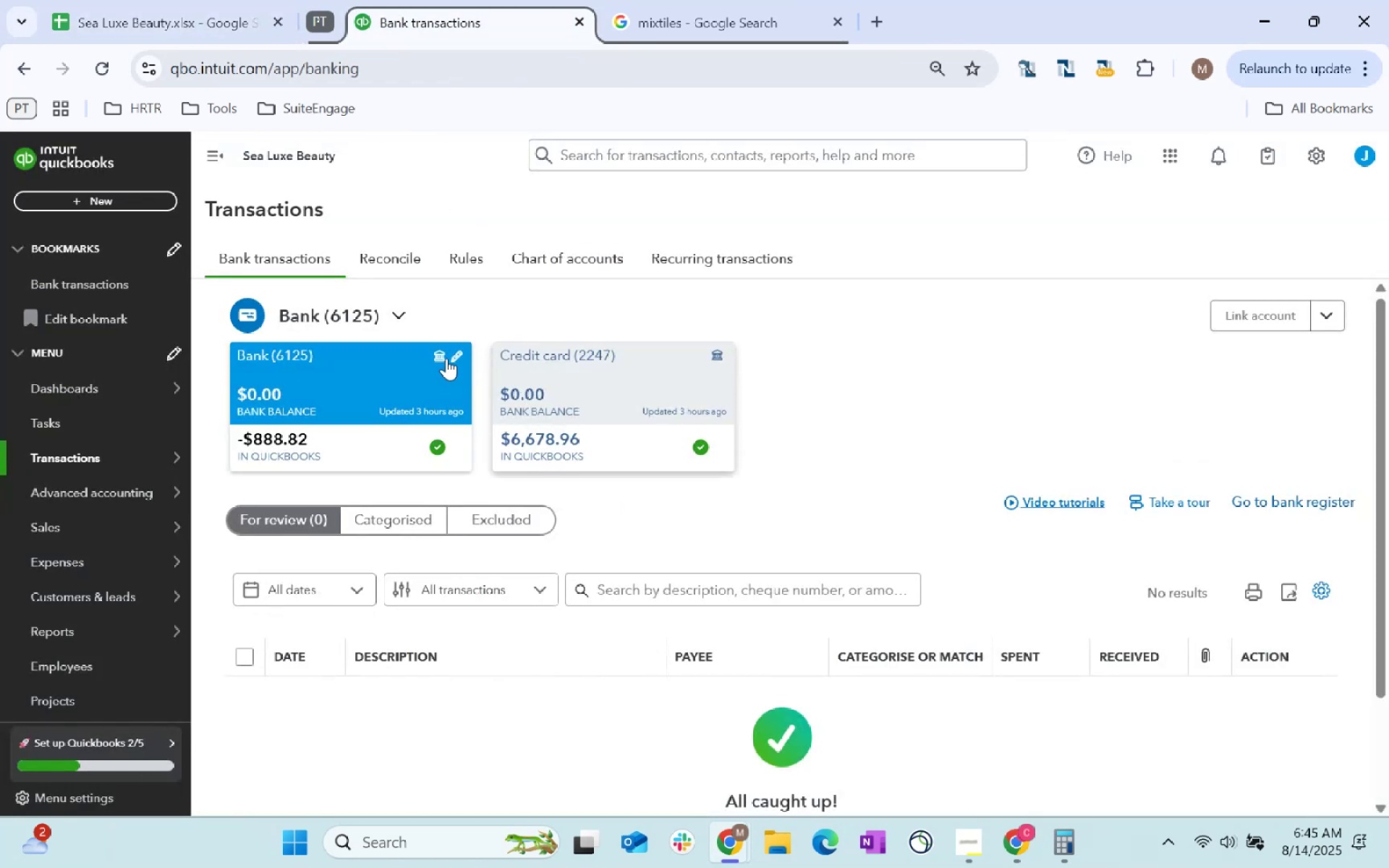 
left_click([215, 0])
 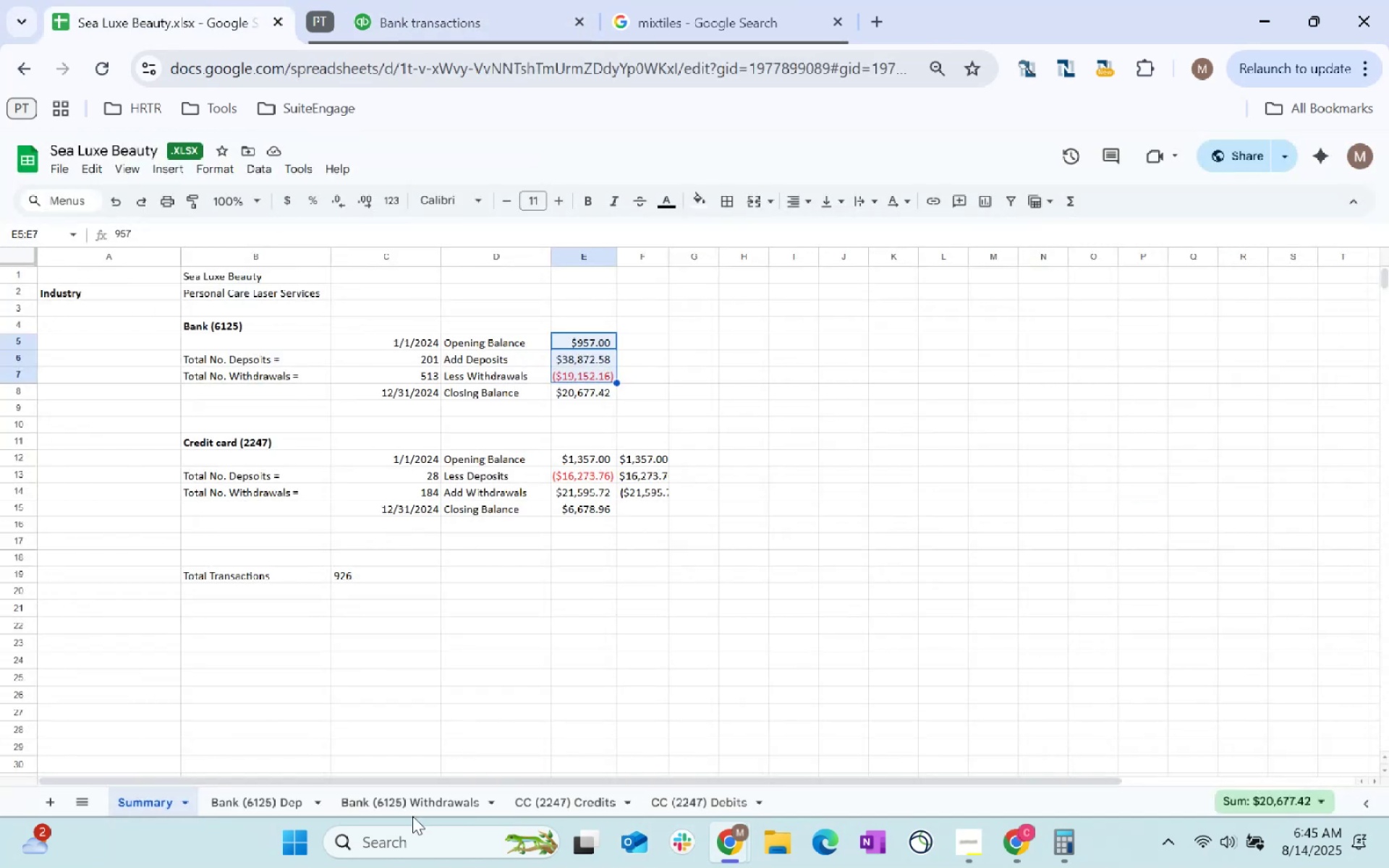 
left_click([410, 806])
 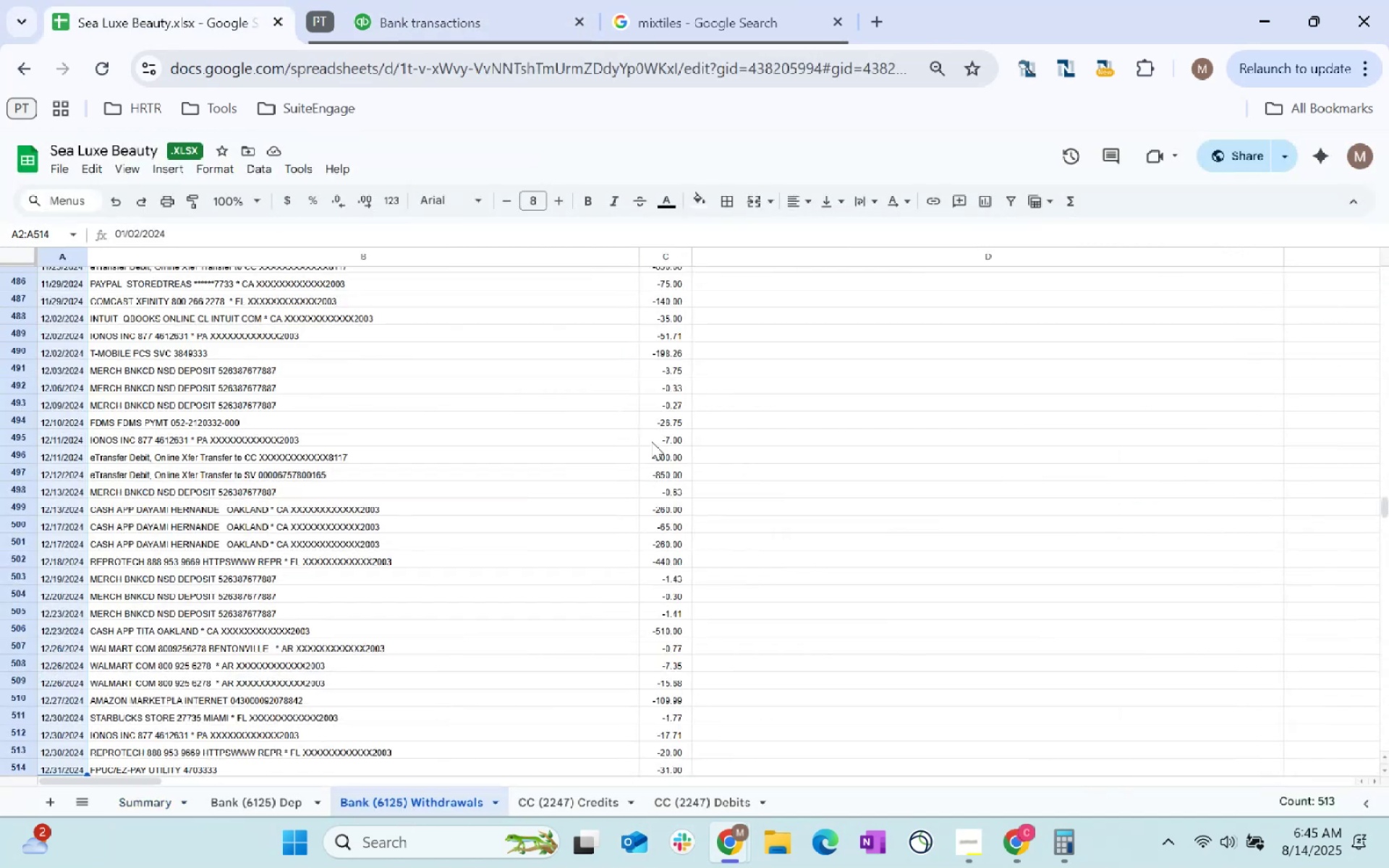 
scroll: coordinate [860, 393], scroll_direction: up, amount: 87.0
 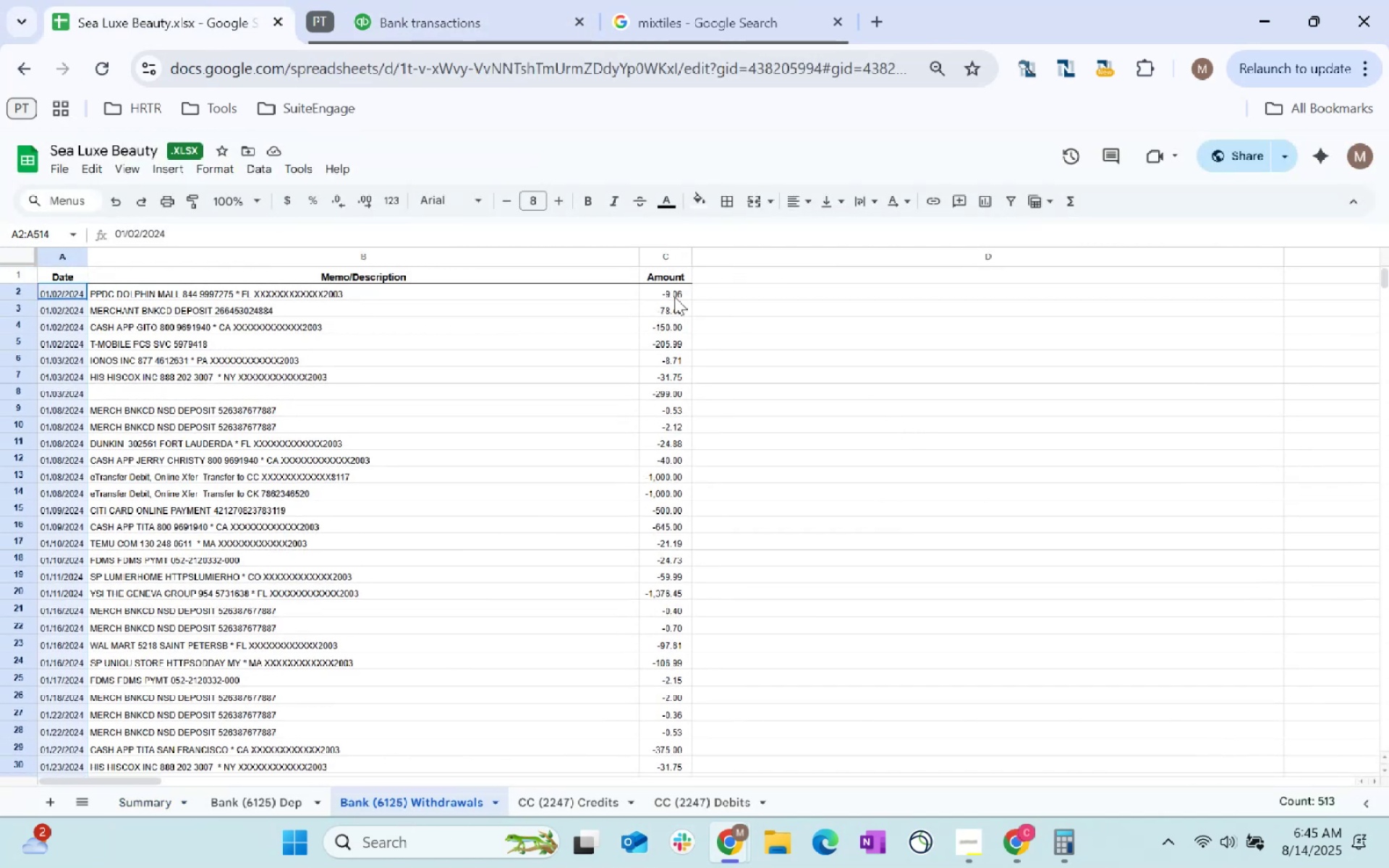 
left_click([663, 293])
 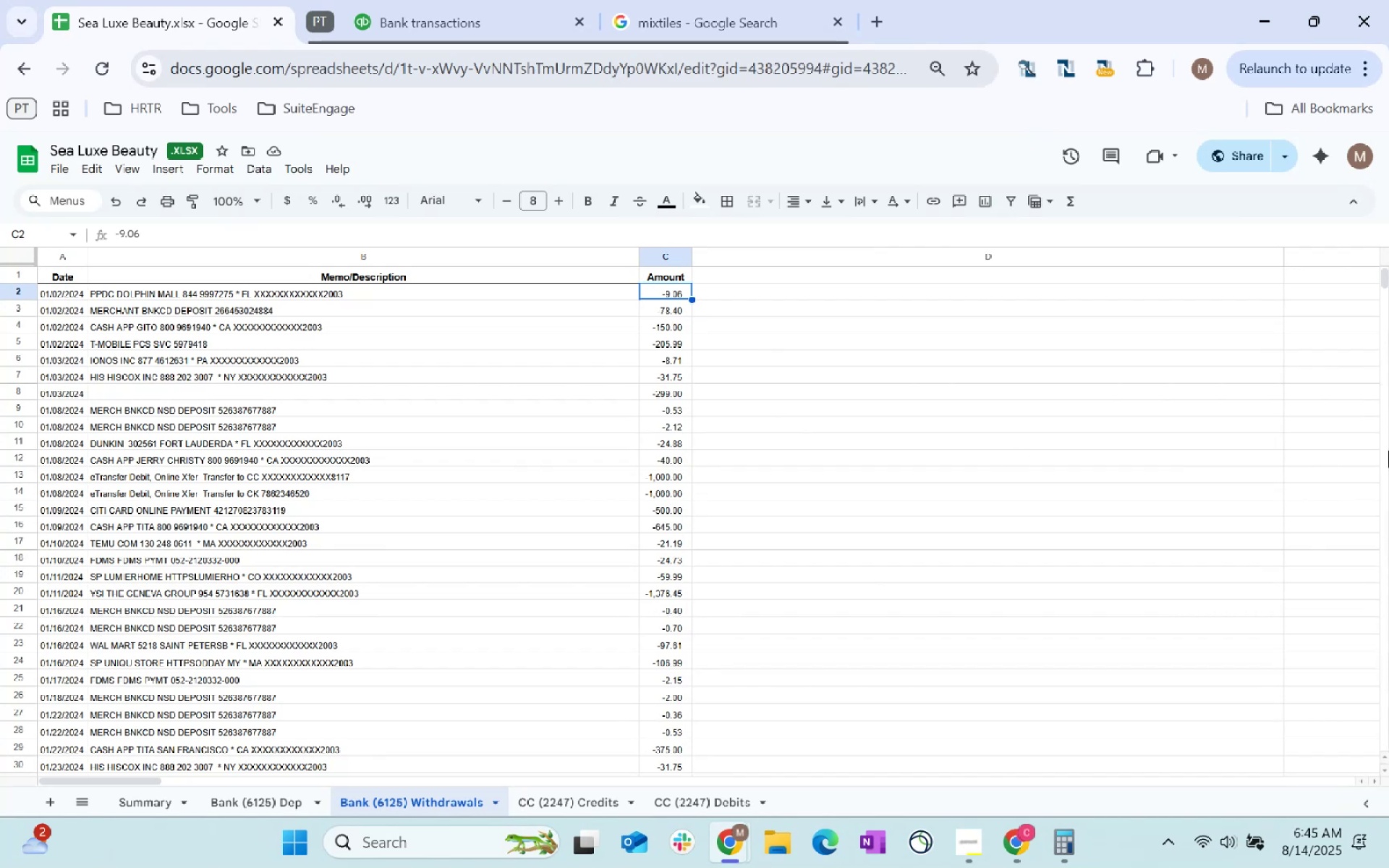 
key(Control+Shift+ArrowDown)
 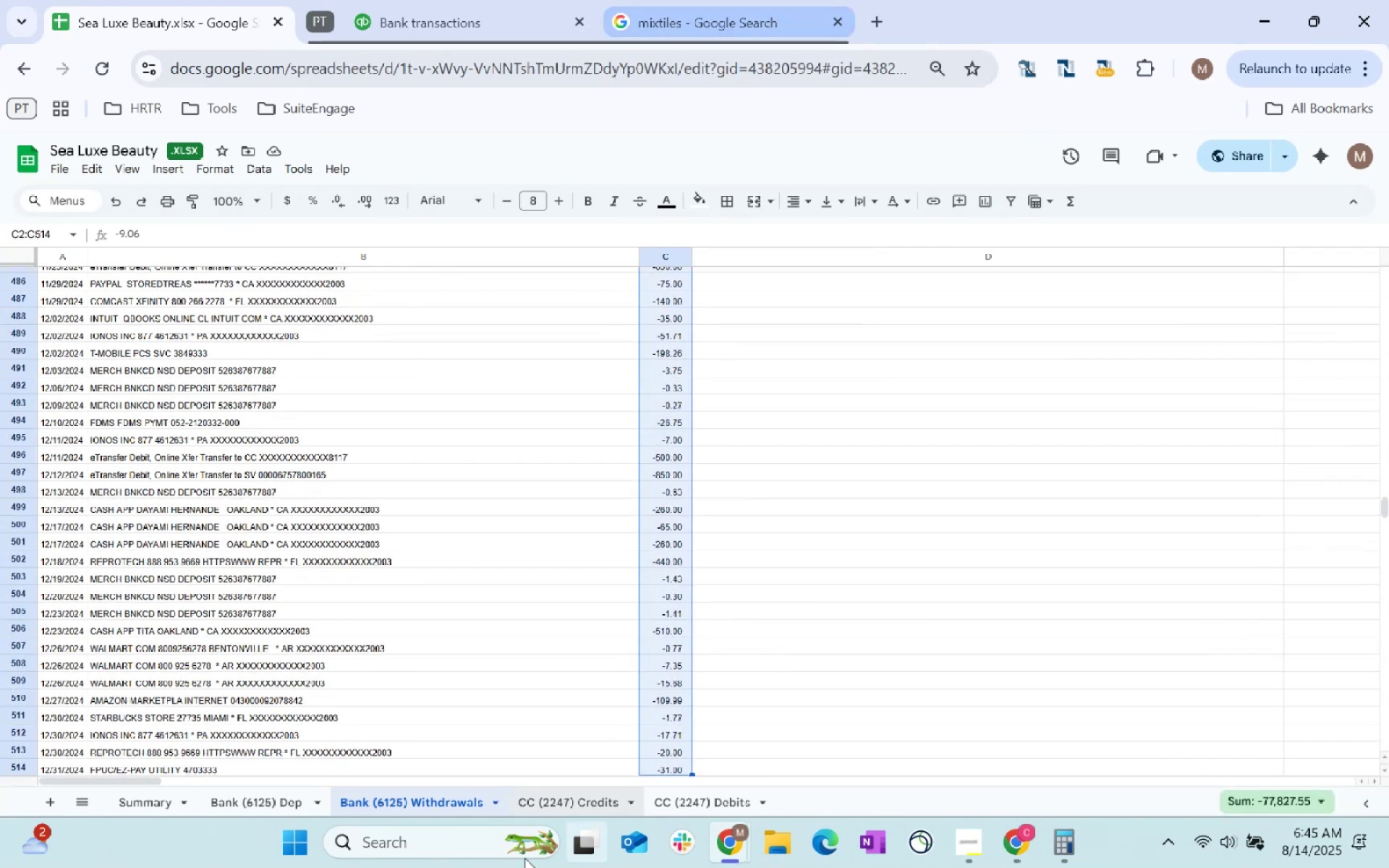 
left_click([160, 803])
 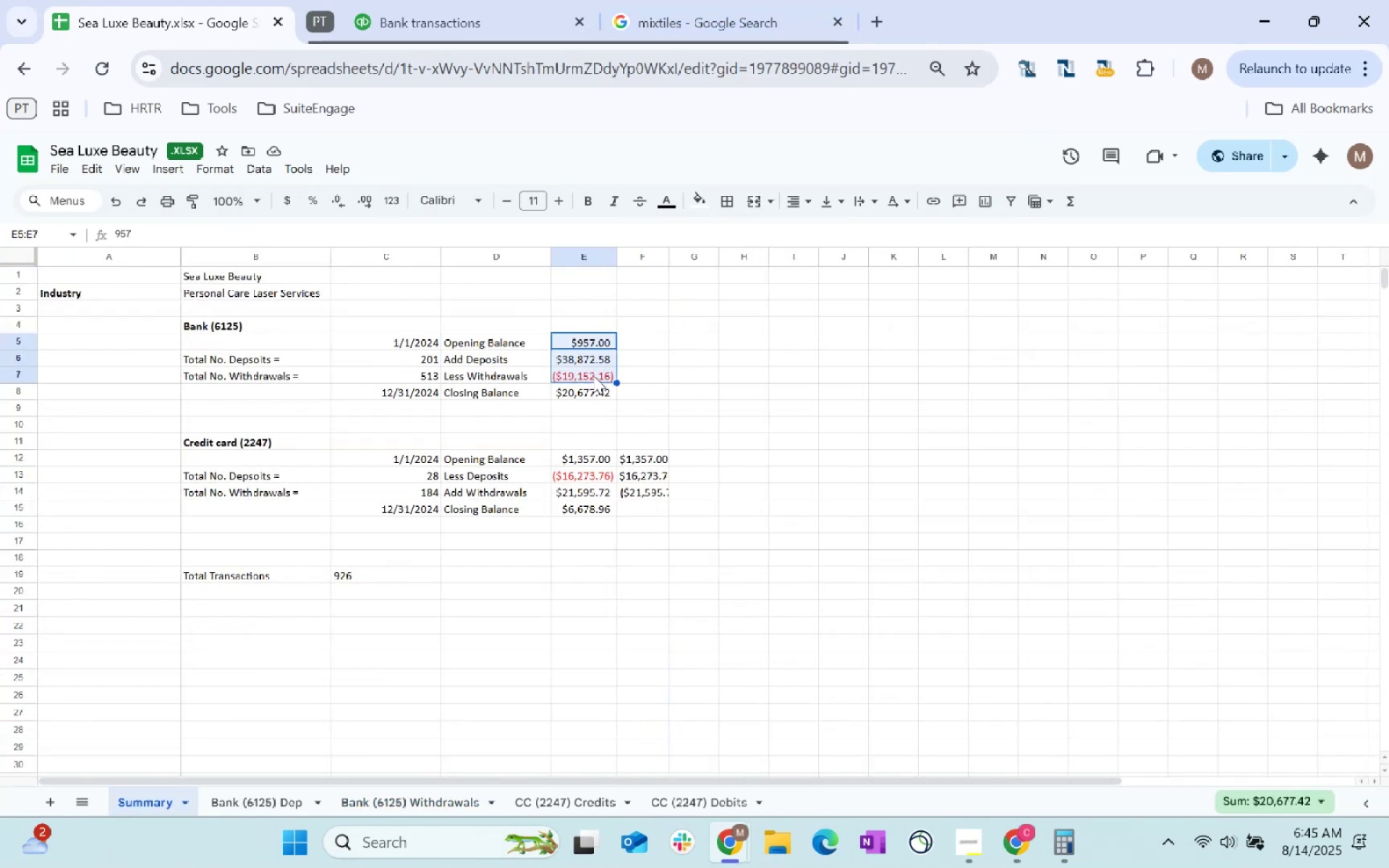 
wait(8.47)
 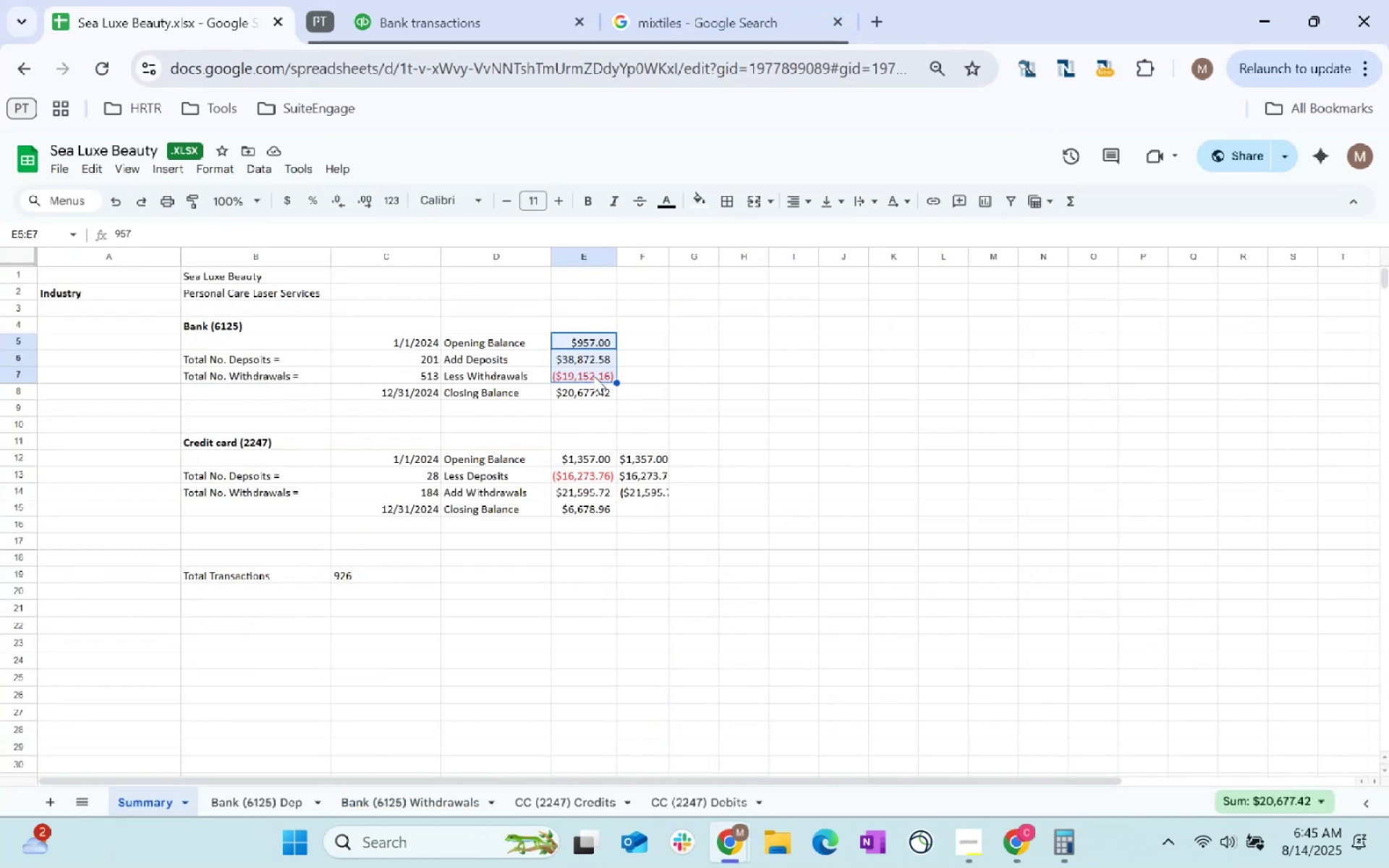 
left_click([130, 0])
 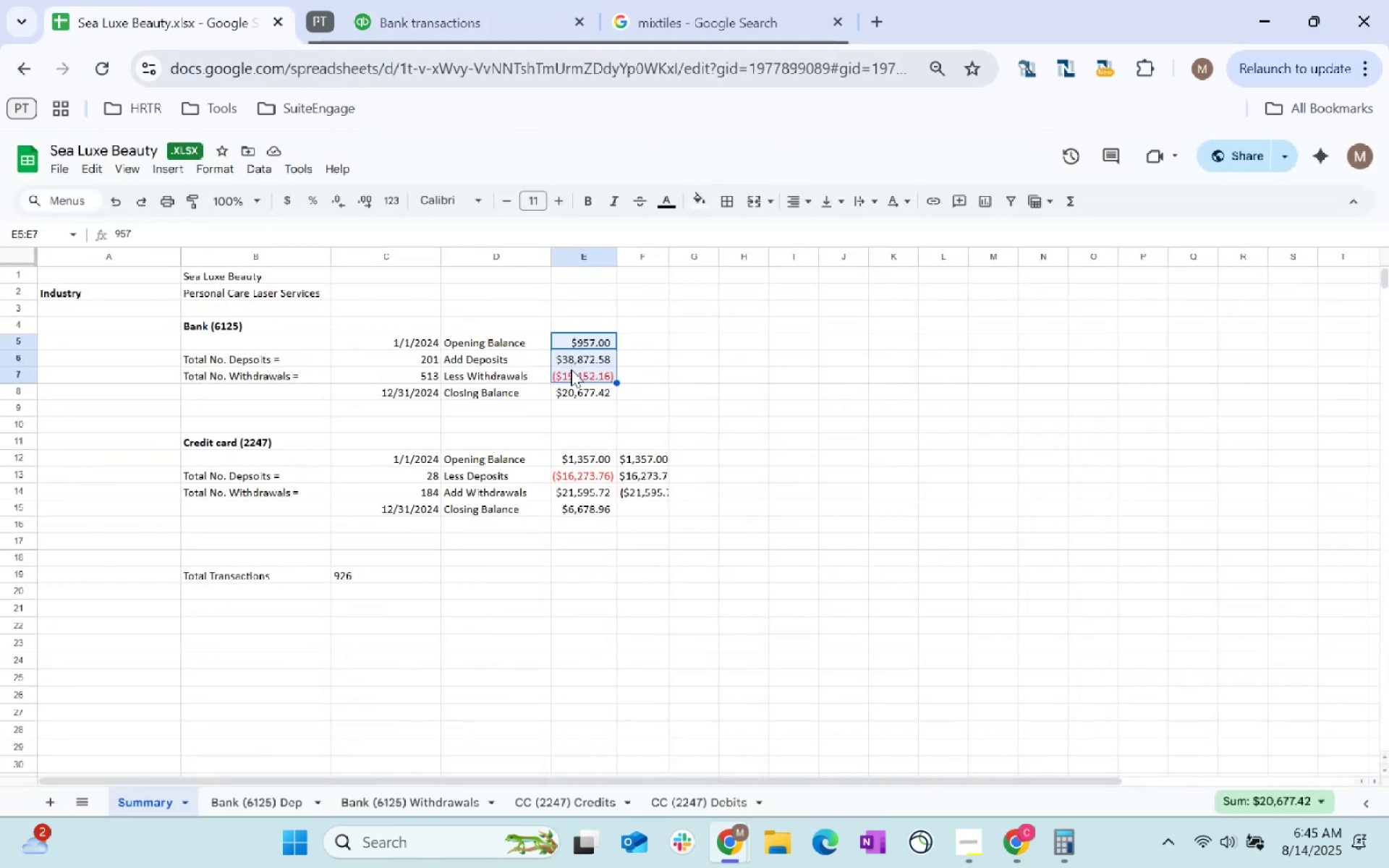 
left_click([574, 378])
 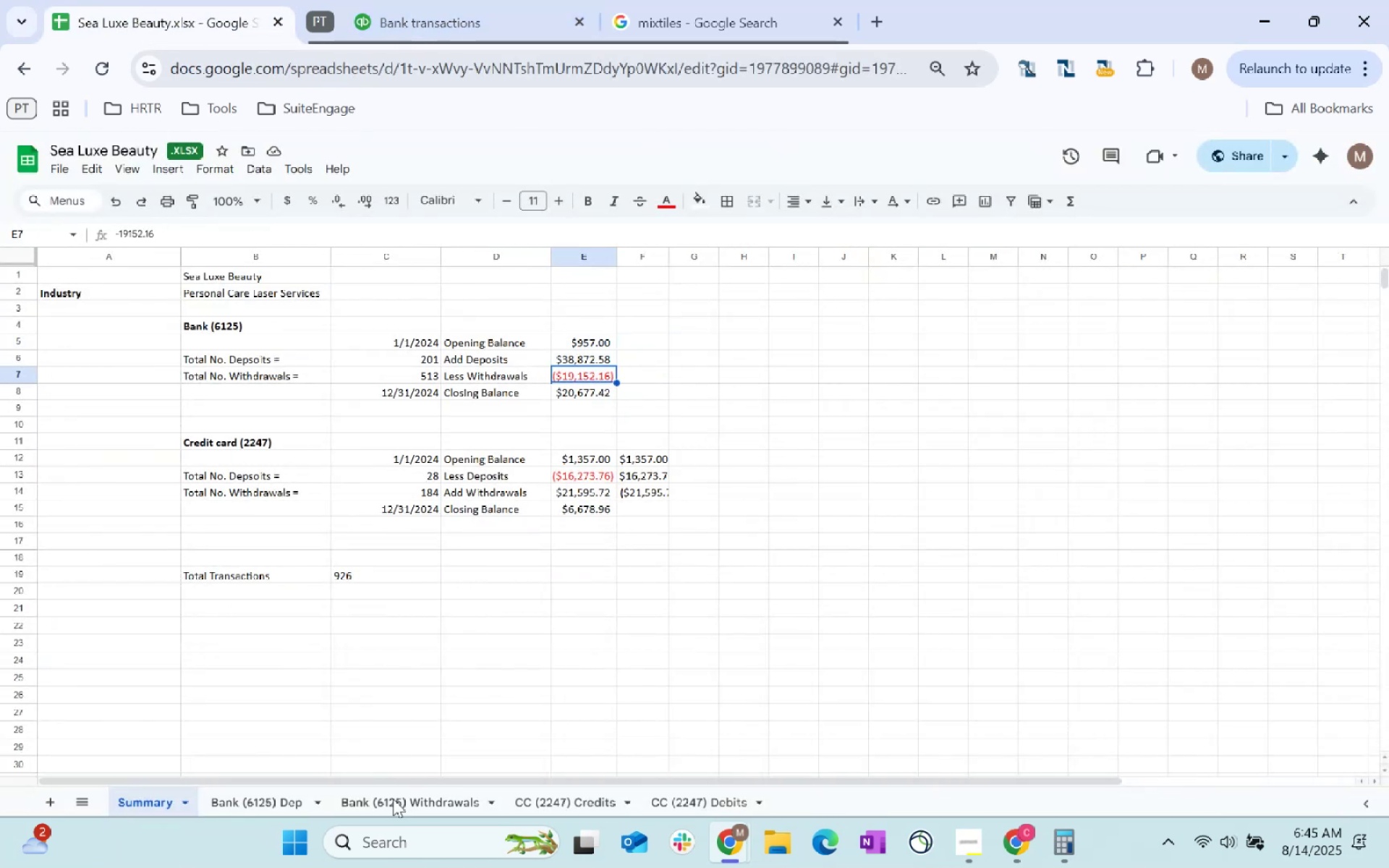 
left_click([254, 791])
 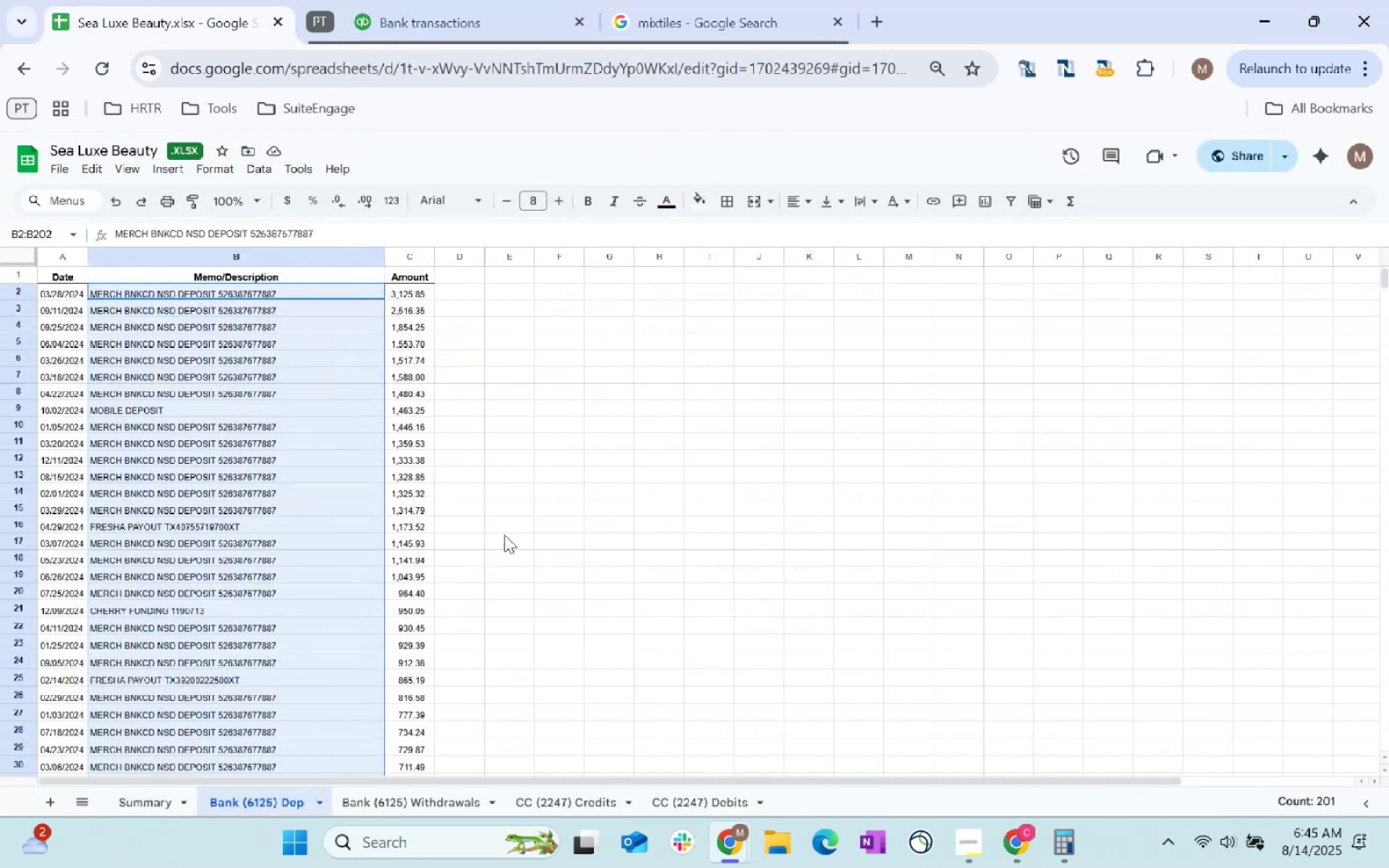 
scroll: coordinate [479, 503], scroll_direction: up, amount: 13.0
 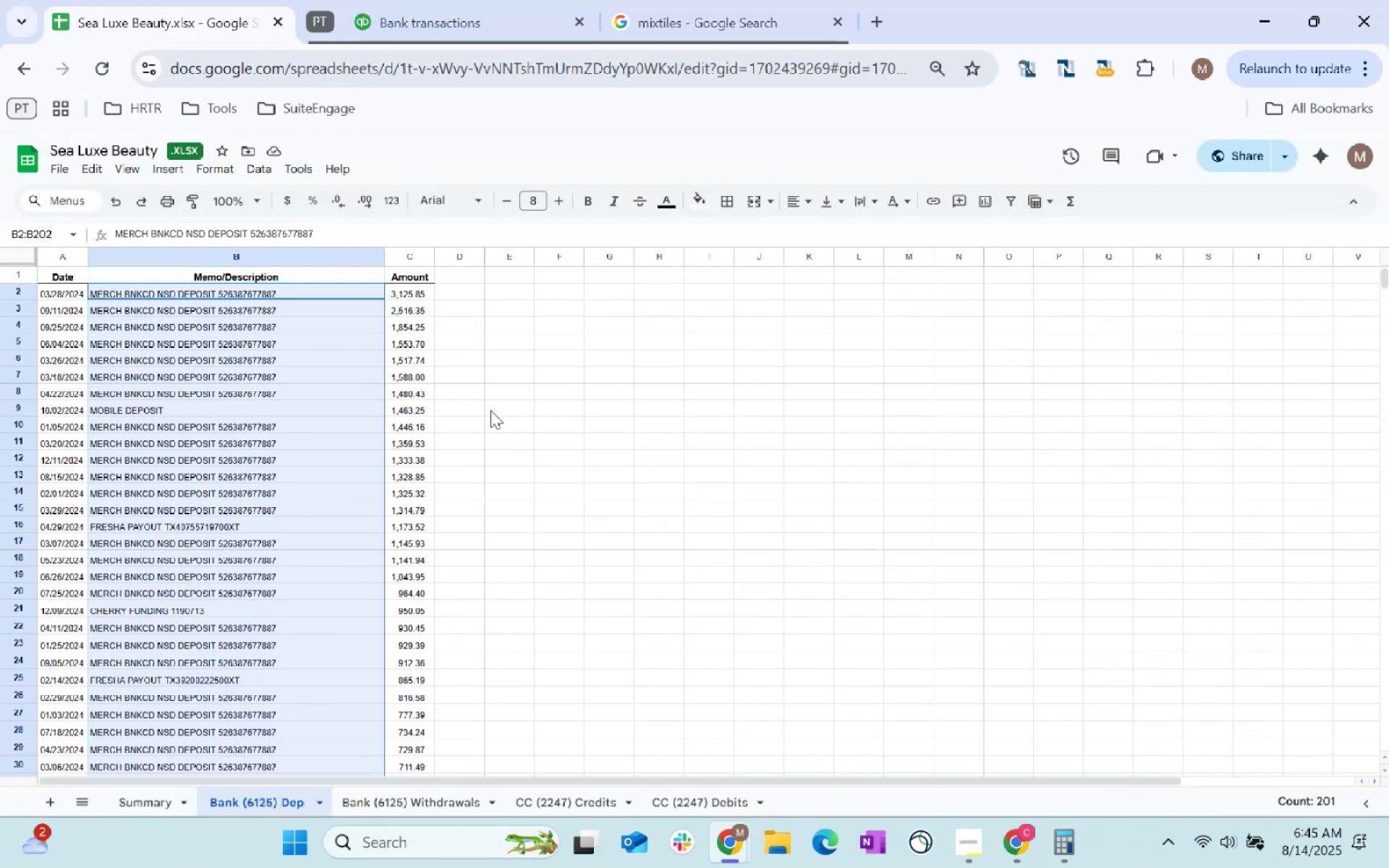 
scroll: coordinate [502, 485], scroll_direction: down, amount: 30.0
 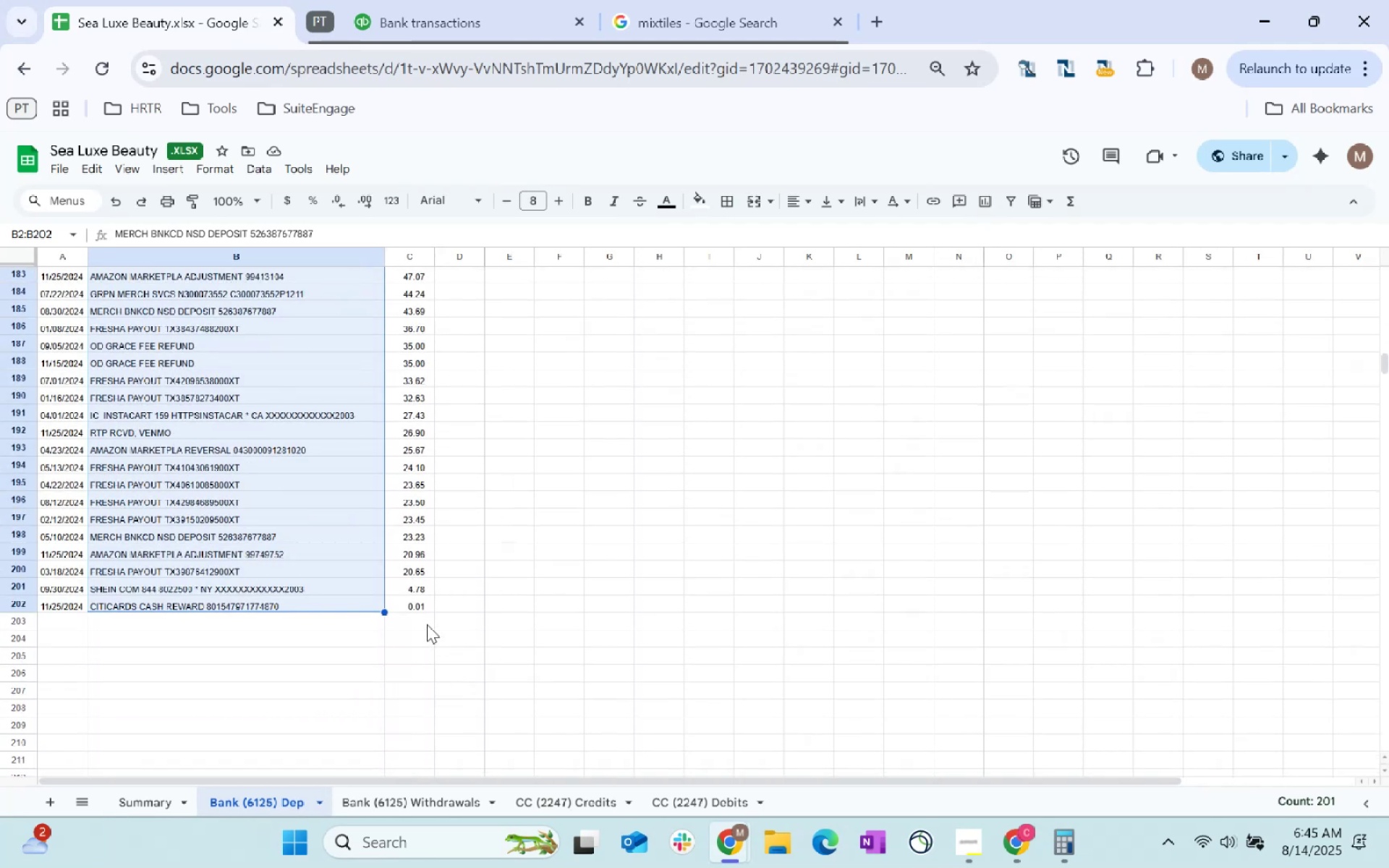 
left_click([417, 621])
 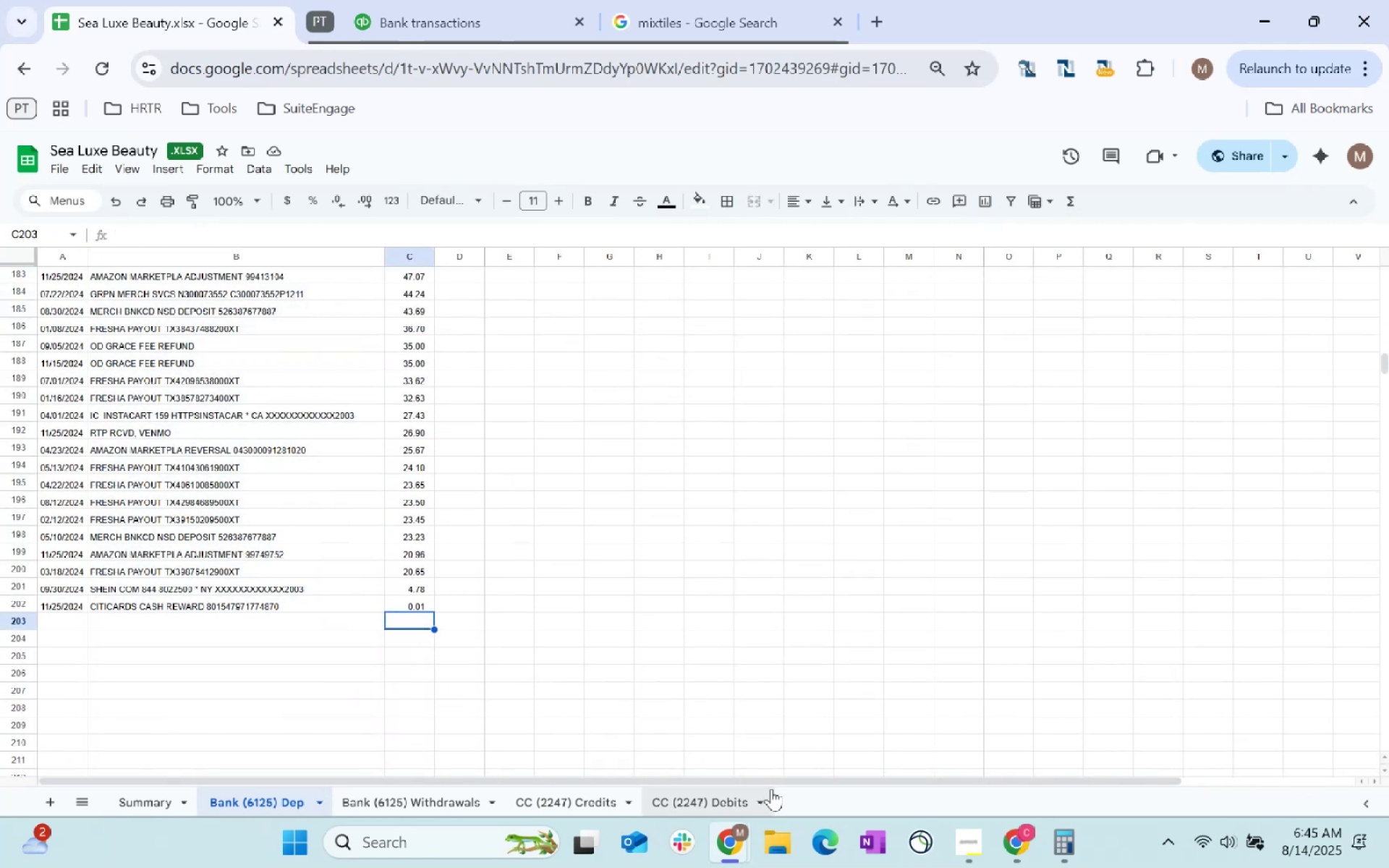 
type(=SUM()
 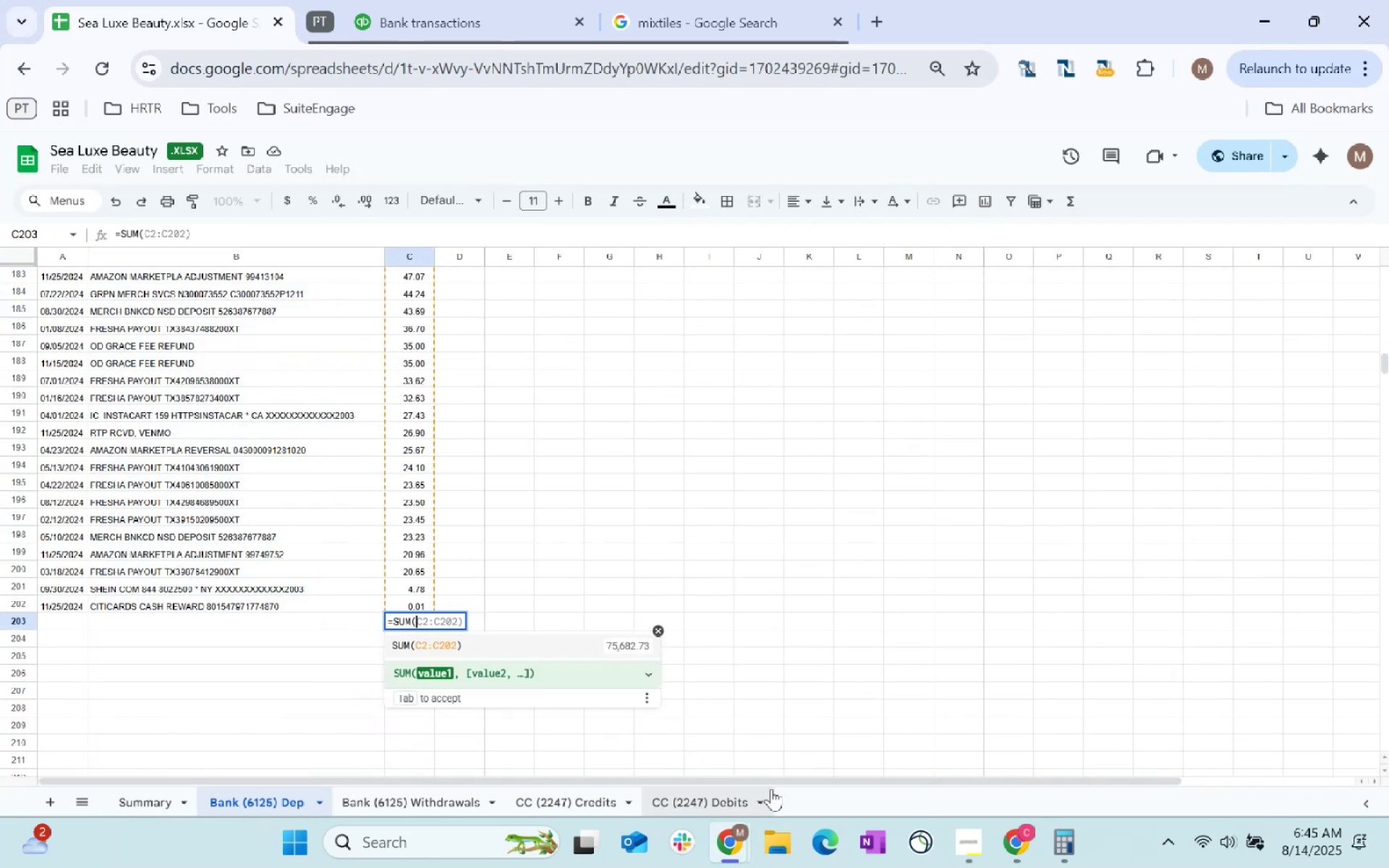 
key(Enter)
 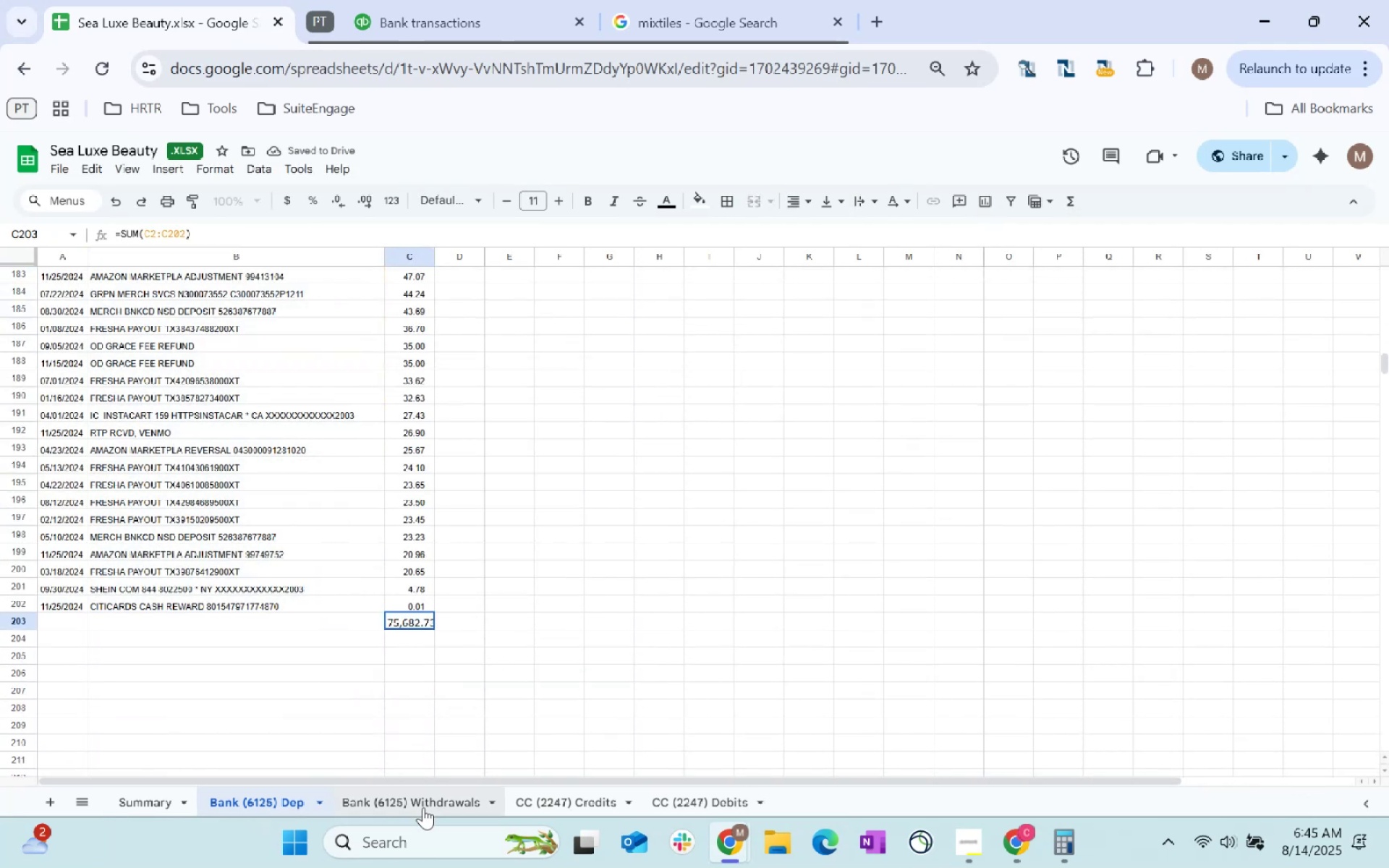 
left_click([423, 807])
 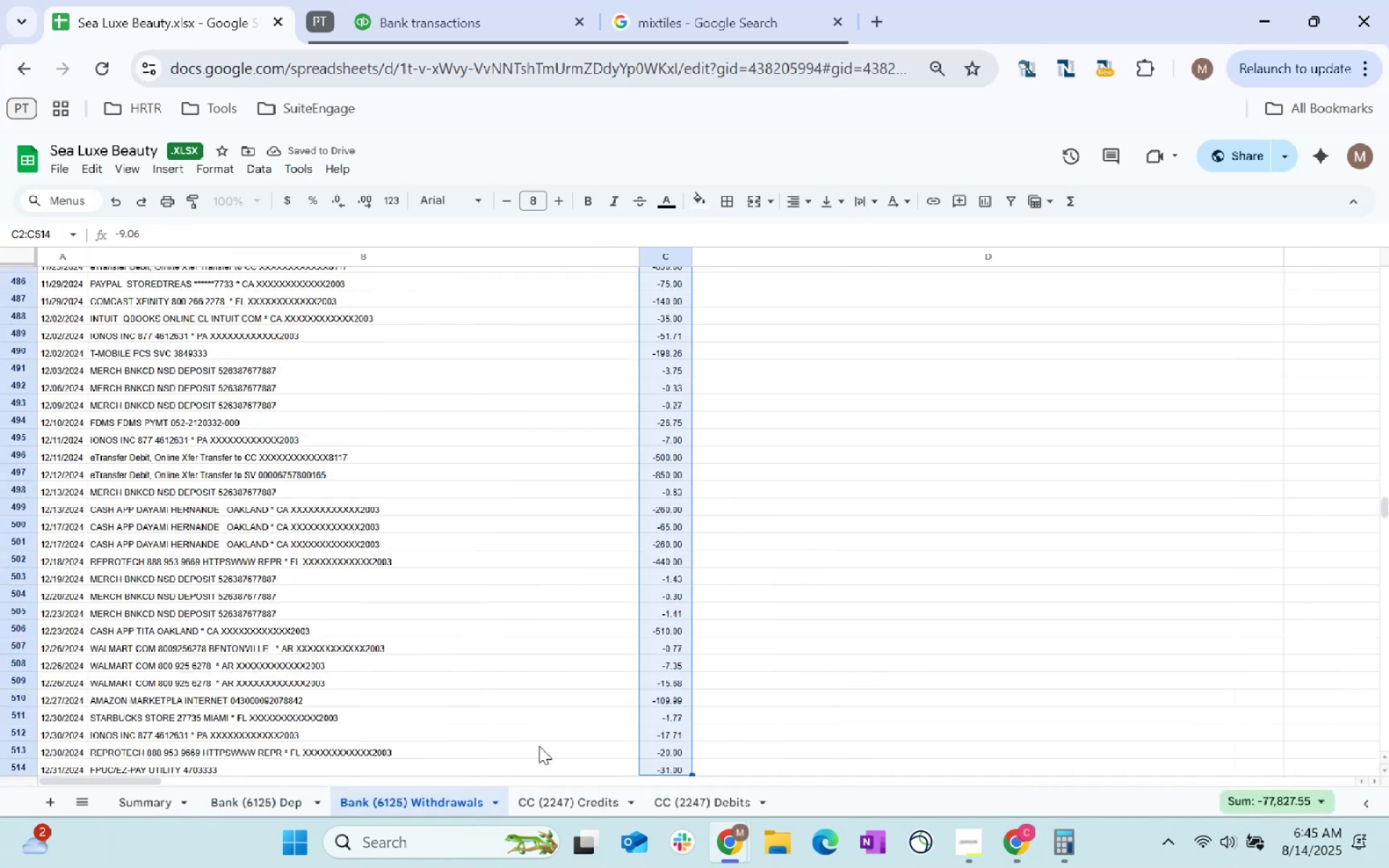 
scroll: coordinate [686, 582], scroll_direction: down, amount: 4.0
 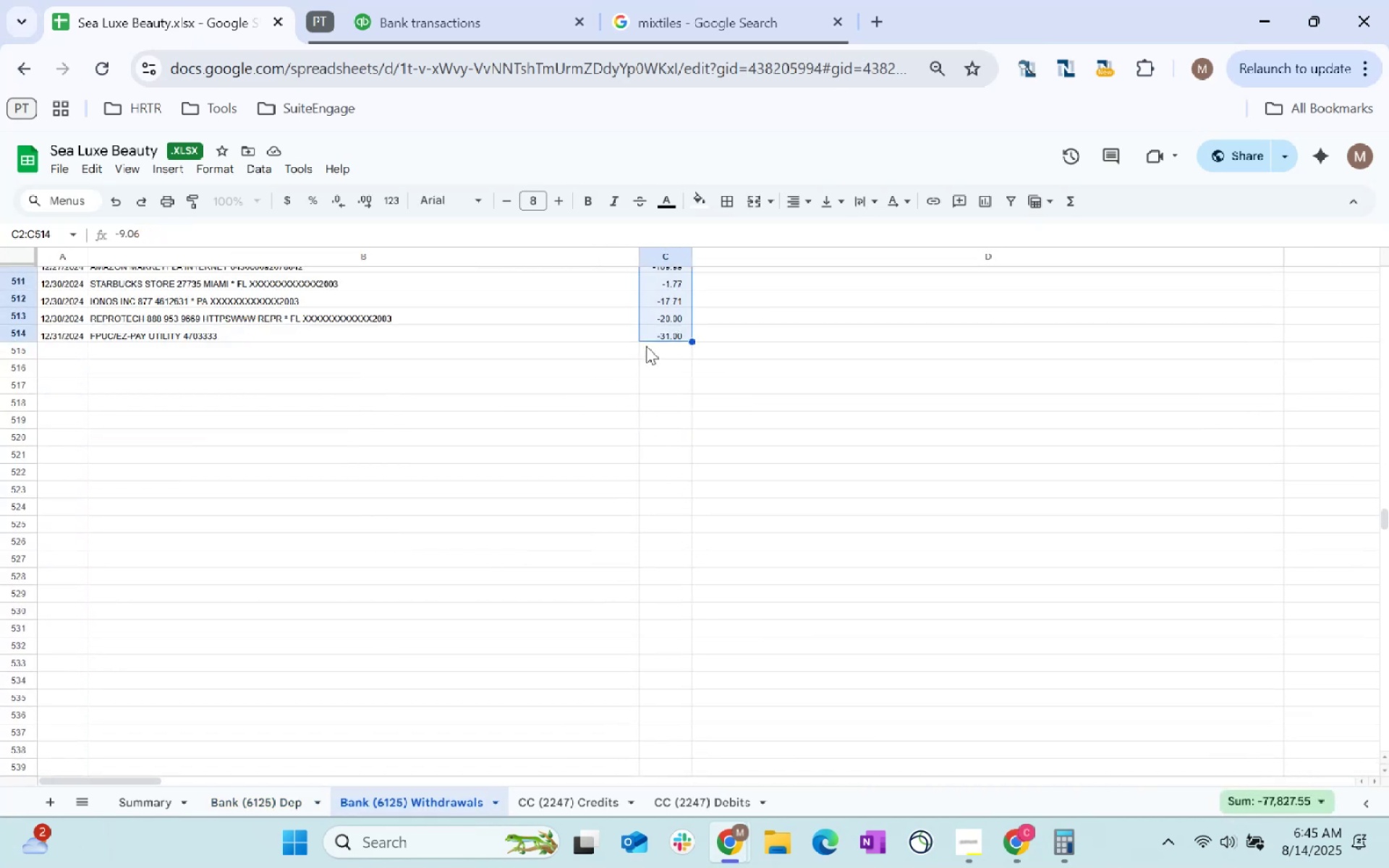 
left_click([650, 348])
 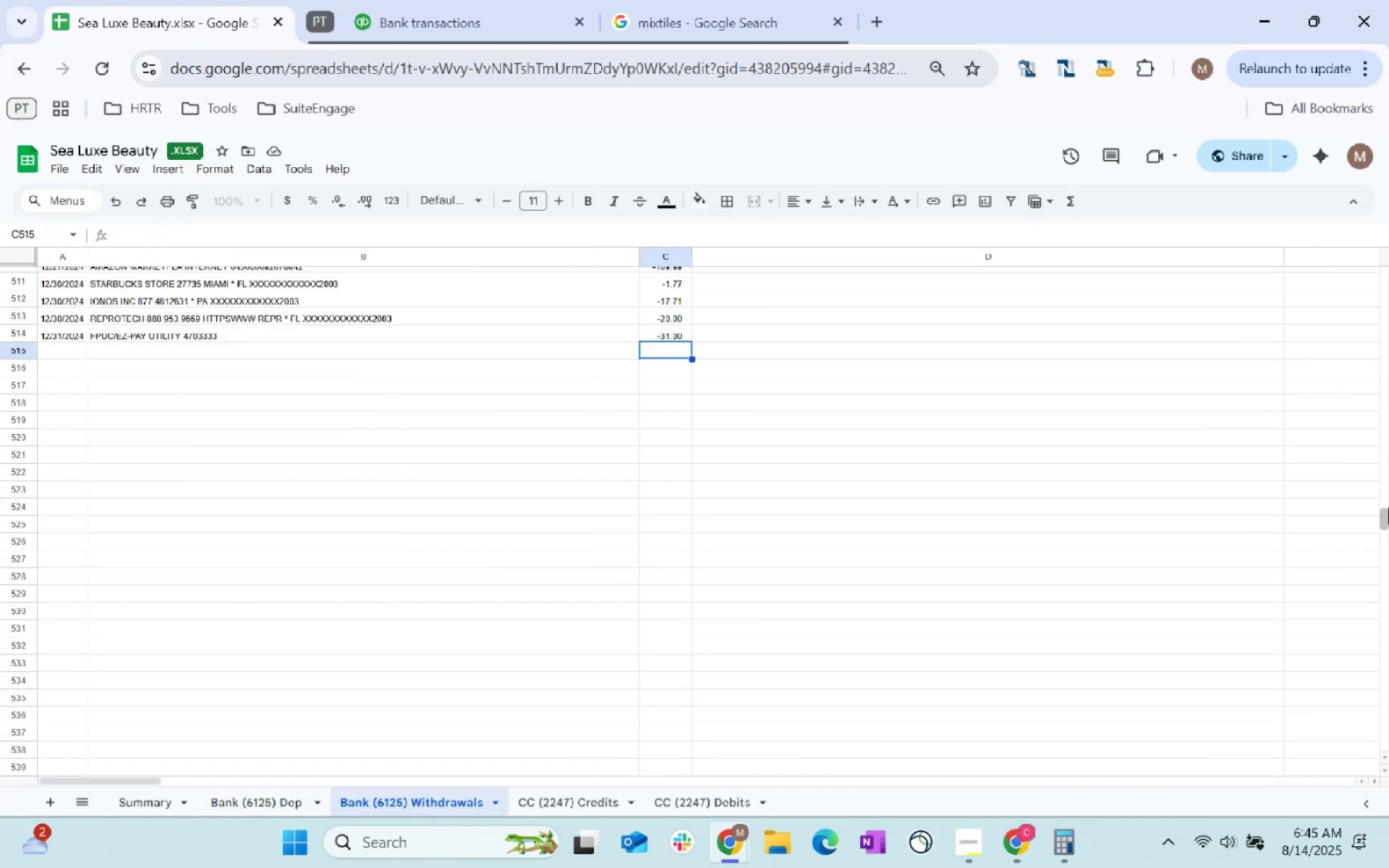 
type(=SUM()
 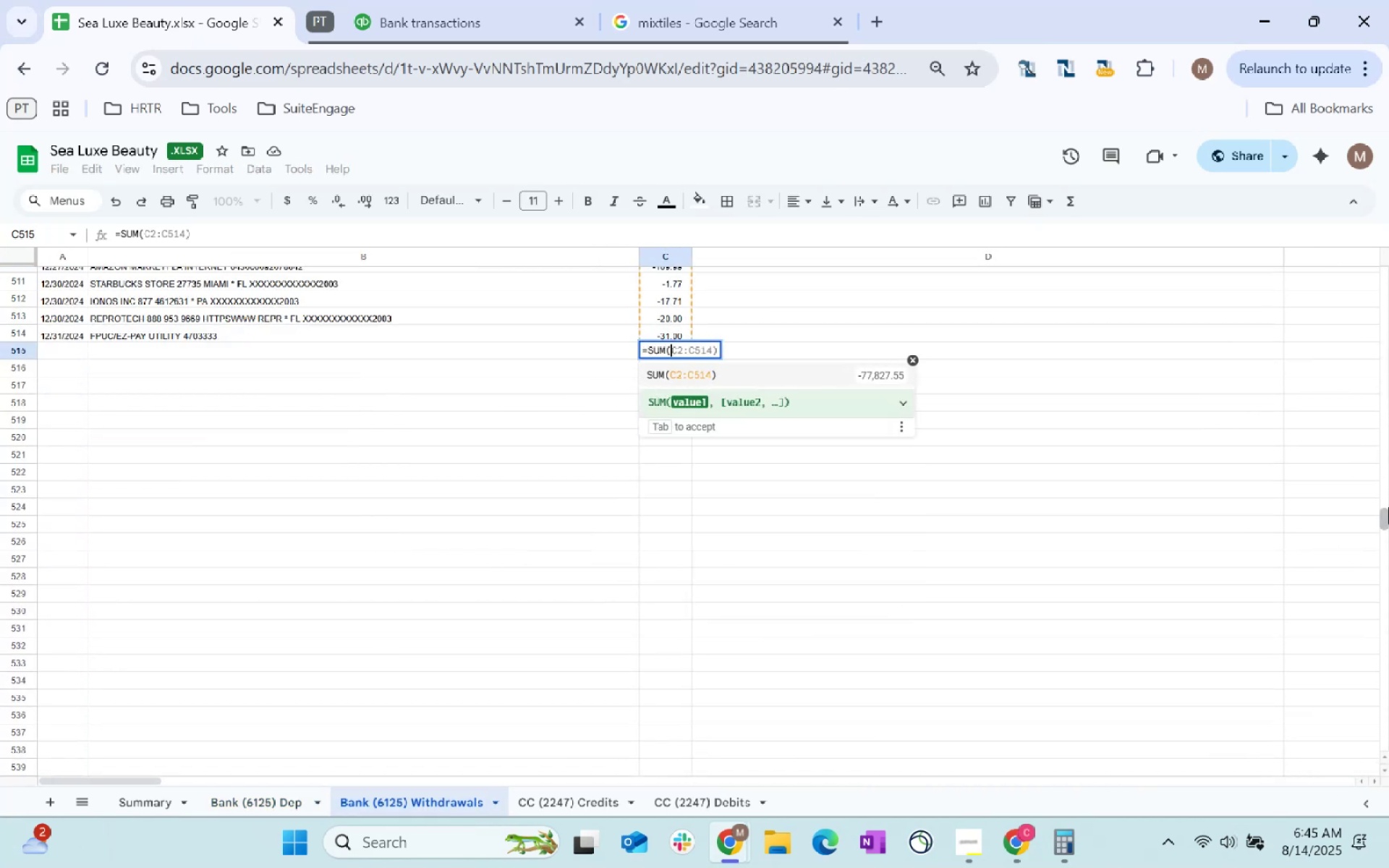 
key(Enter)
 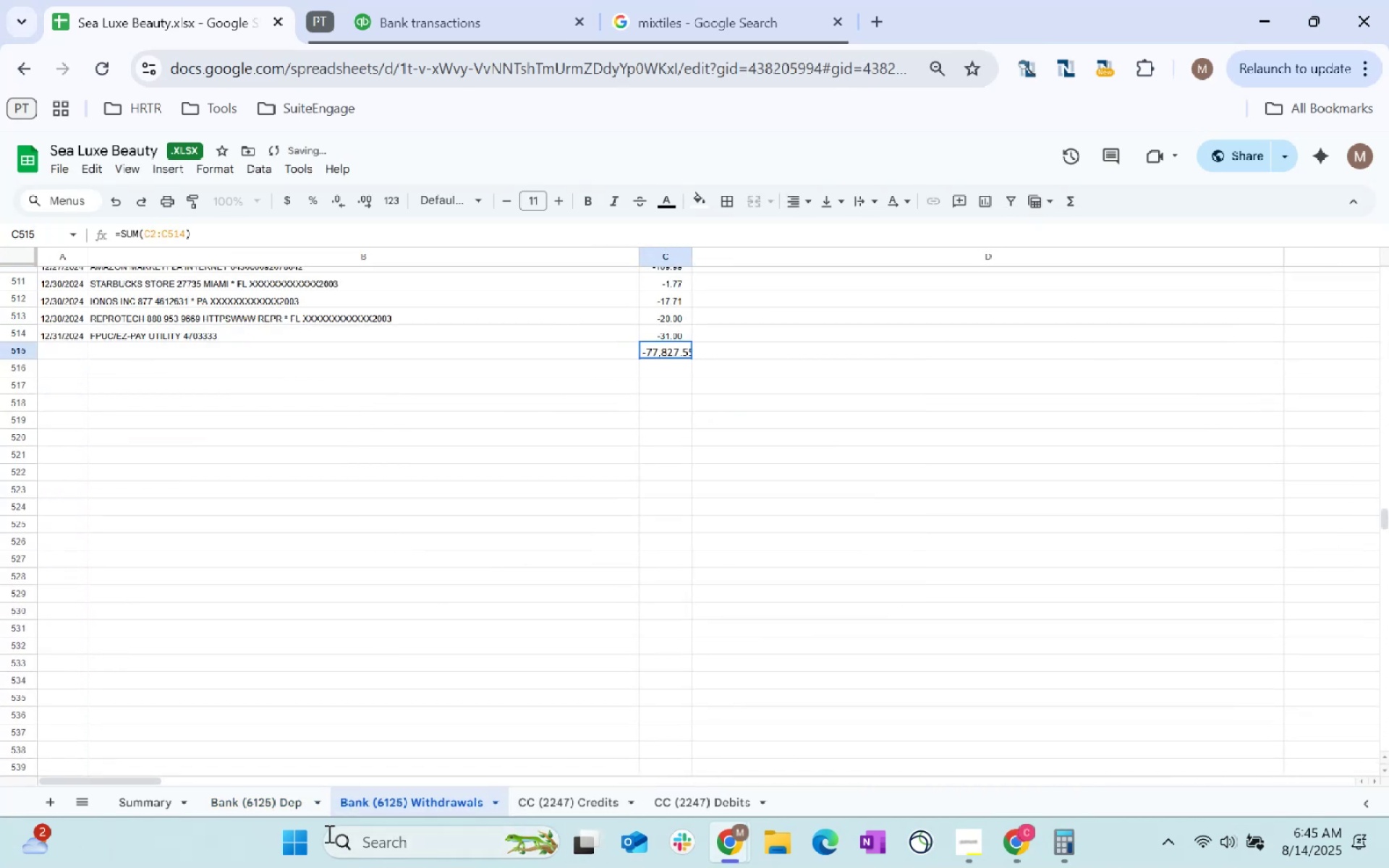 
left_click([261, 804])
 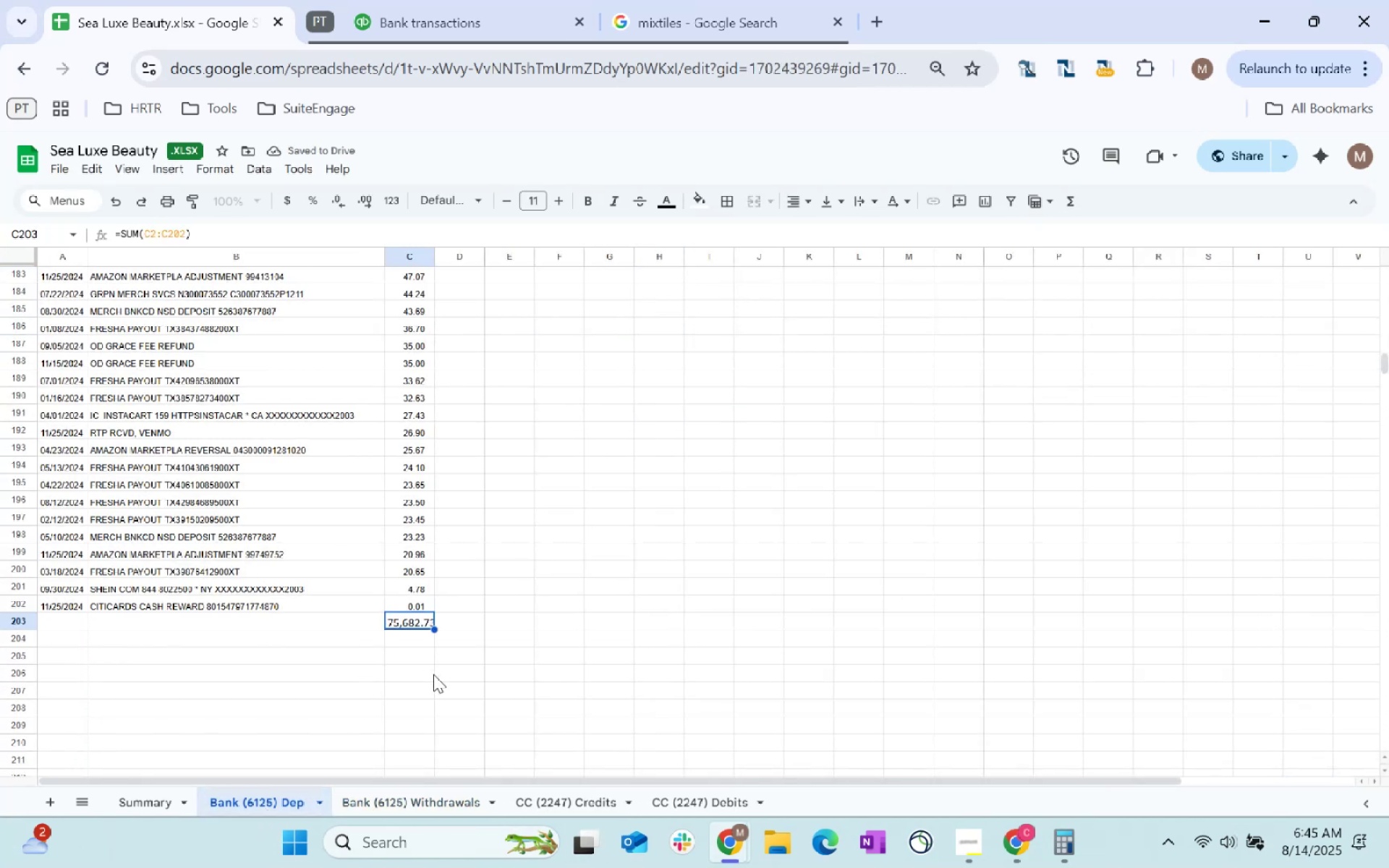 
key(Control+C)
 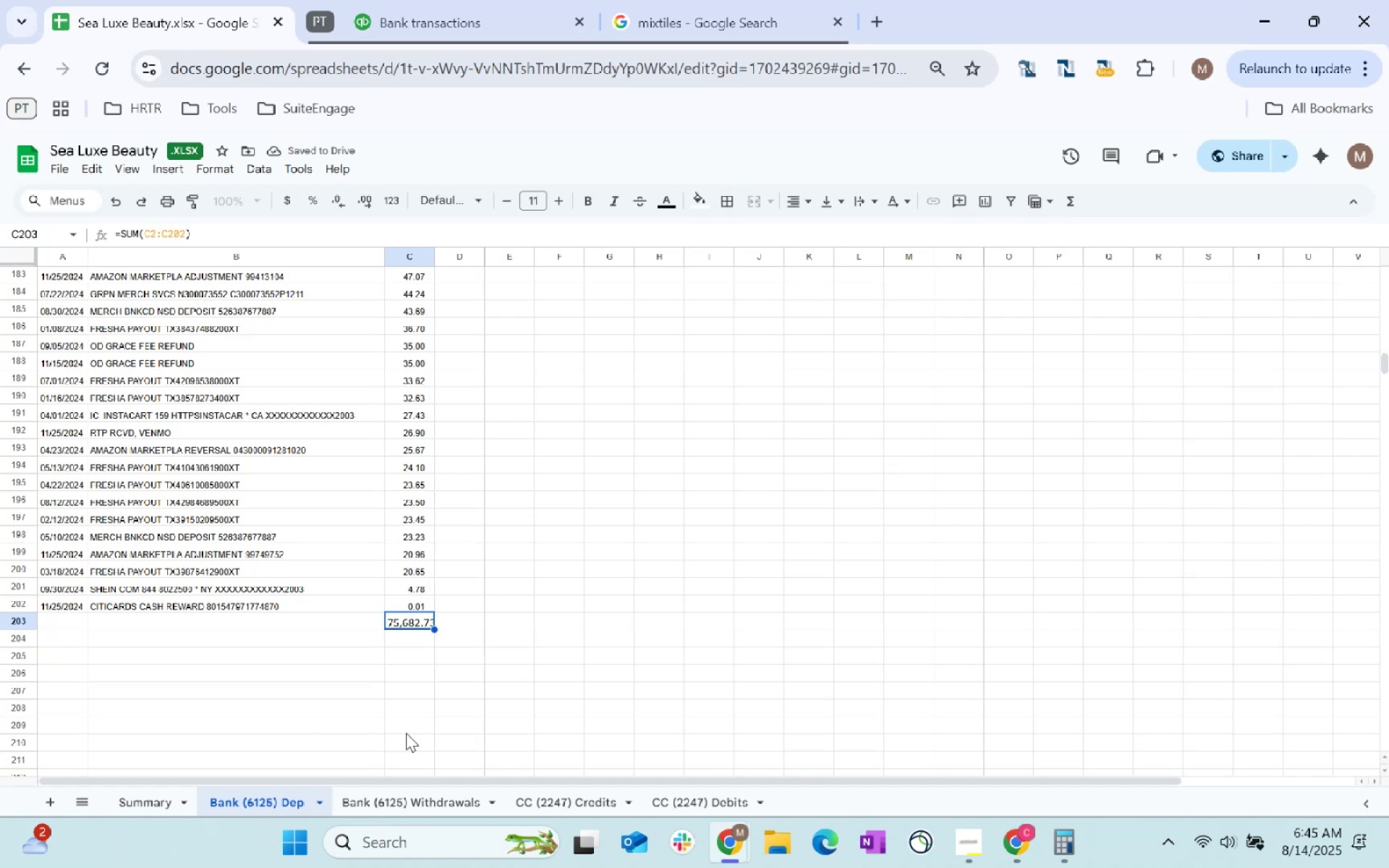 
key(Control+C)
 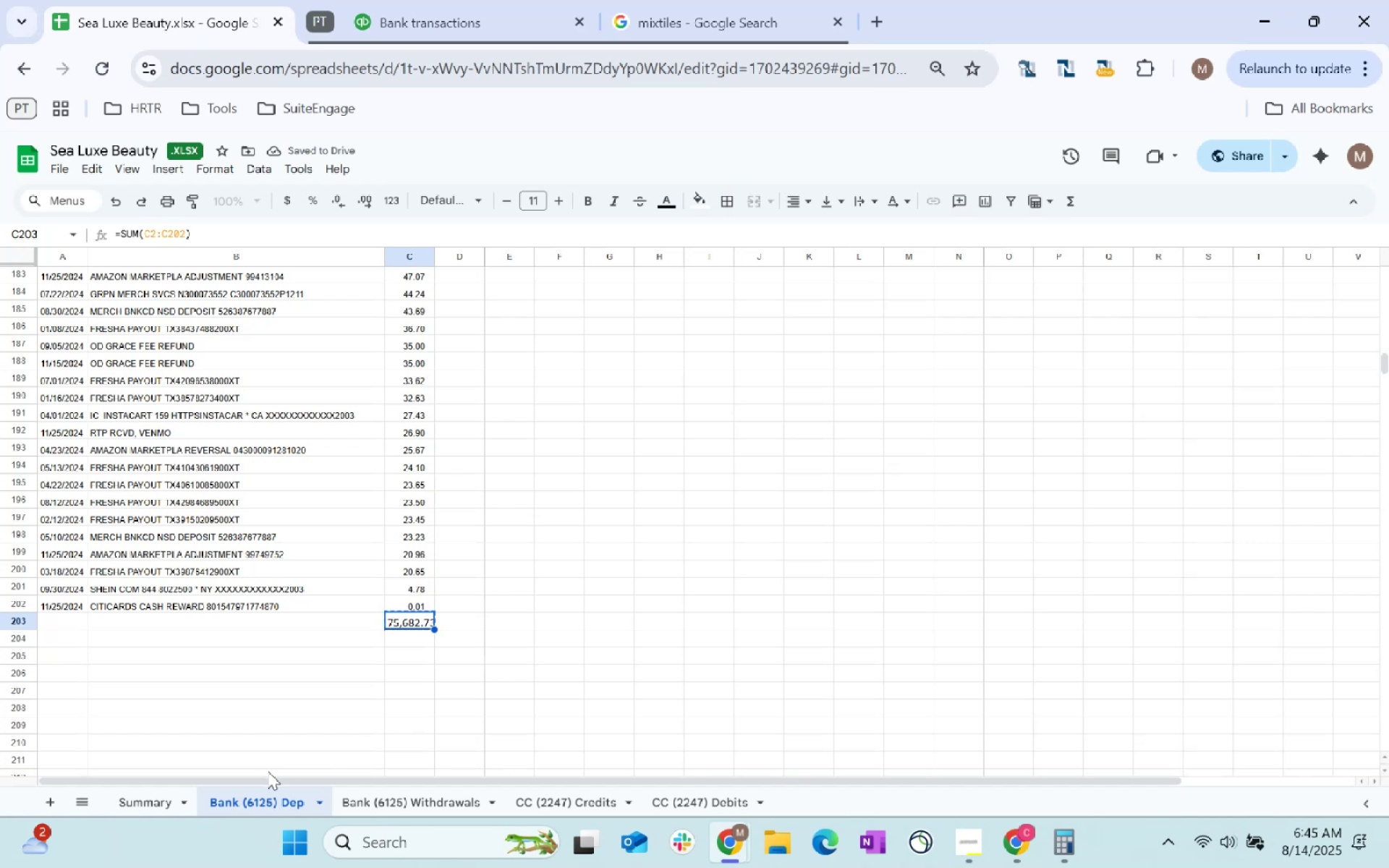 
key(Control+C)
 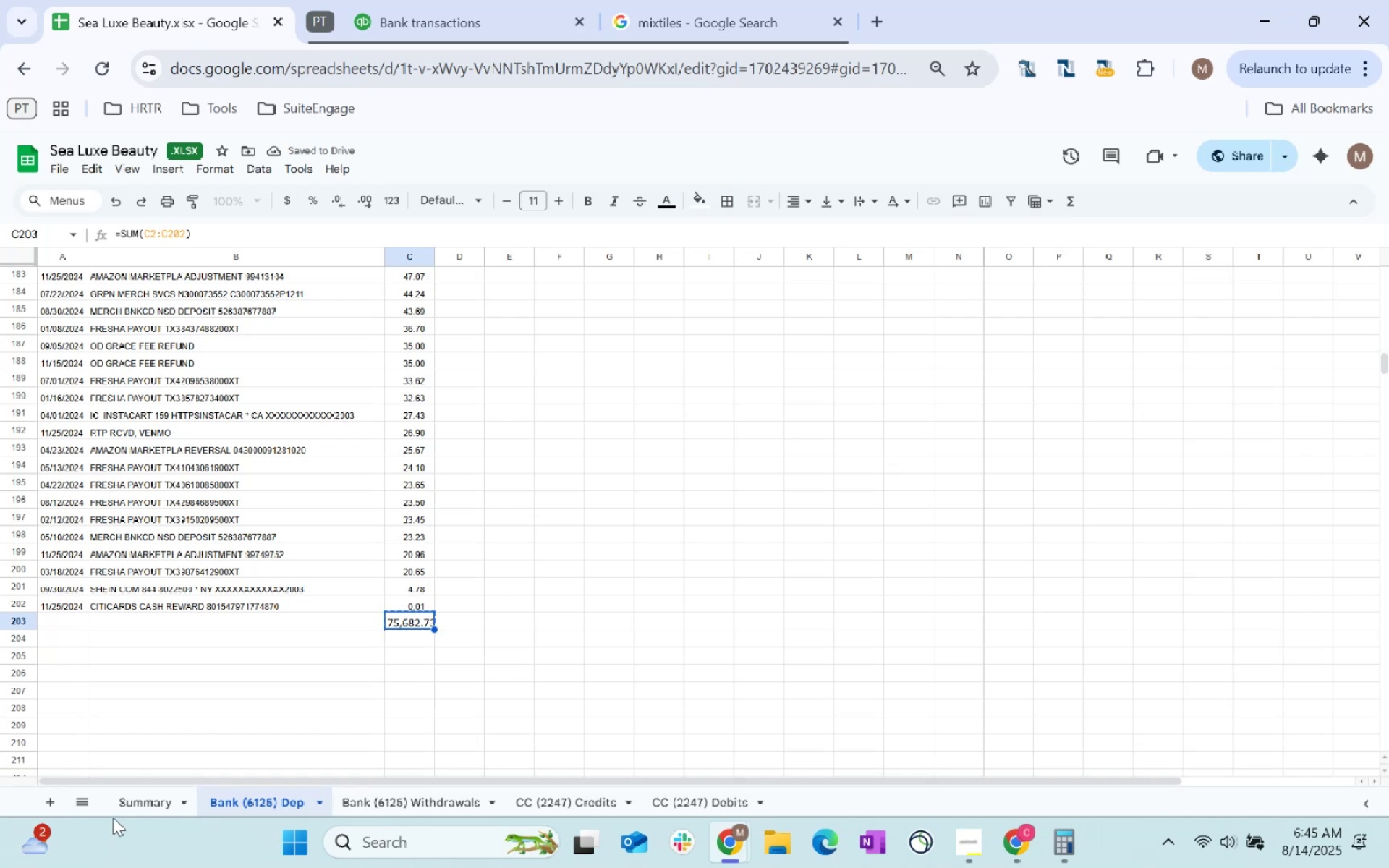 
left_click([138, 807])
 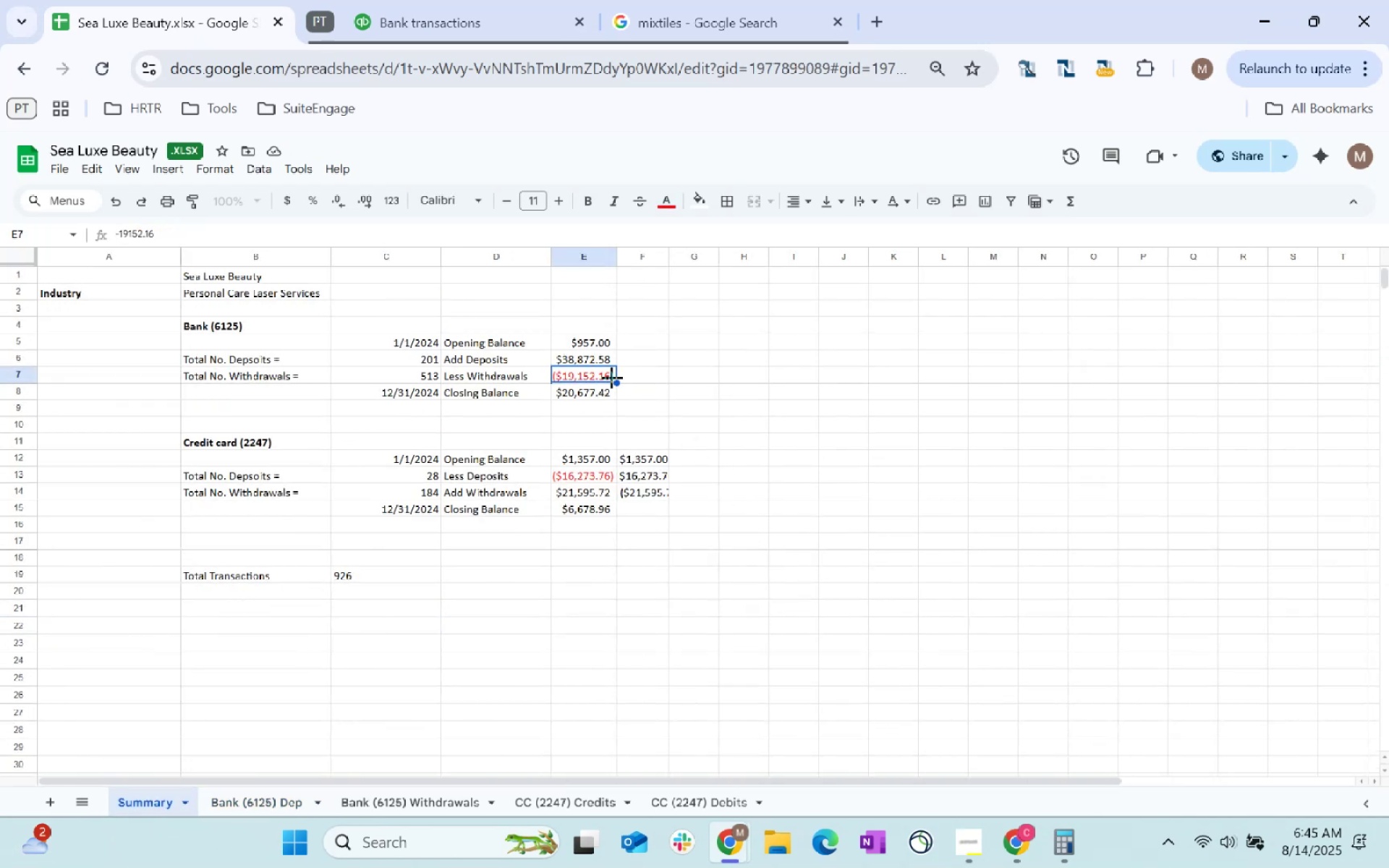 
left_click([593, 361])
 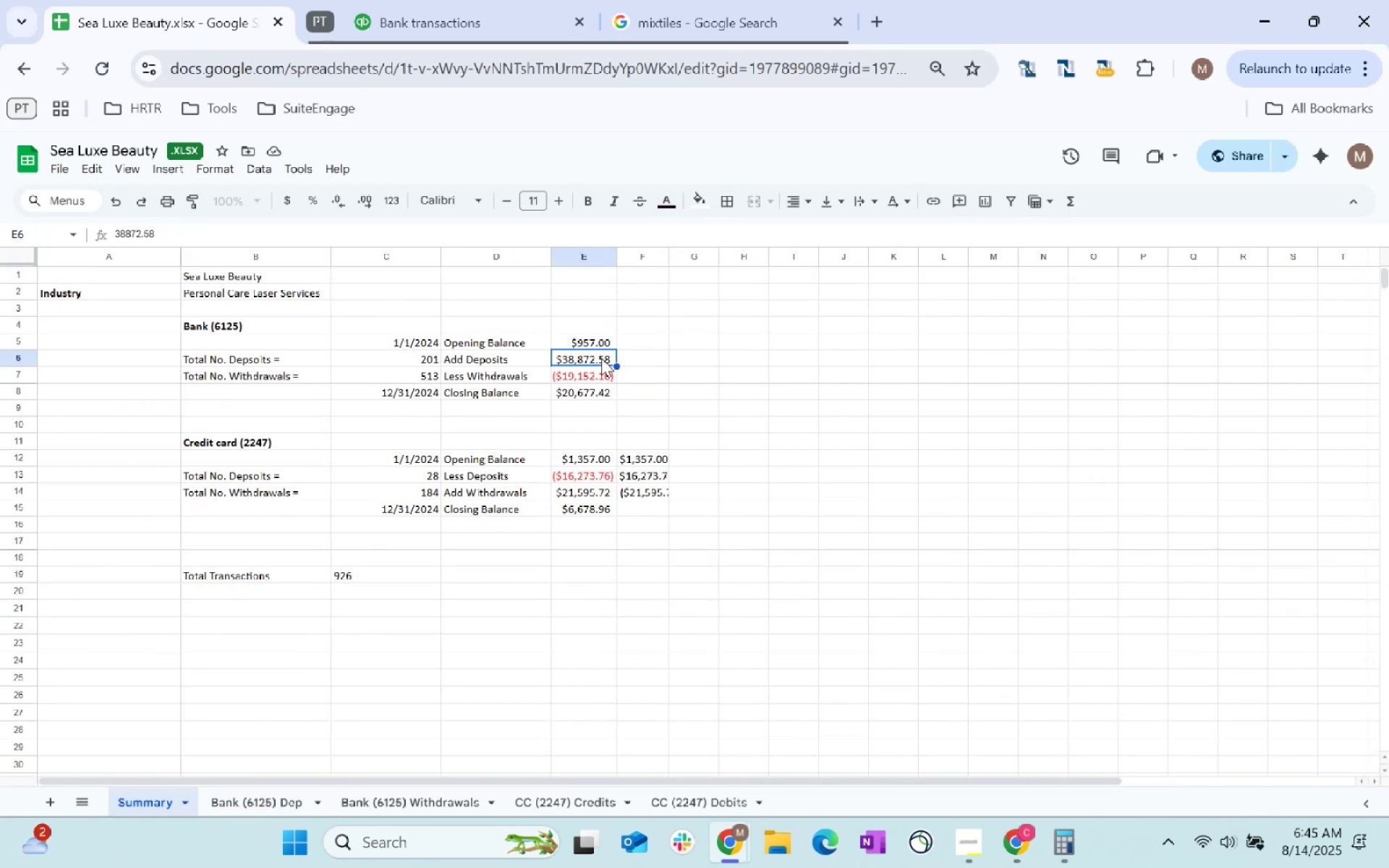 
double_click([601, 358])
 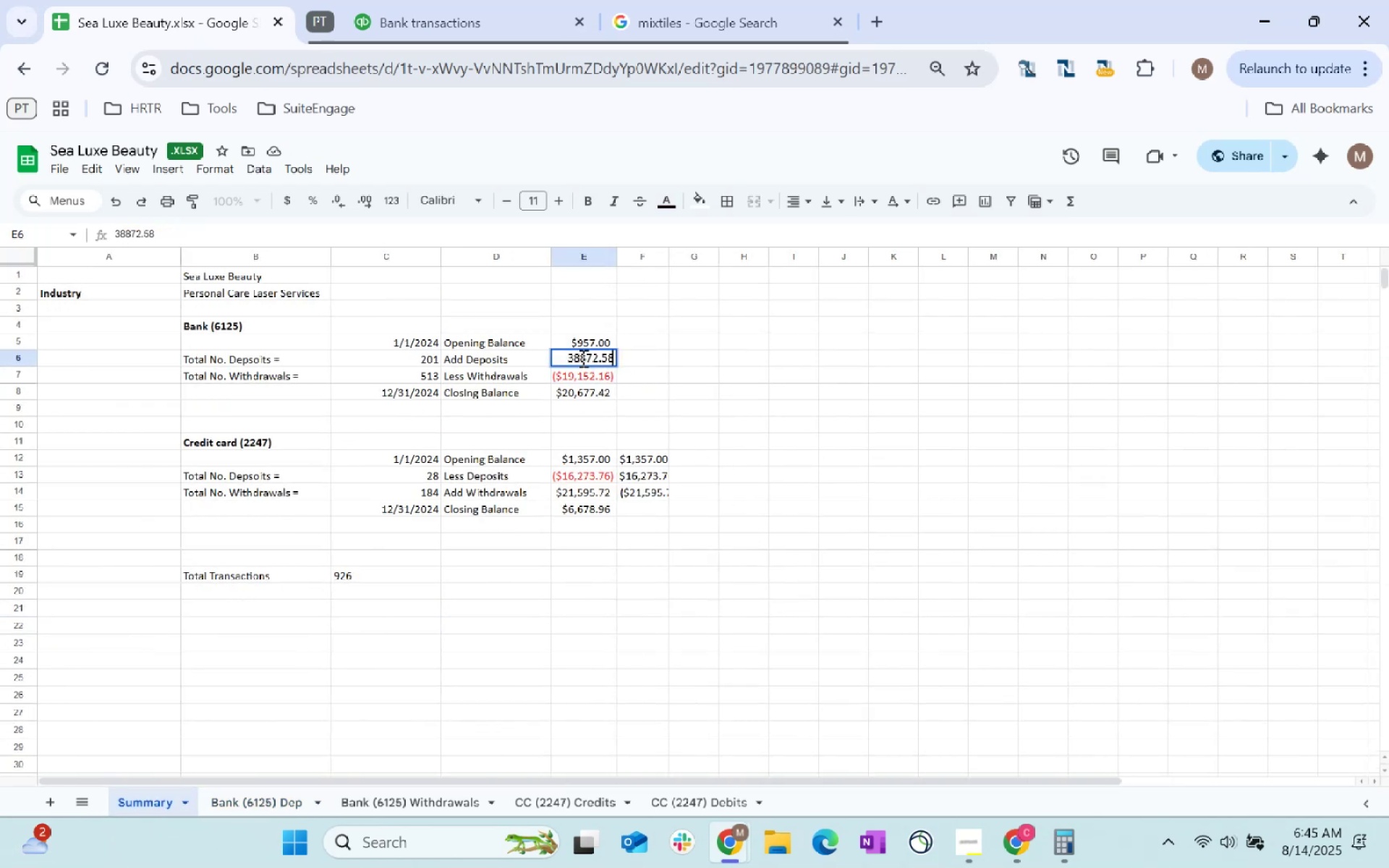 
triple_click([582, 358])
 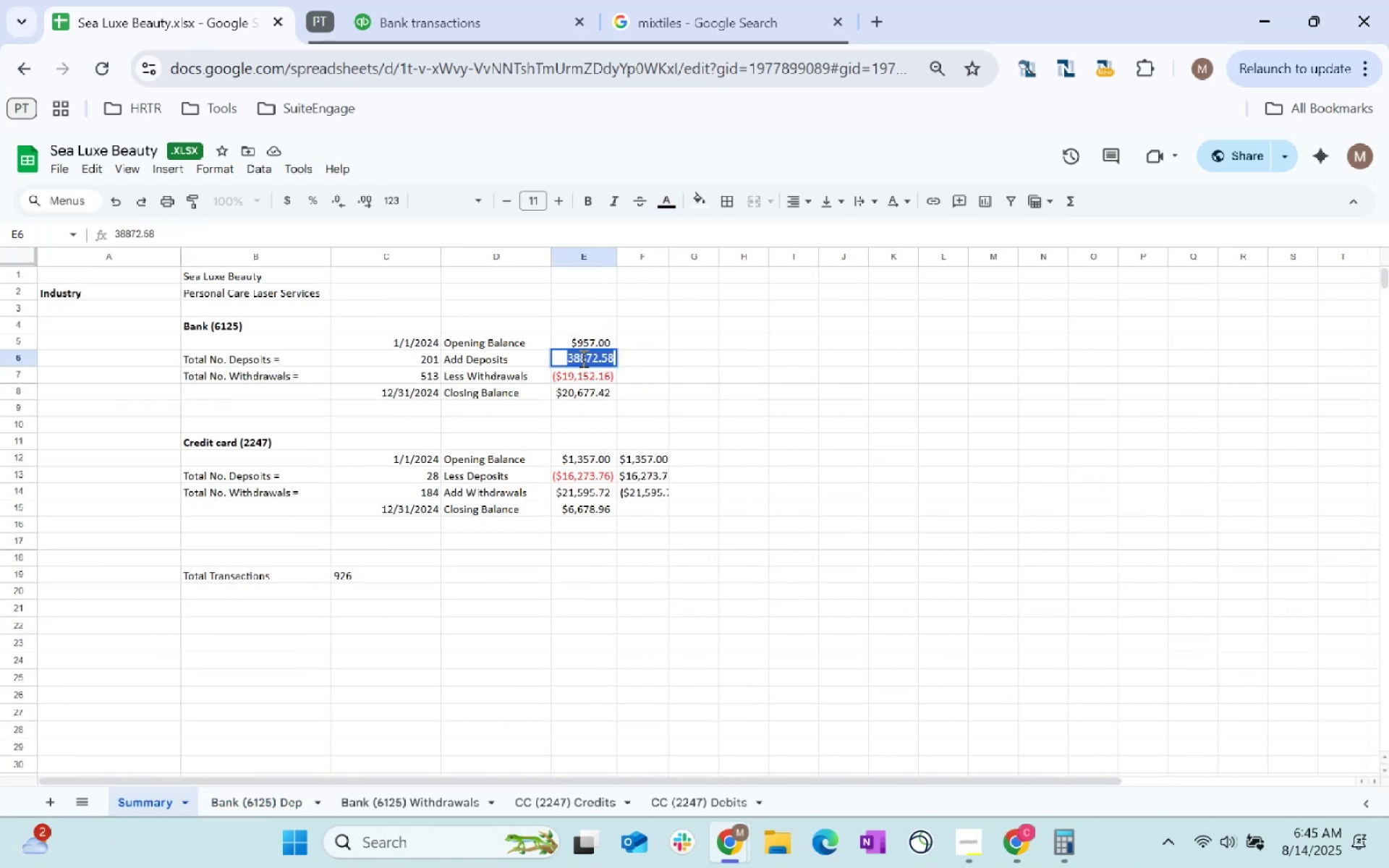 
triple_click([582, 358])
 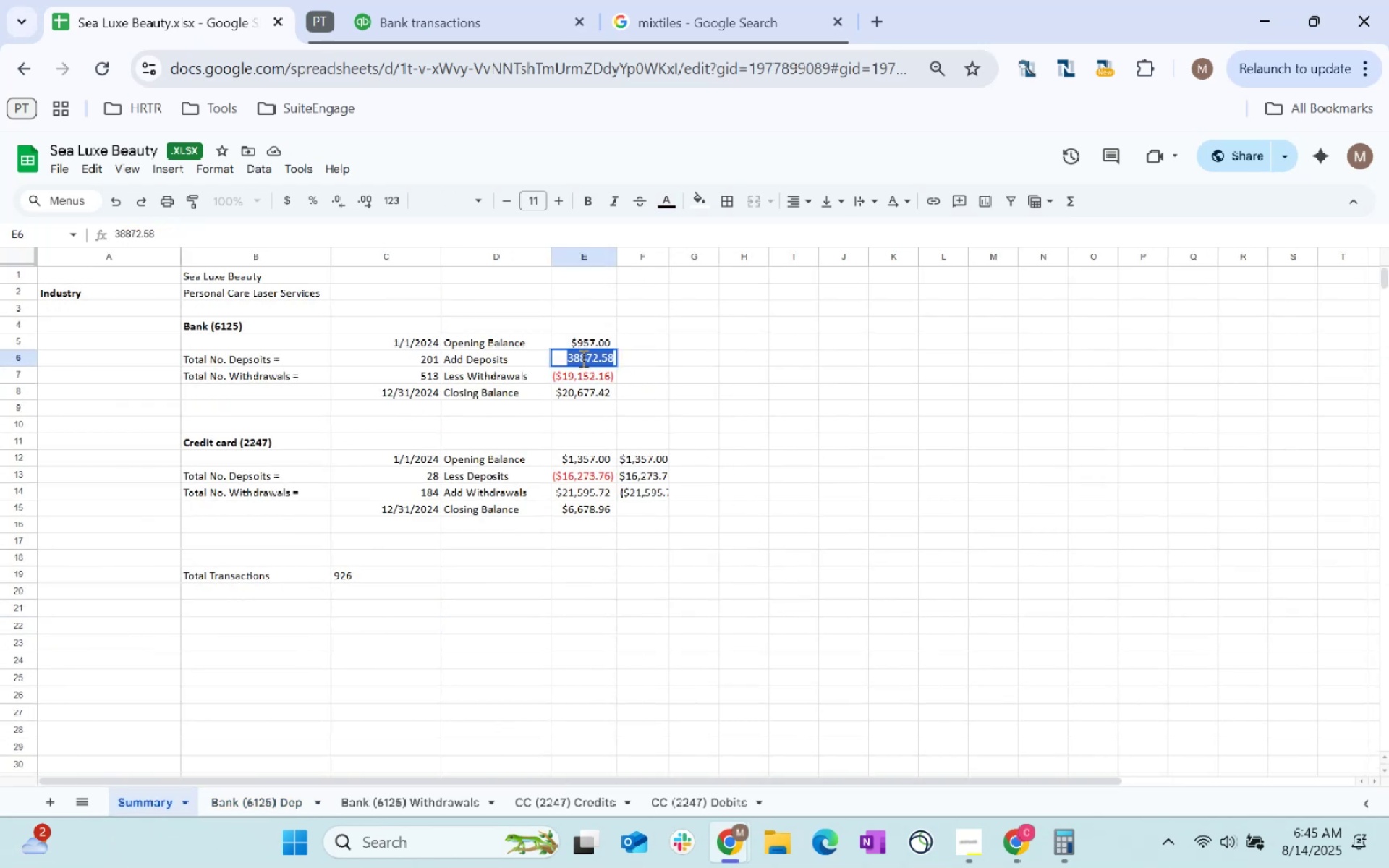 
triple_click([582, 358])
 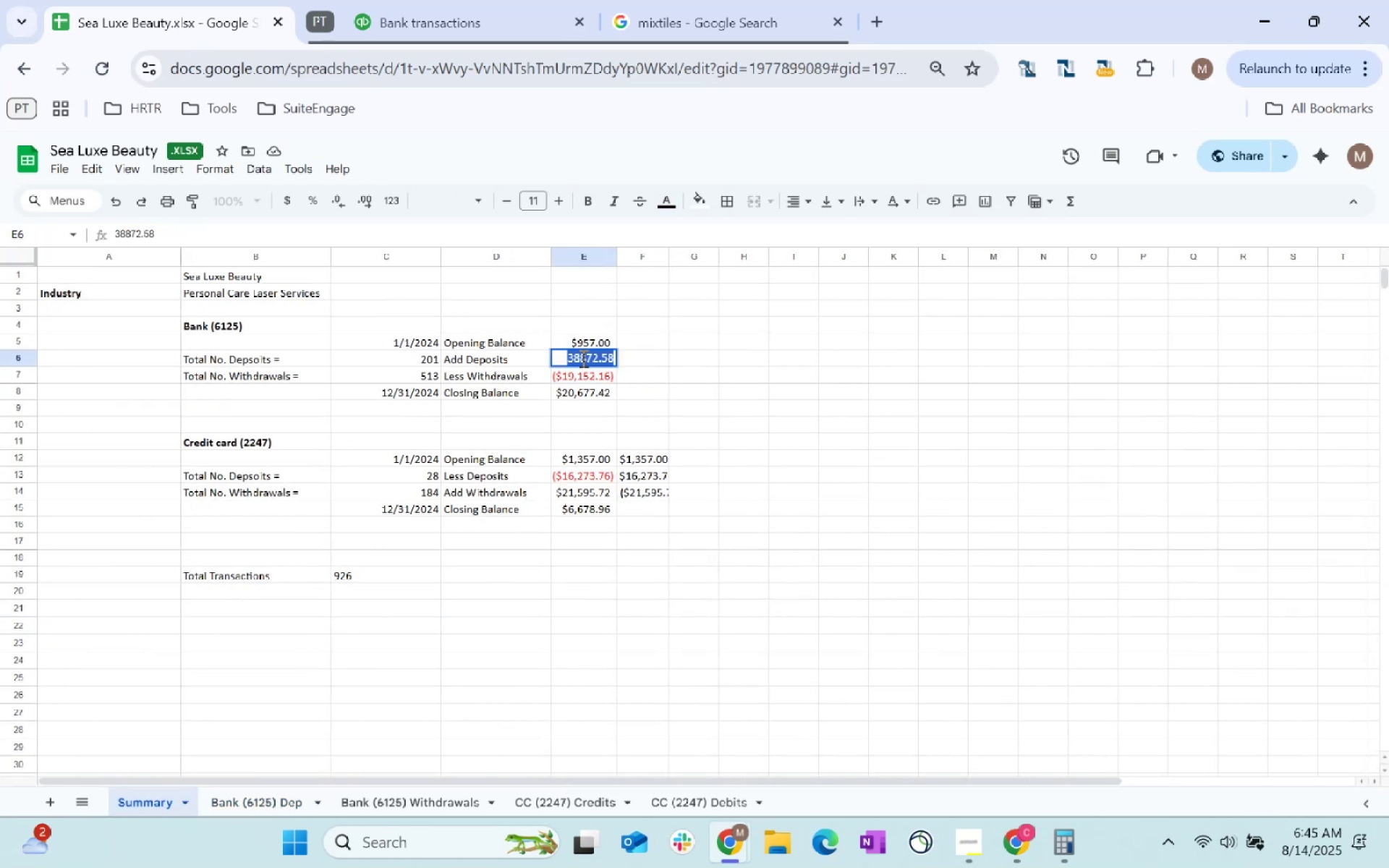 
key(Control+ControlLeft)
 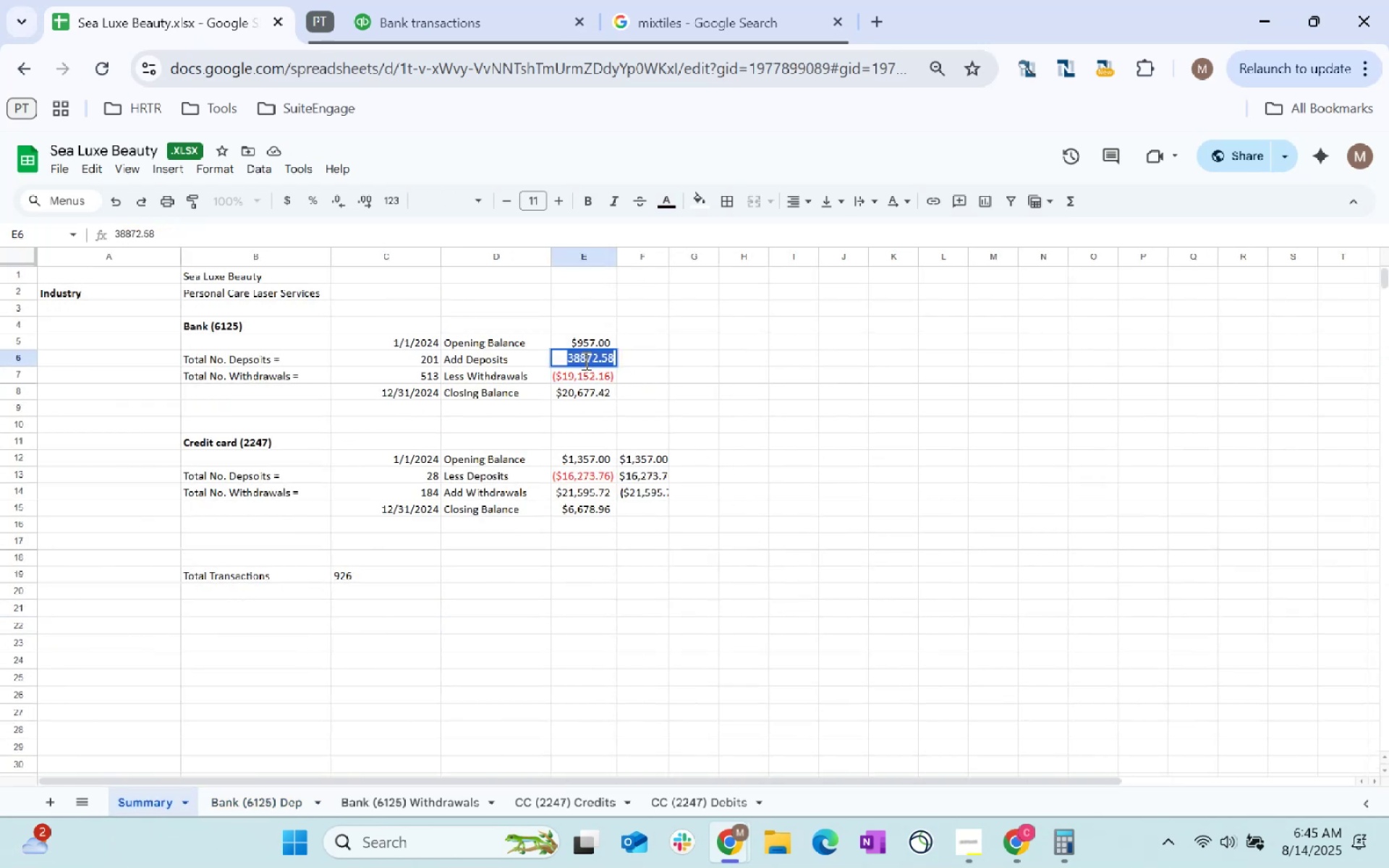 
key(Control+V)
 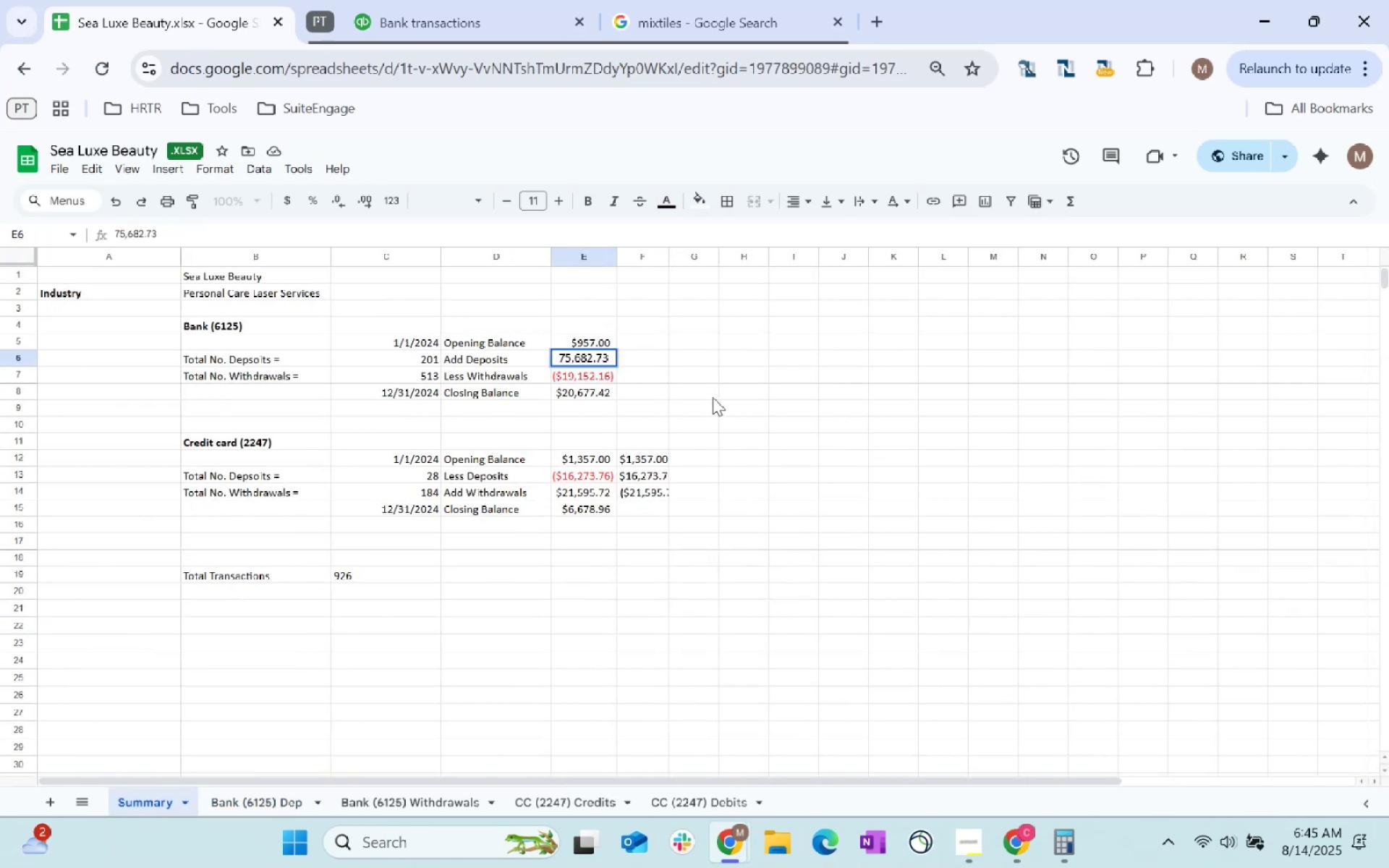 
key(Backspace)
 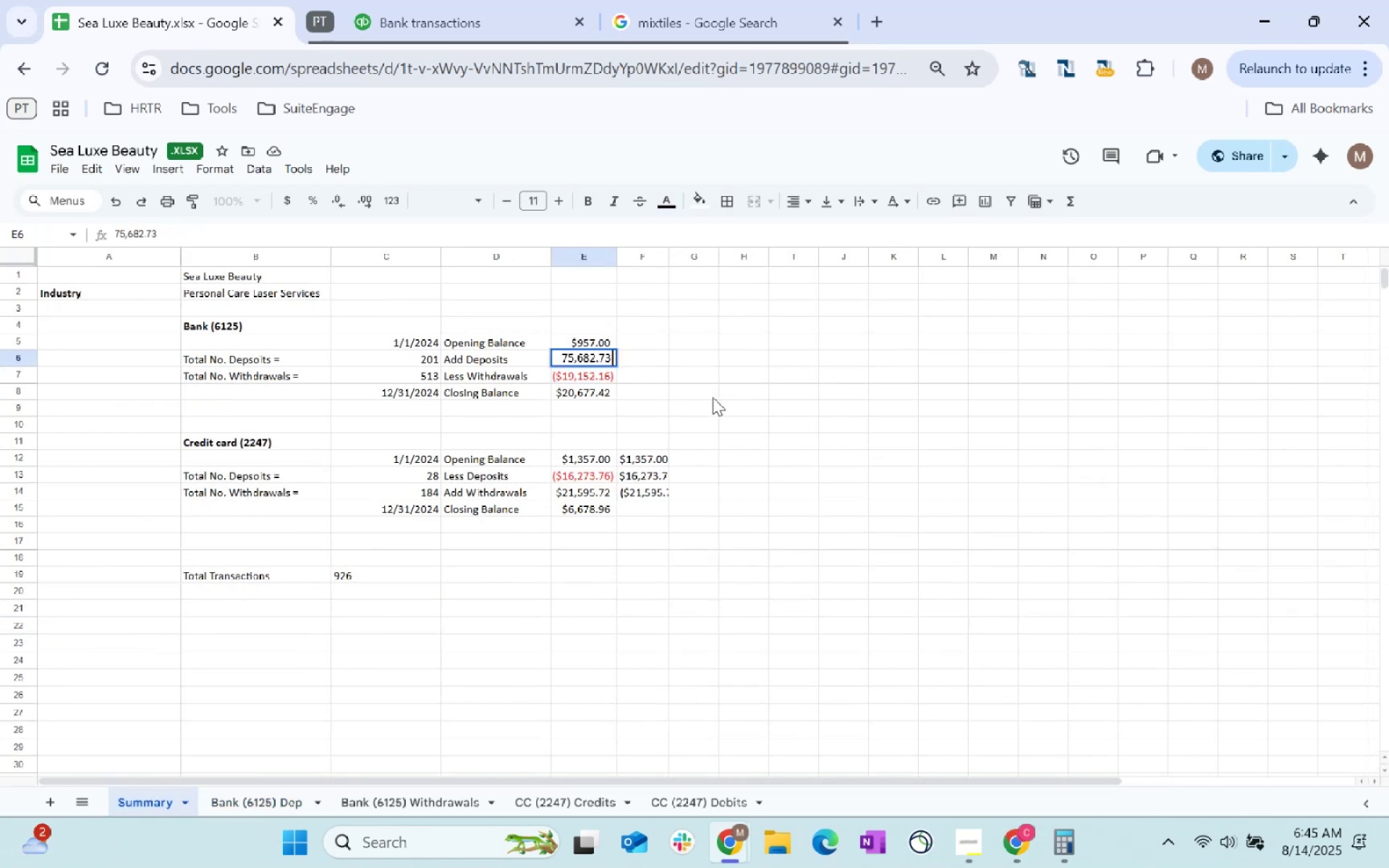 
key(Tab)
 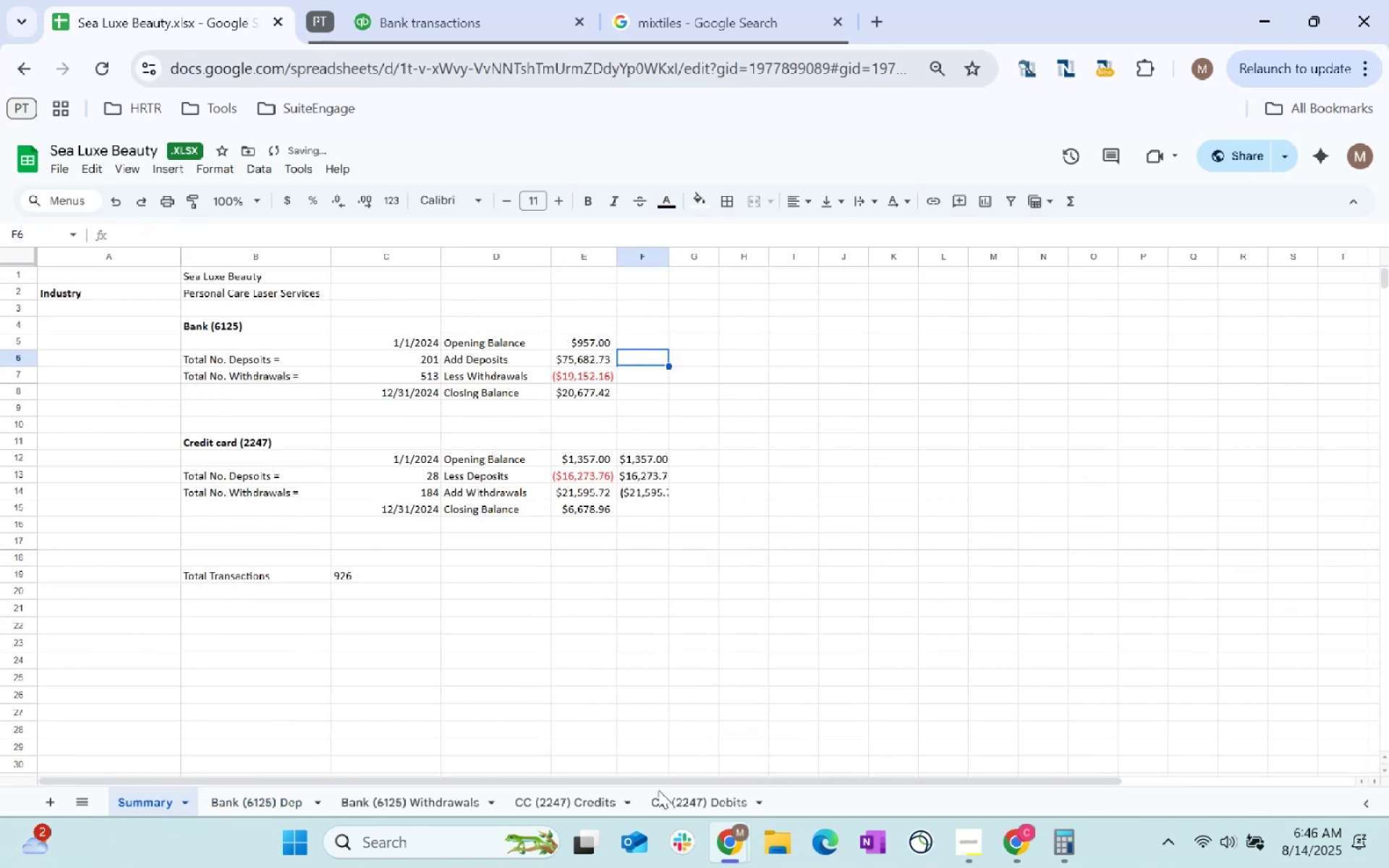 
left_click([425, 791])
 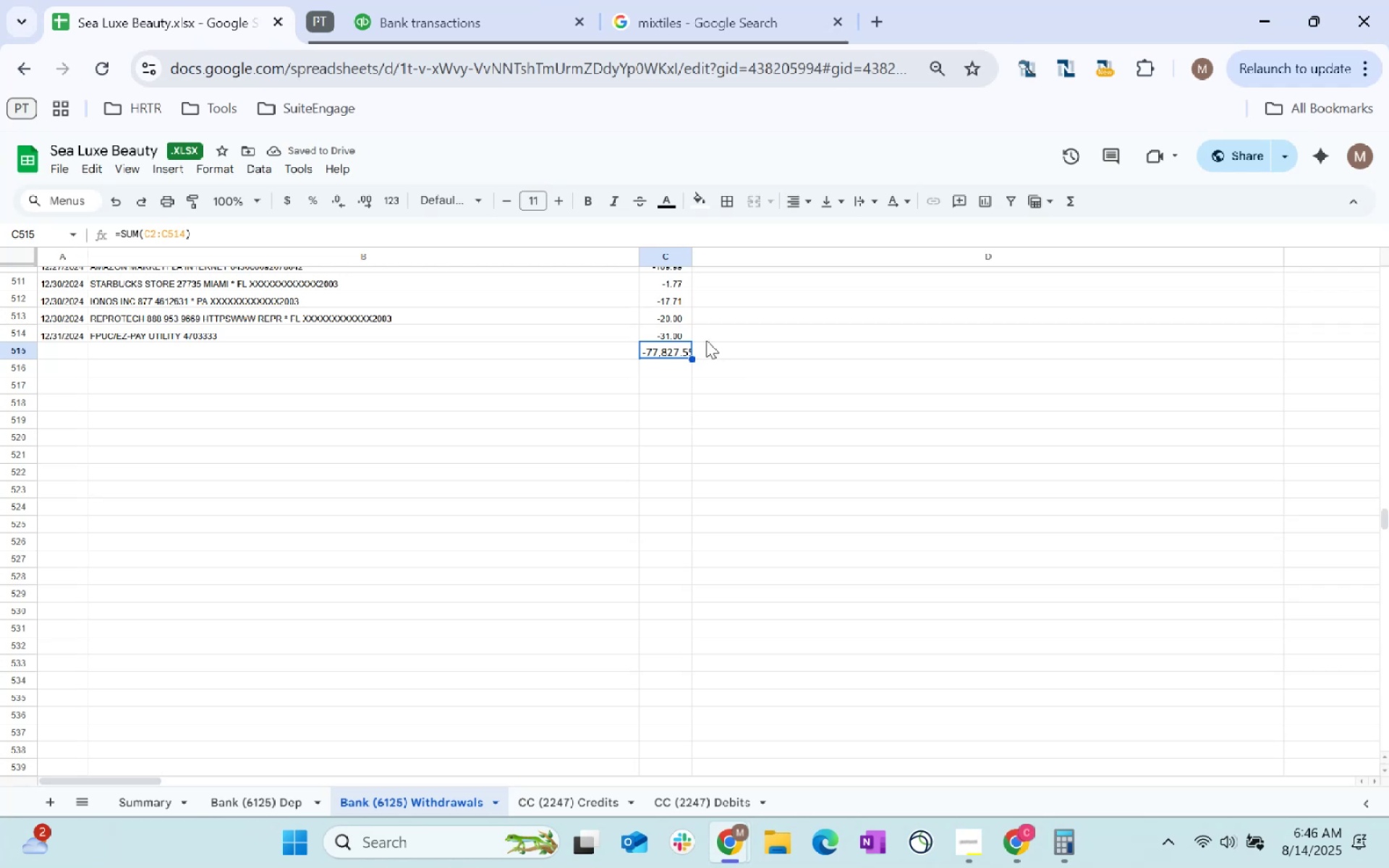 
key(Control+C)
 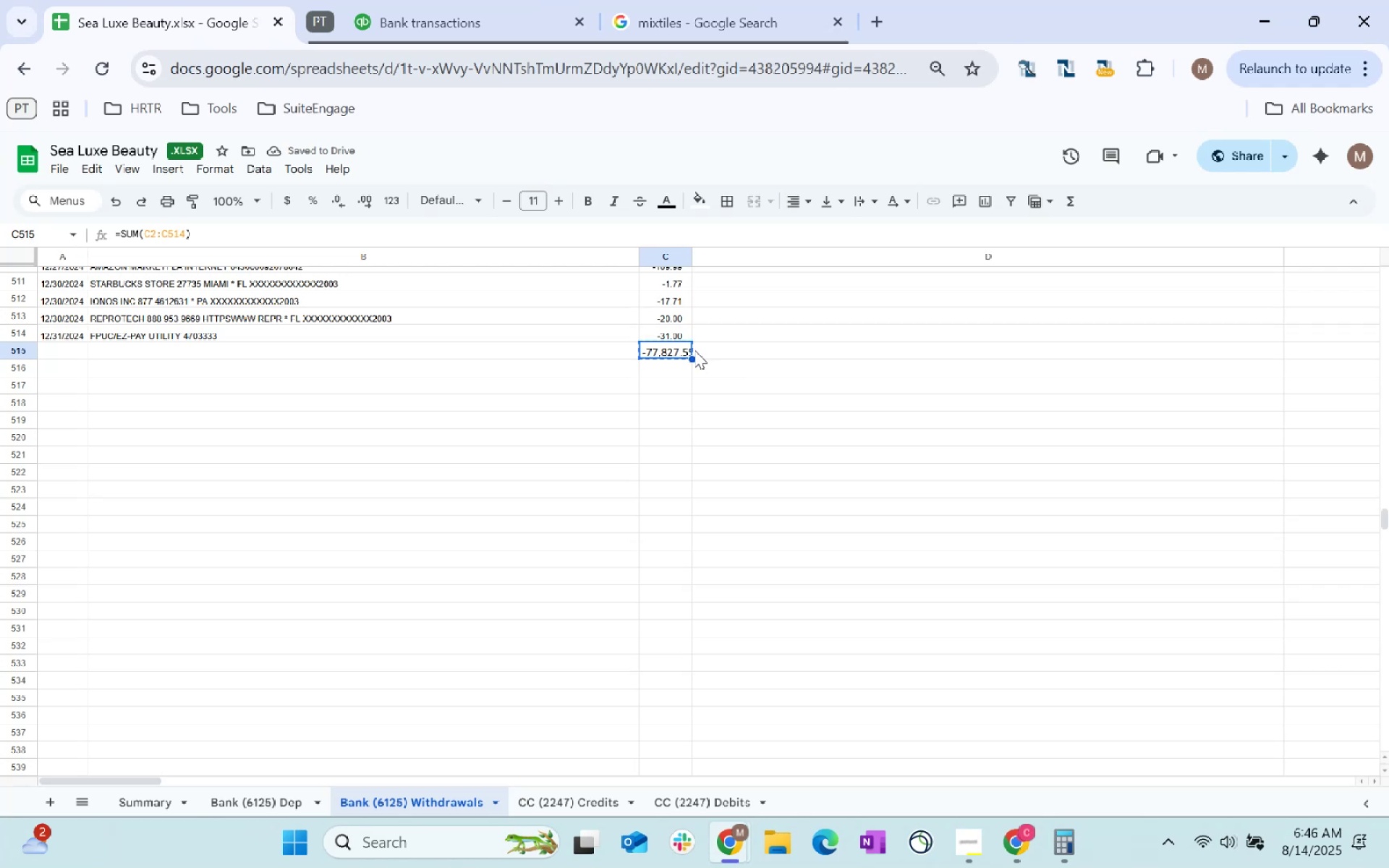 
key(Control+C)
 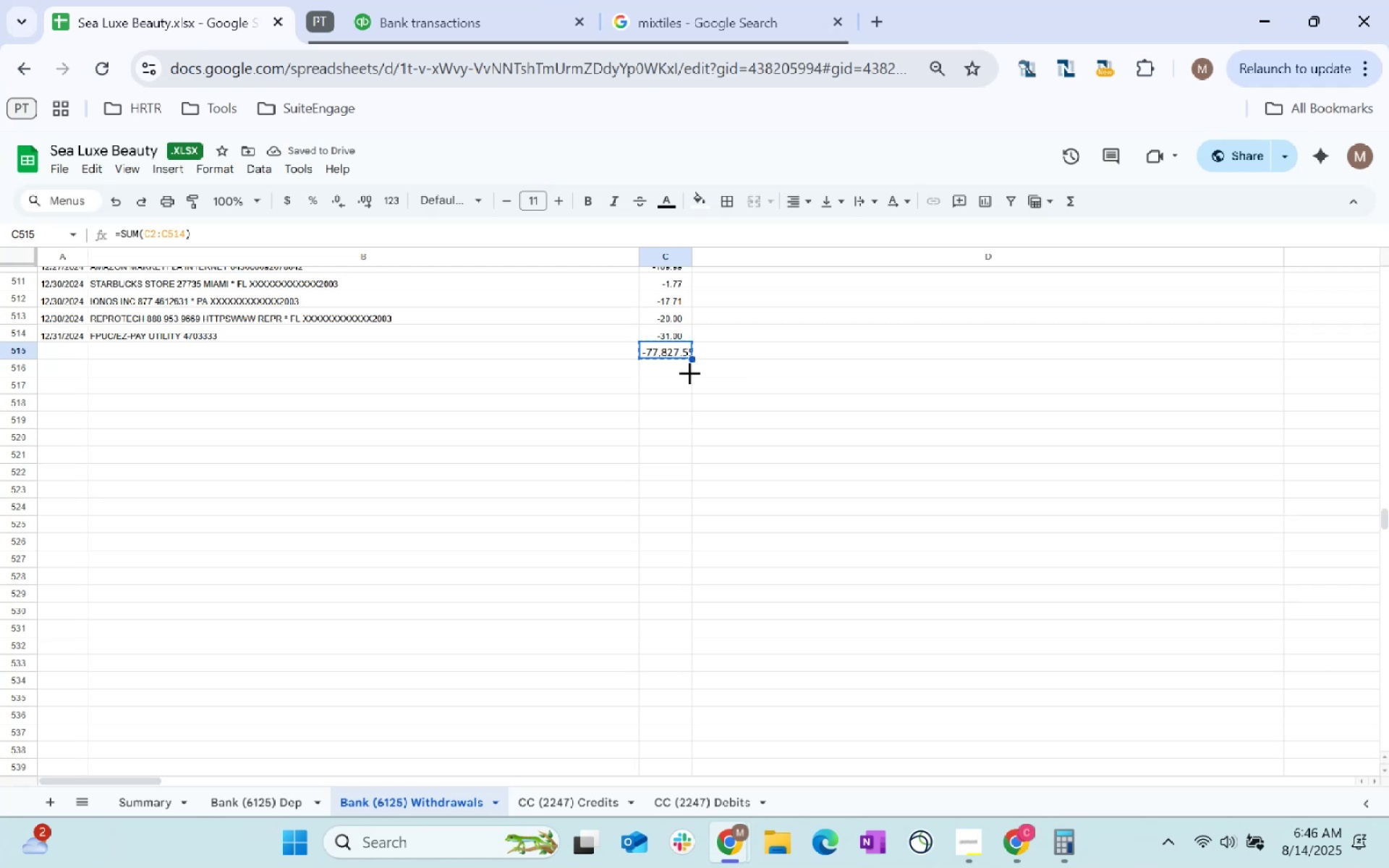 
key(Control+C)
 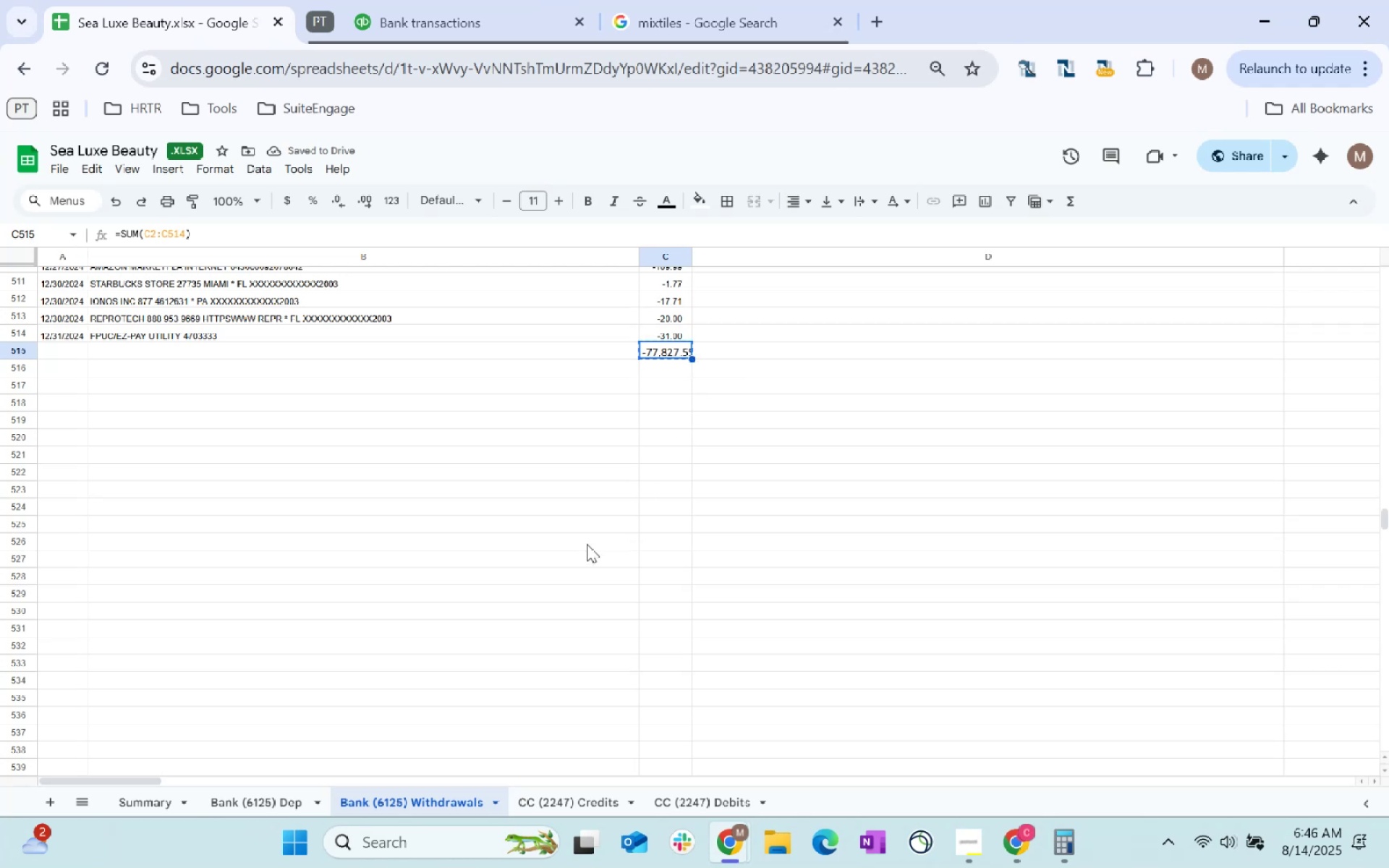 
key(Control+C)
 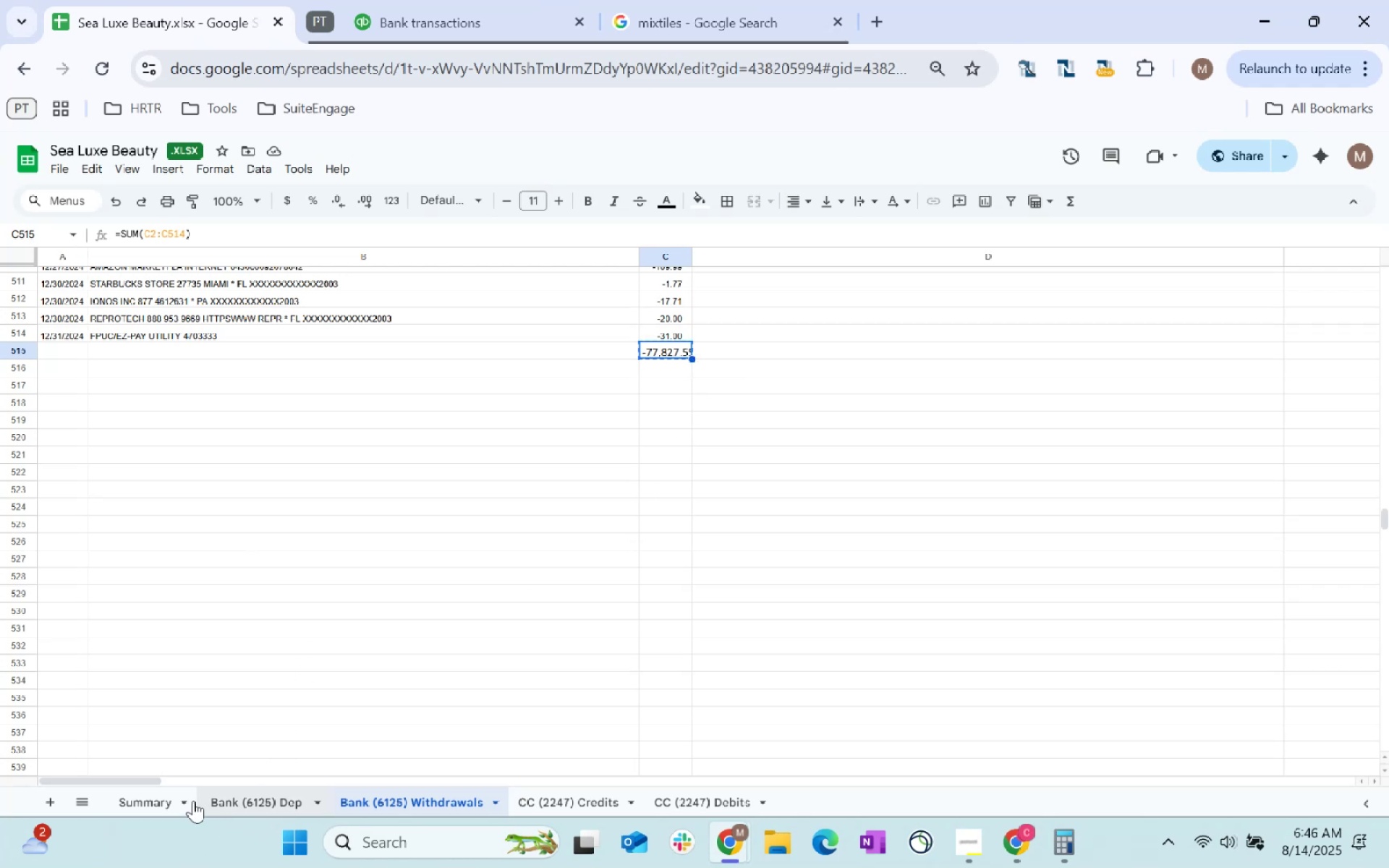 
left_click([143, 800])
 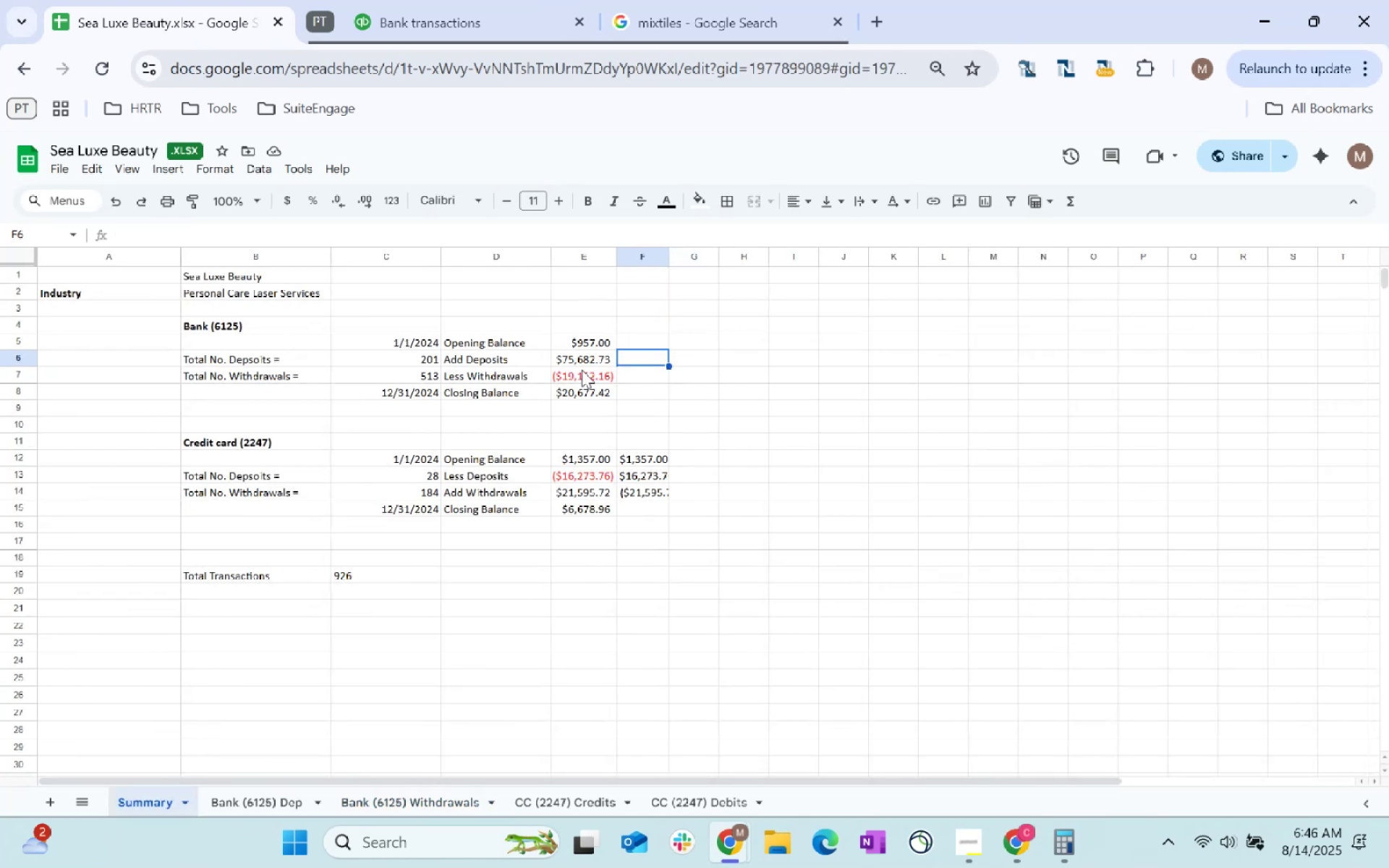 
left_click([585, 373])
 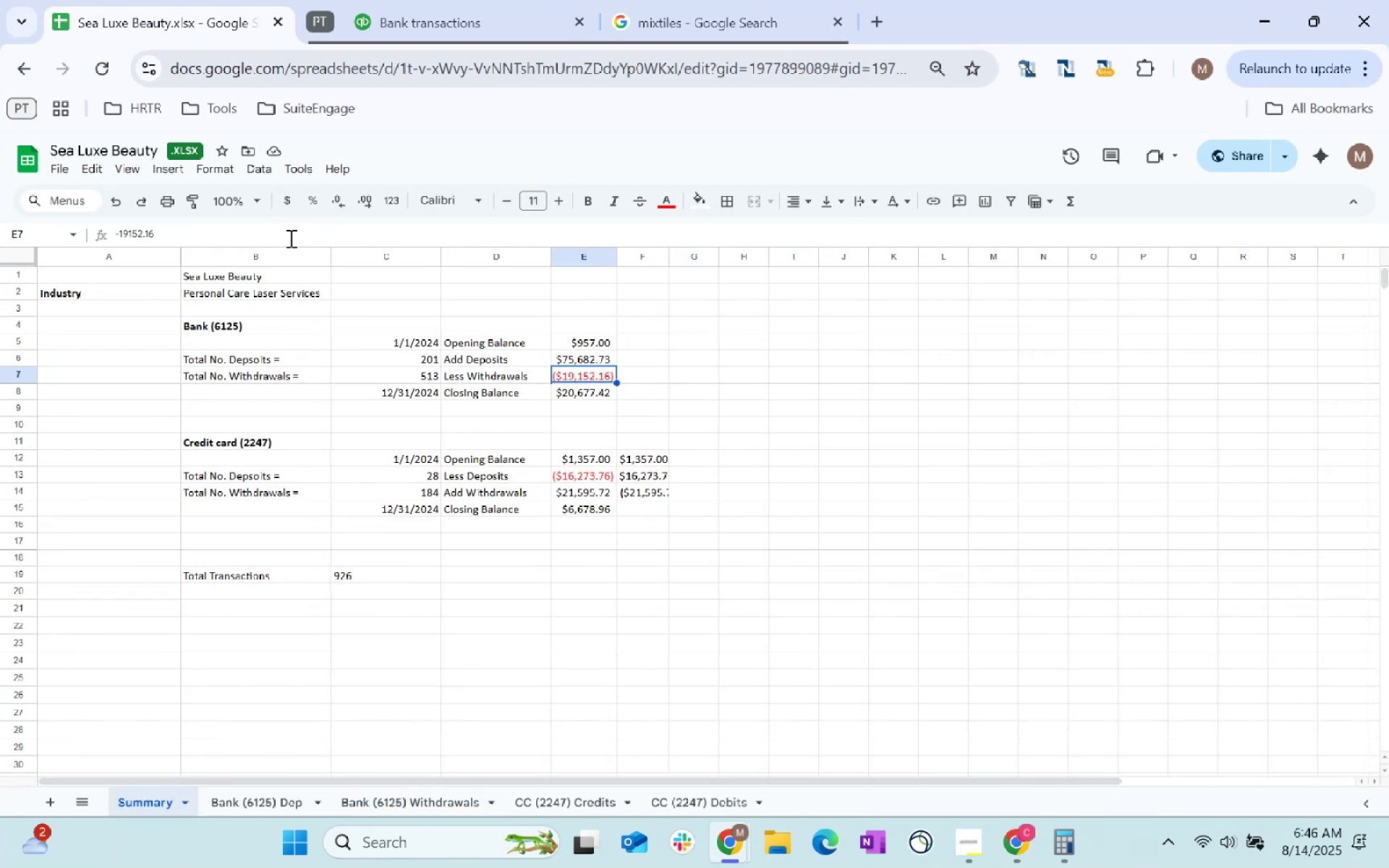 
key(Control+V)
 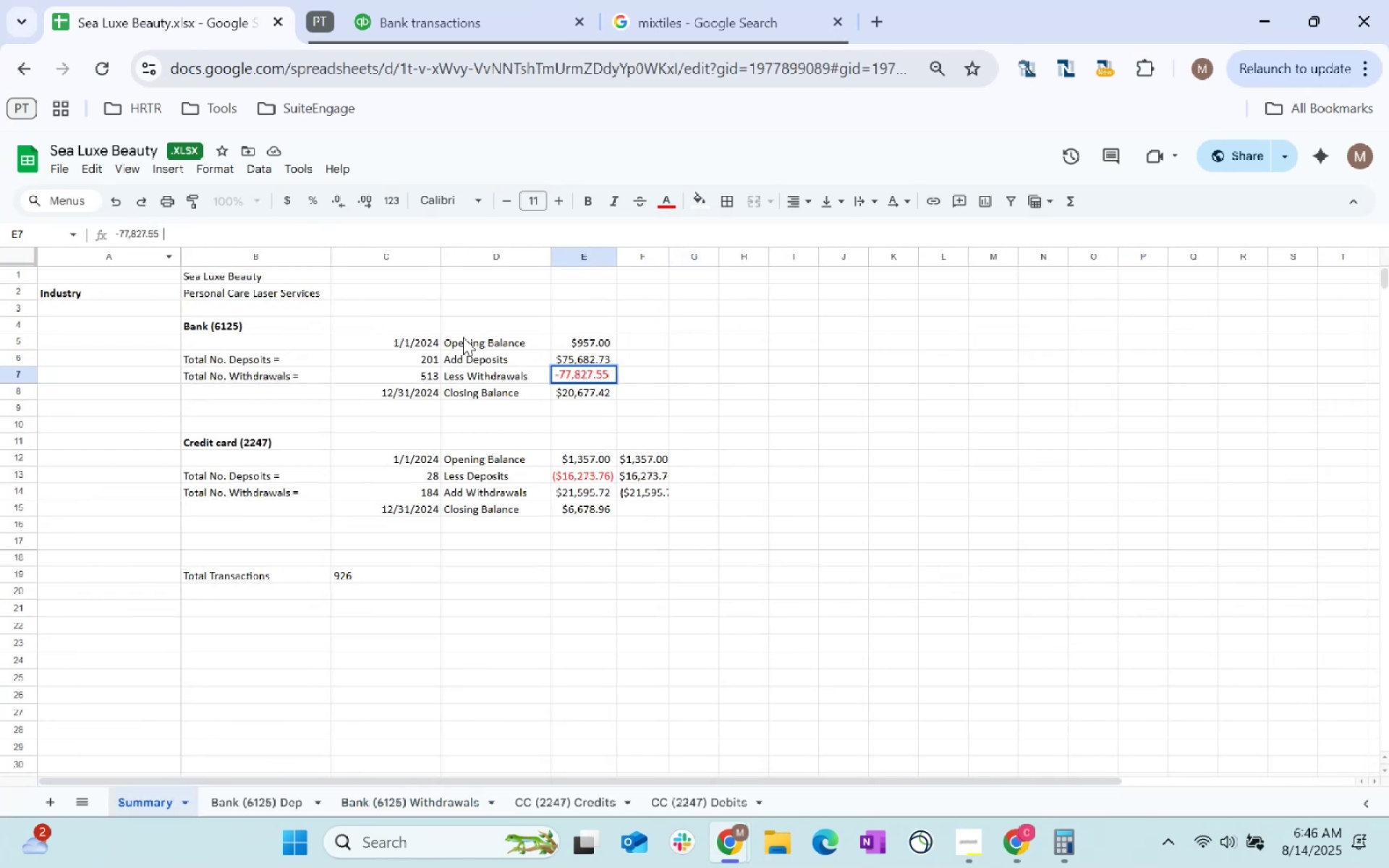 
key(Enter)
 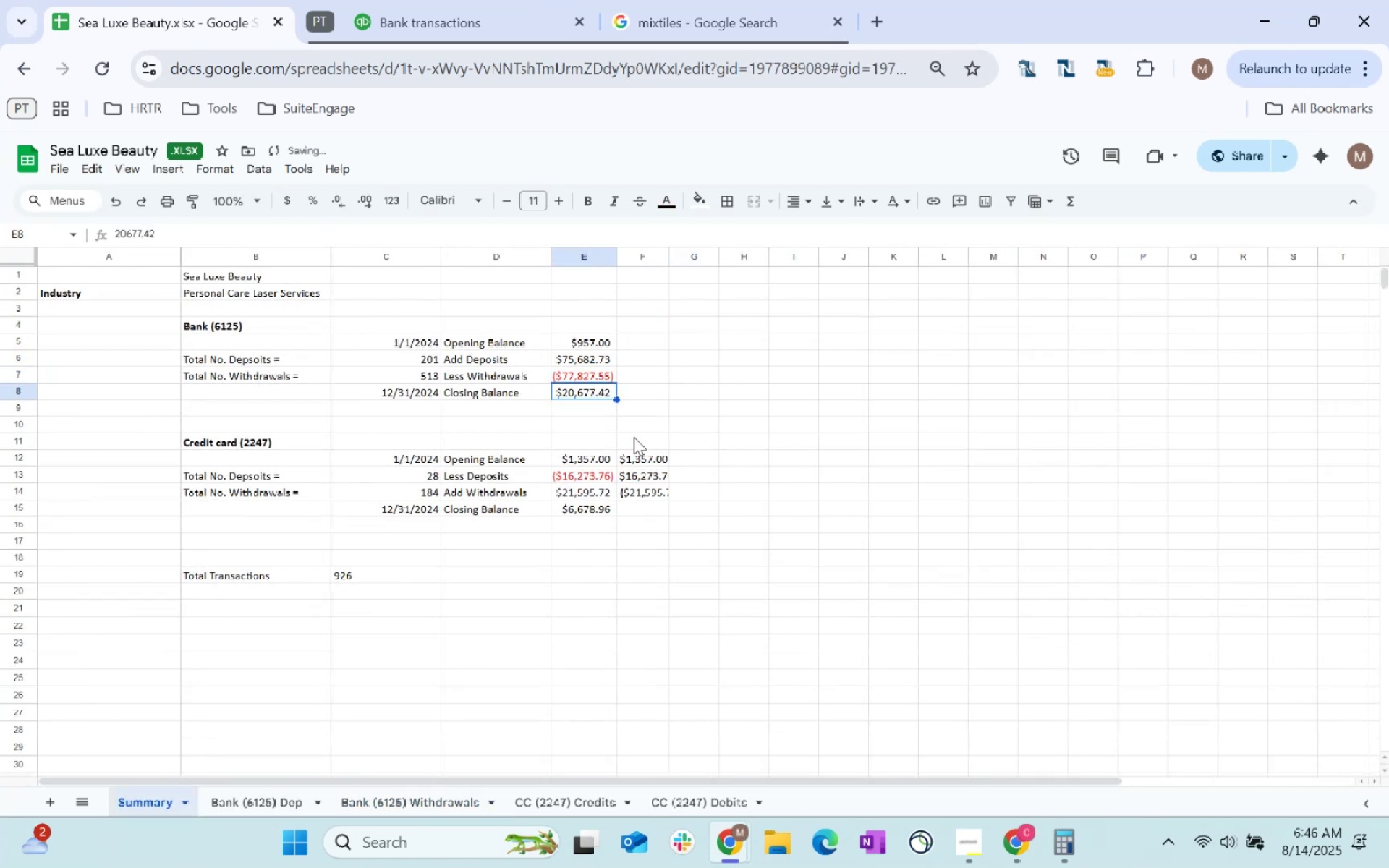 
type(=SUM)
 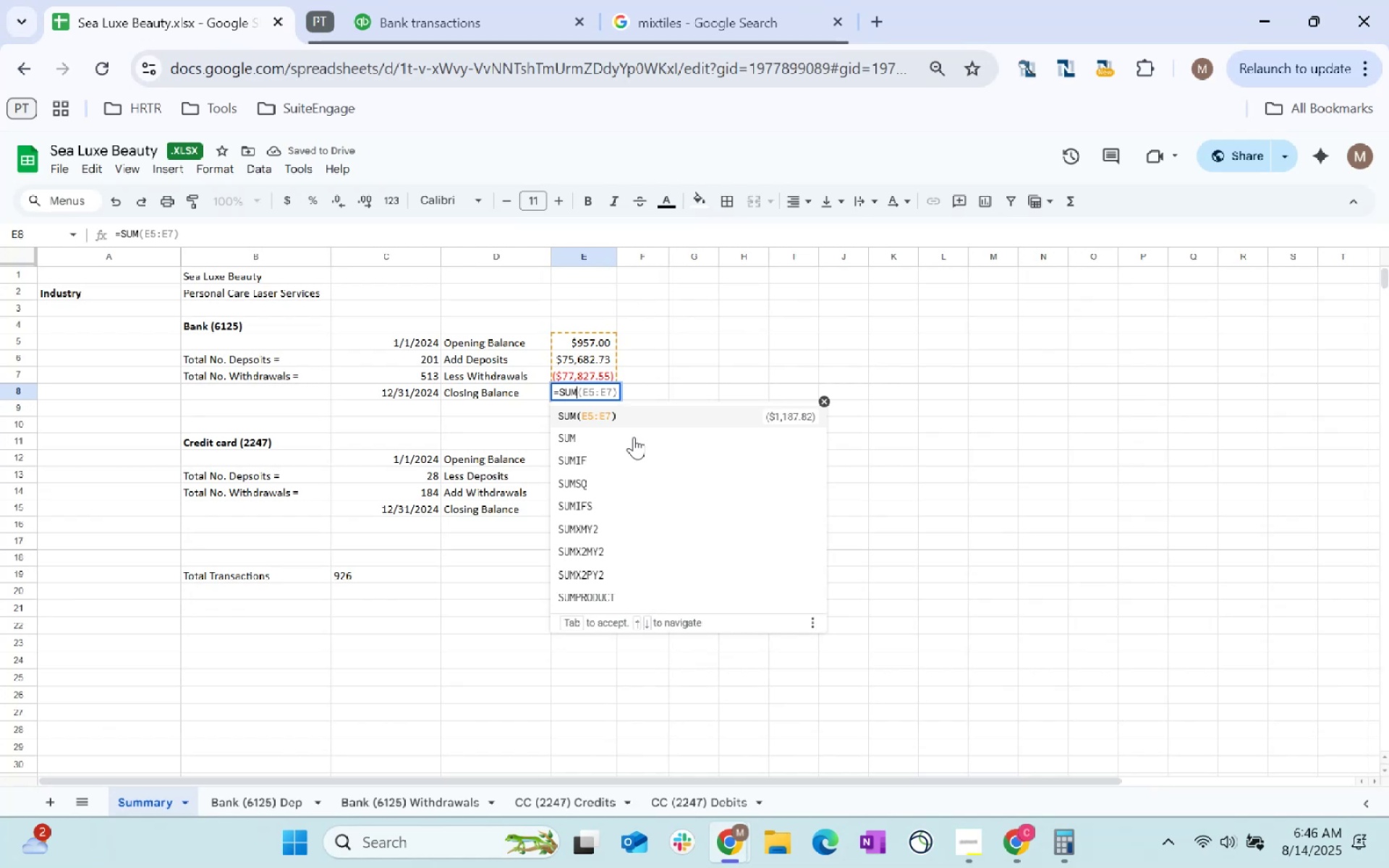 
key(Enter)
 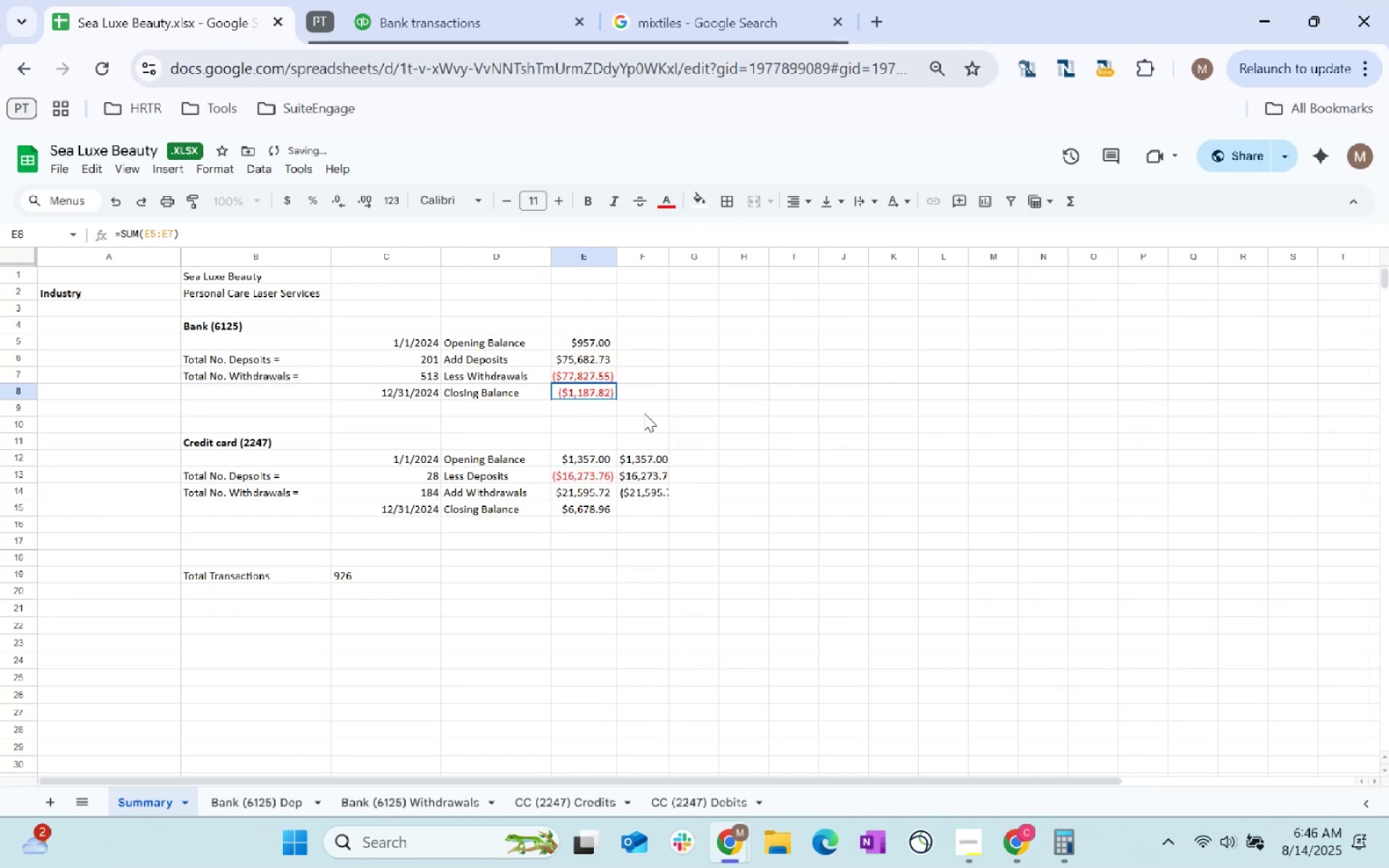 
left_click([464, 0])
 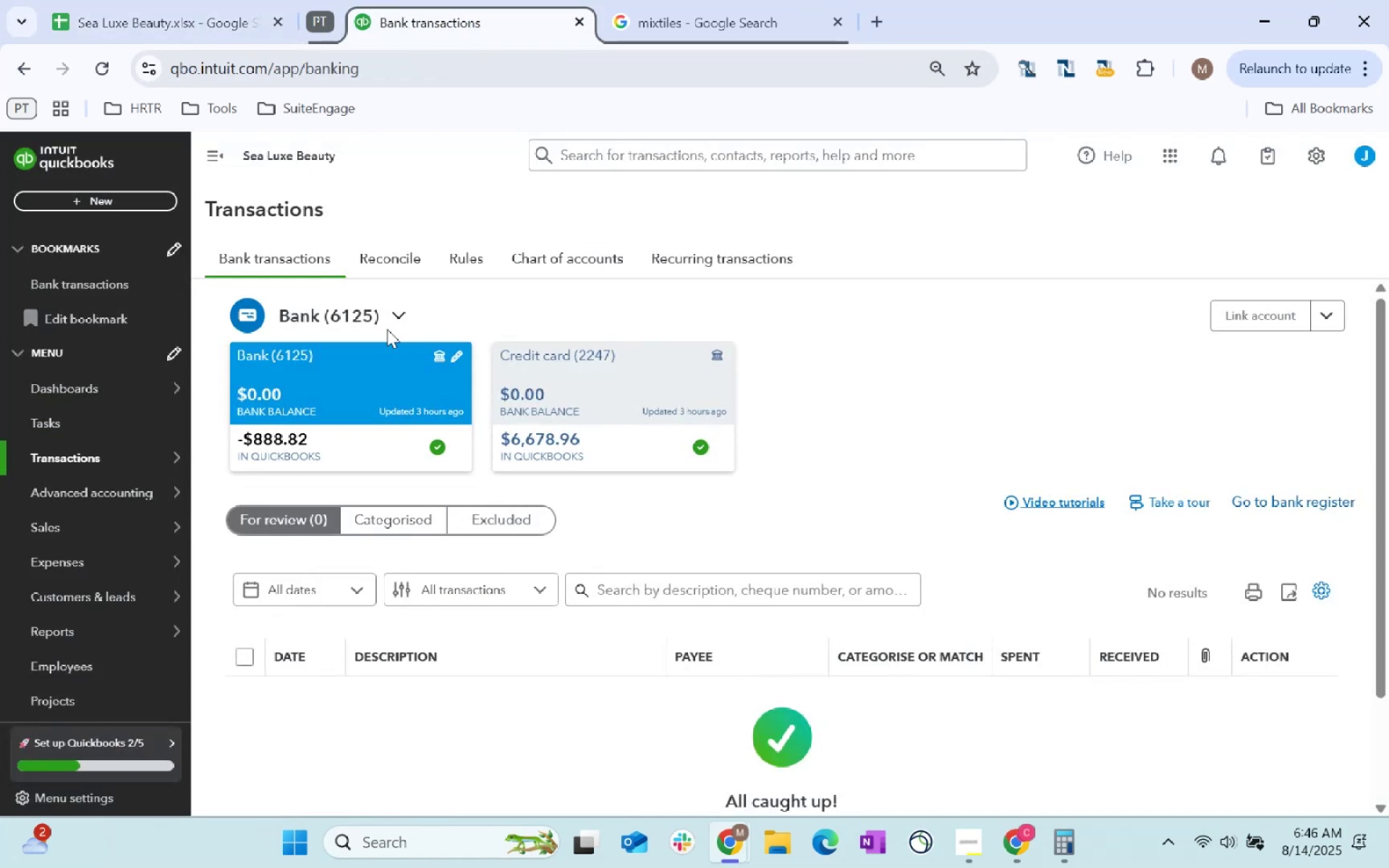 
left_click([393, 259])
 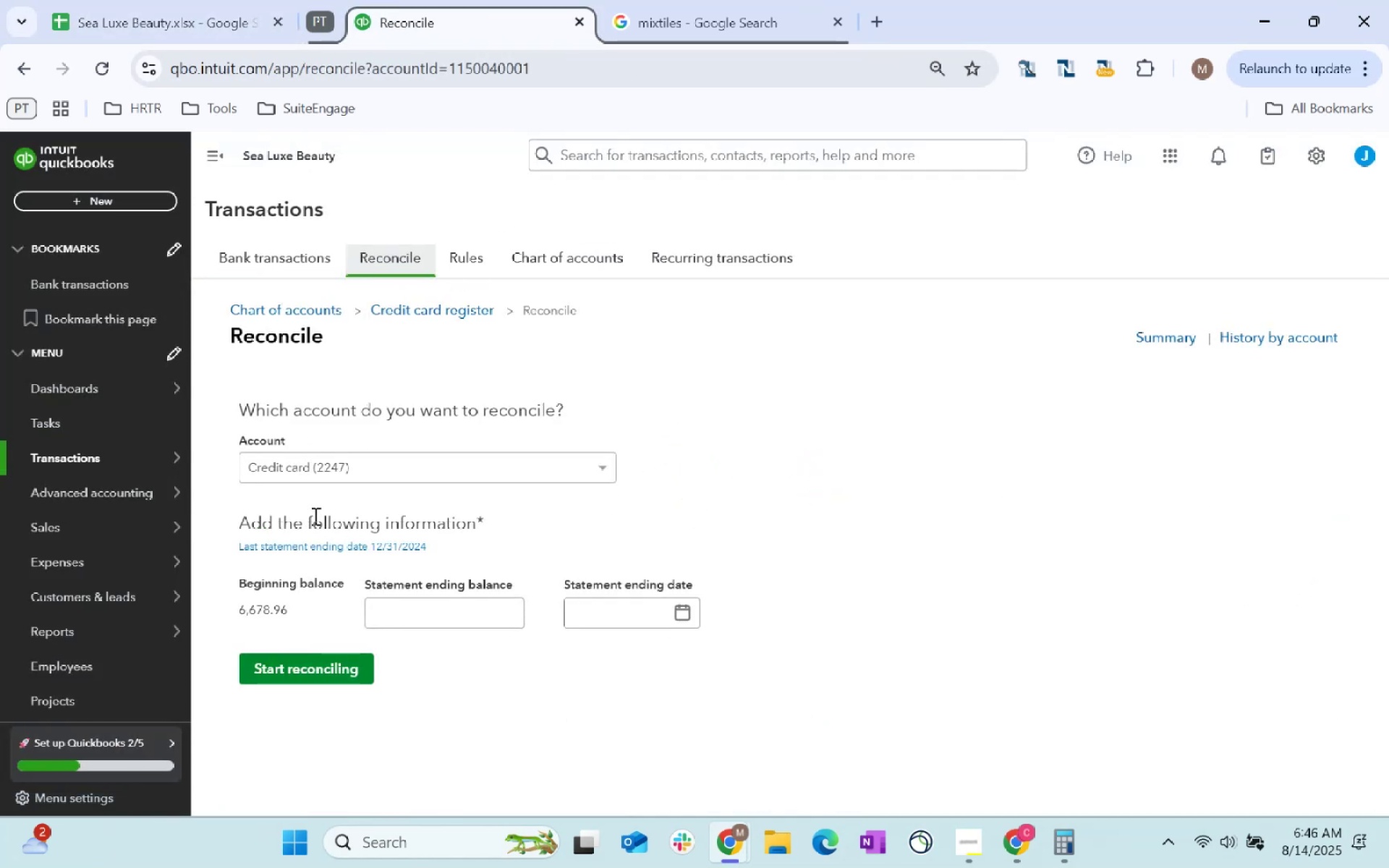 
left_click([364, 476])
 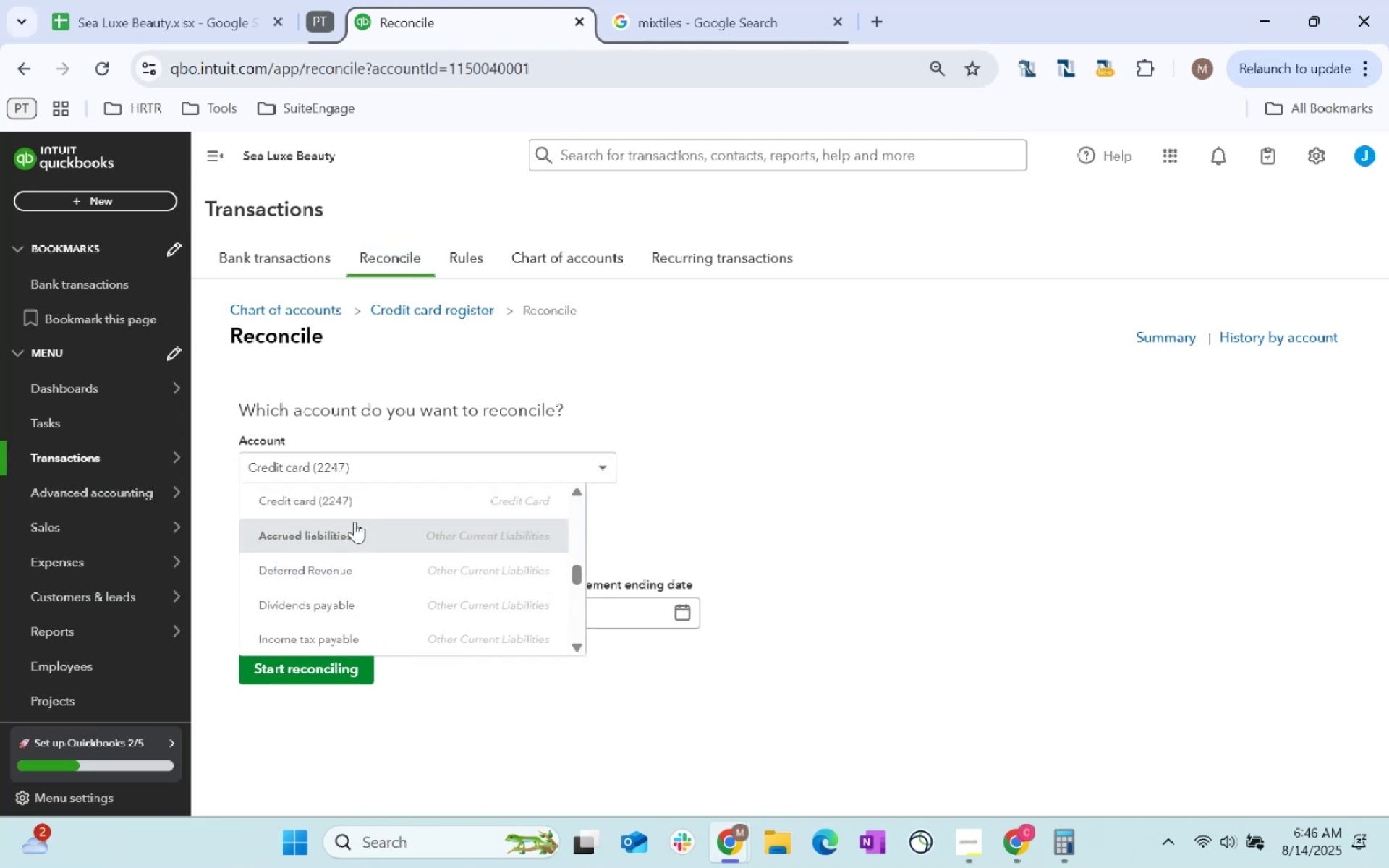 
scroll: coordinate [447, 563], scroll_direction: up, amount: 12.0
 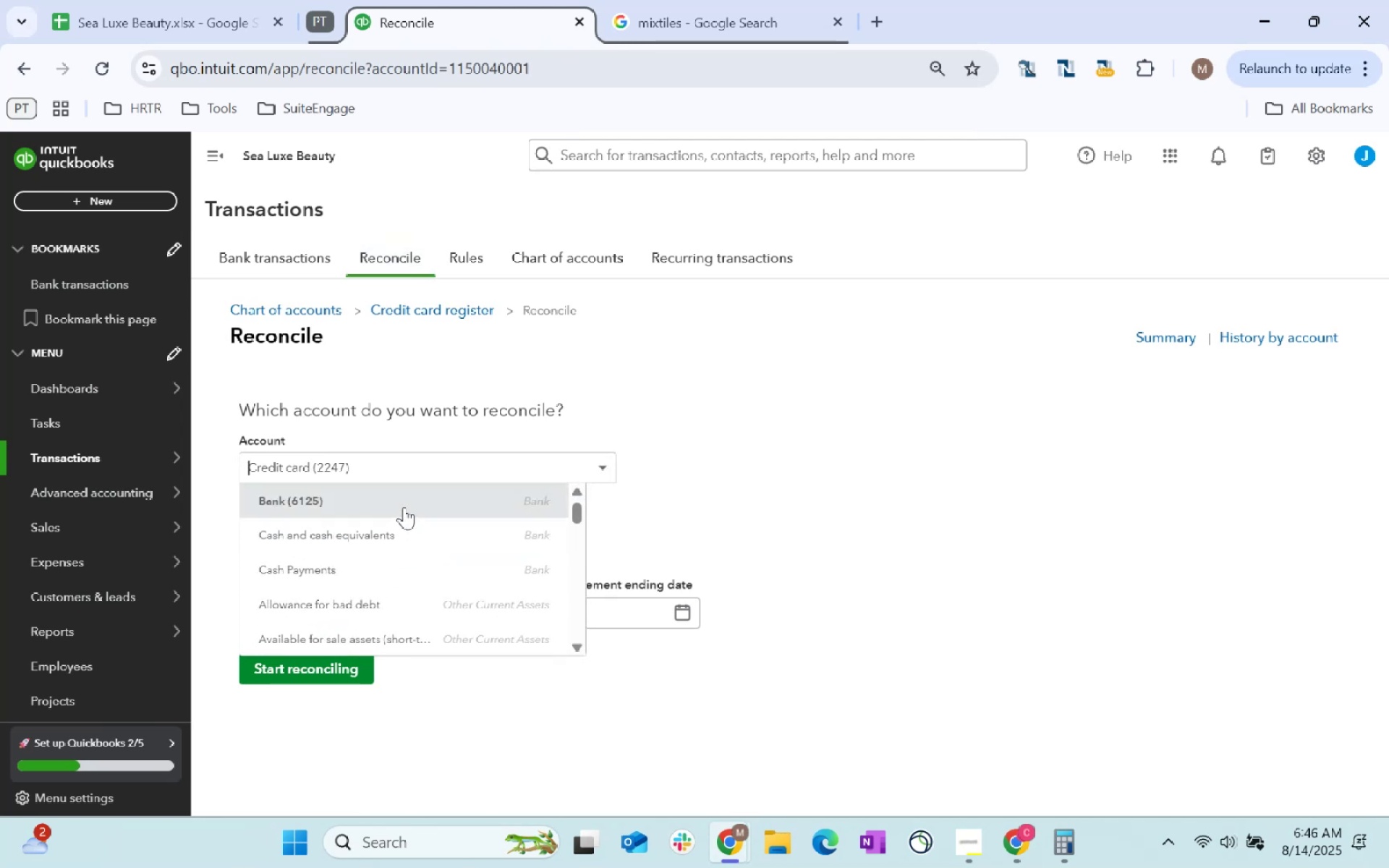 
left_click([404, 498])
 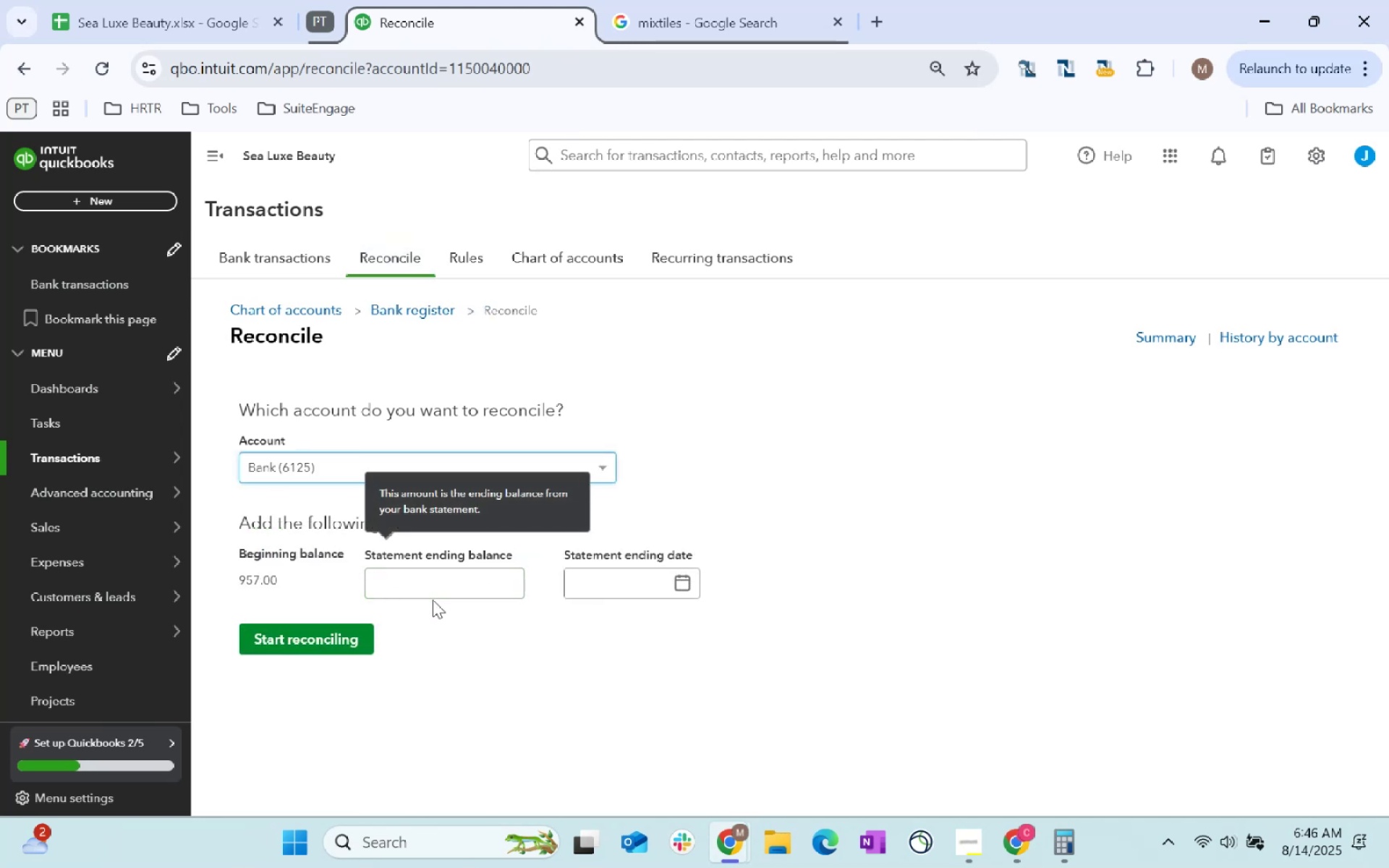 
left_click([166, 0])
 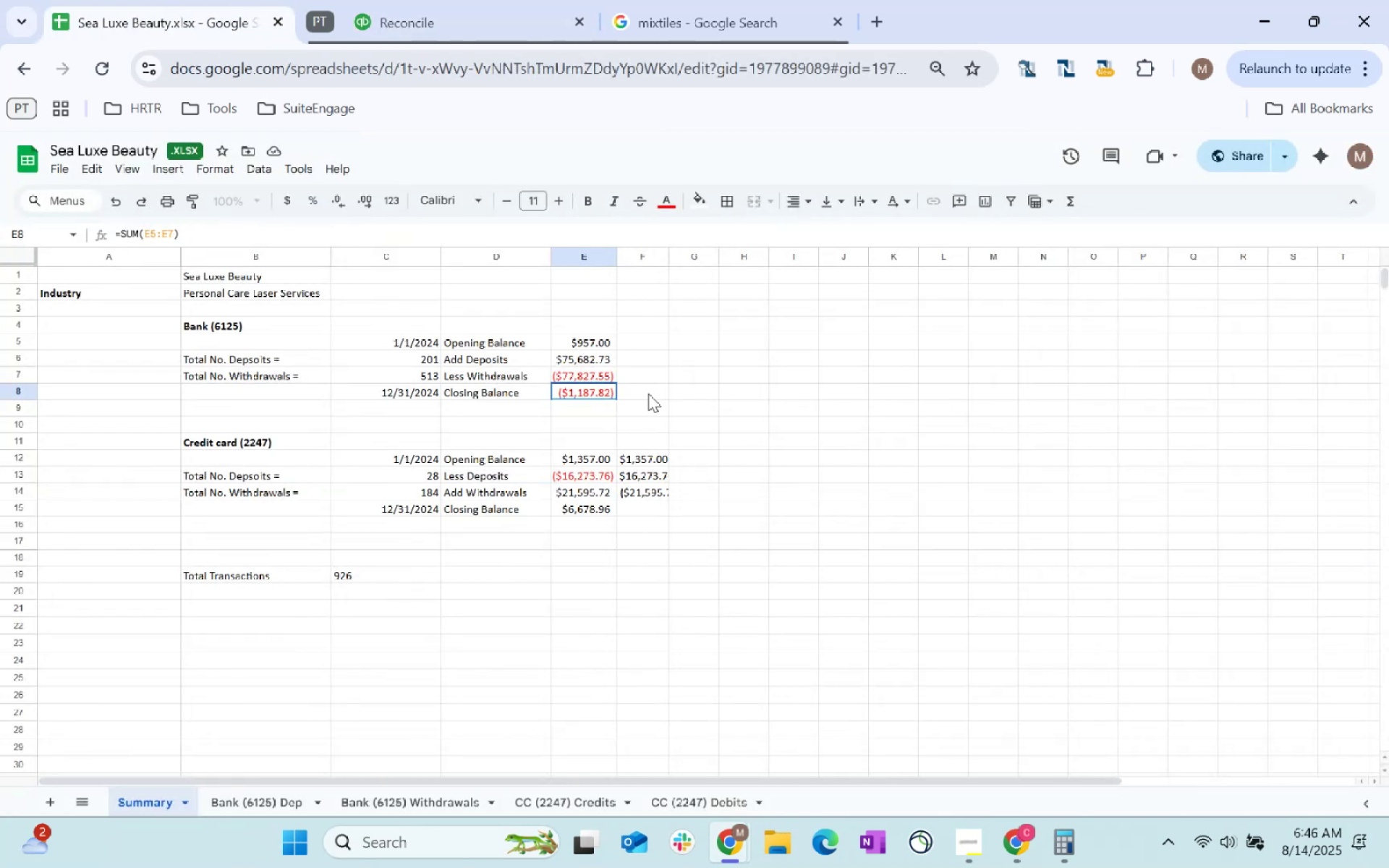 
double_click([613, 388])
 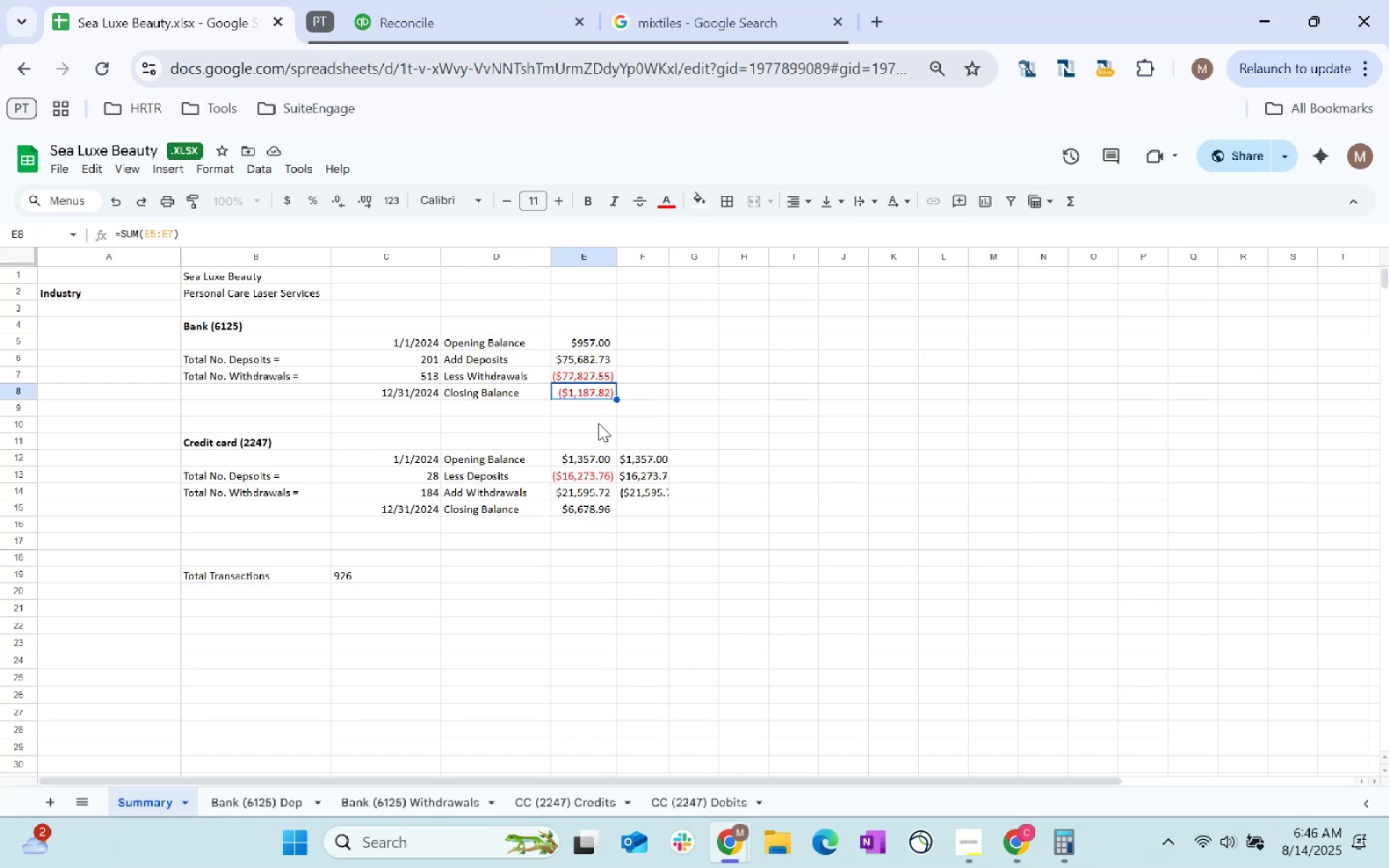 
wait(11.6)
 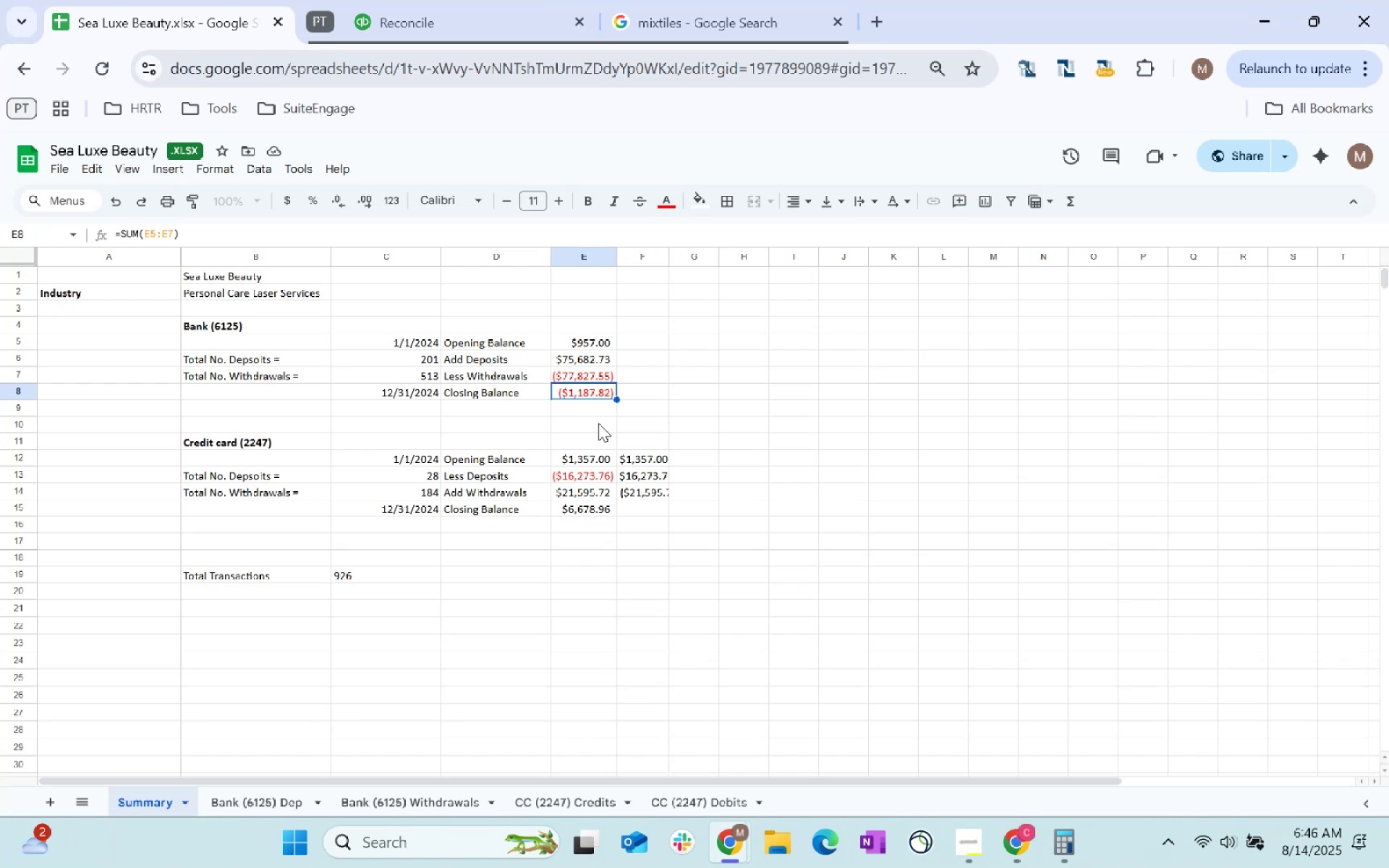 
key(Delete)
 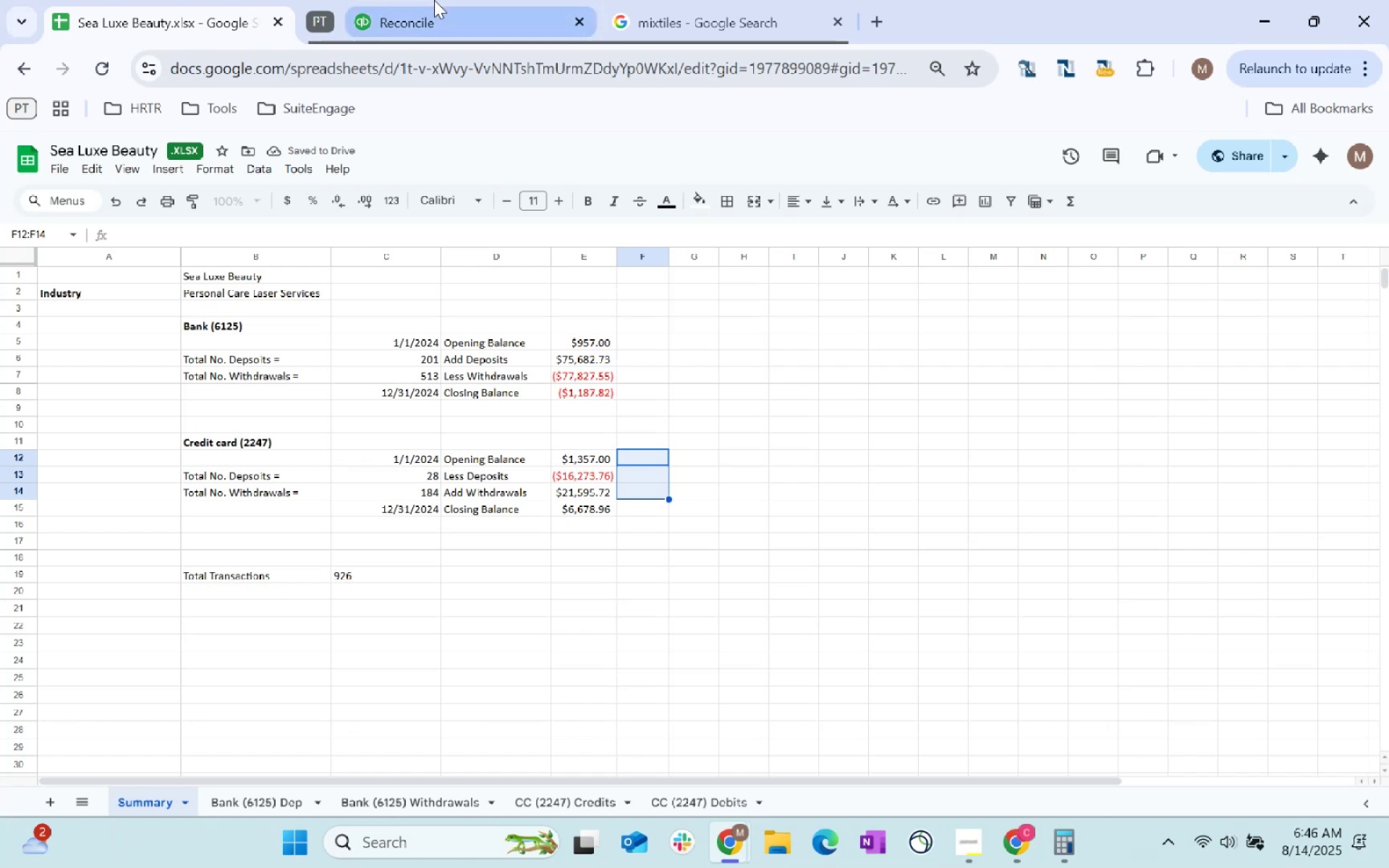 
left_click([434, 0])
 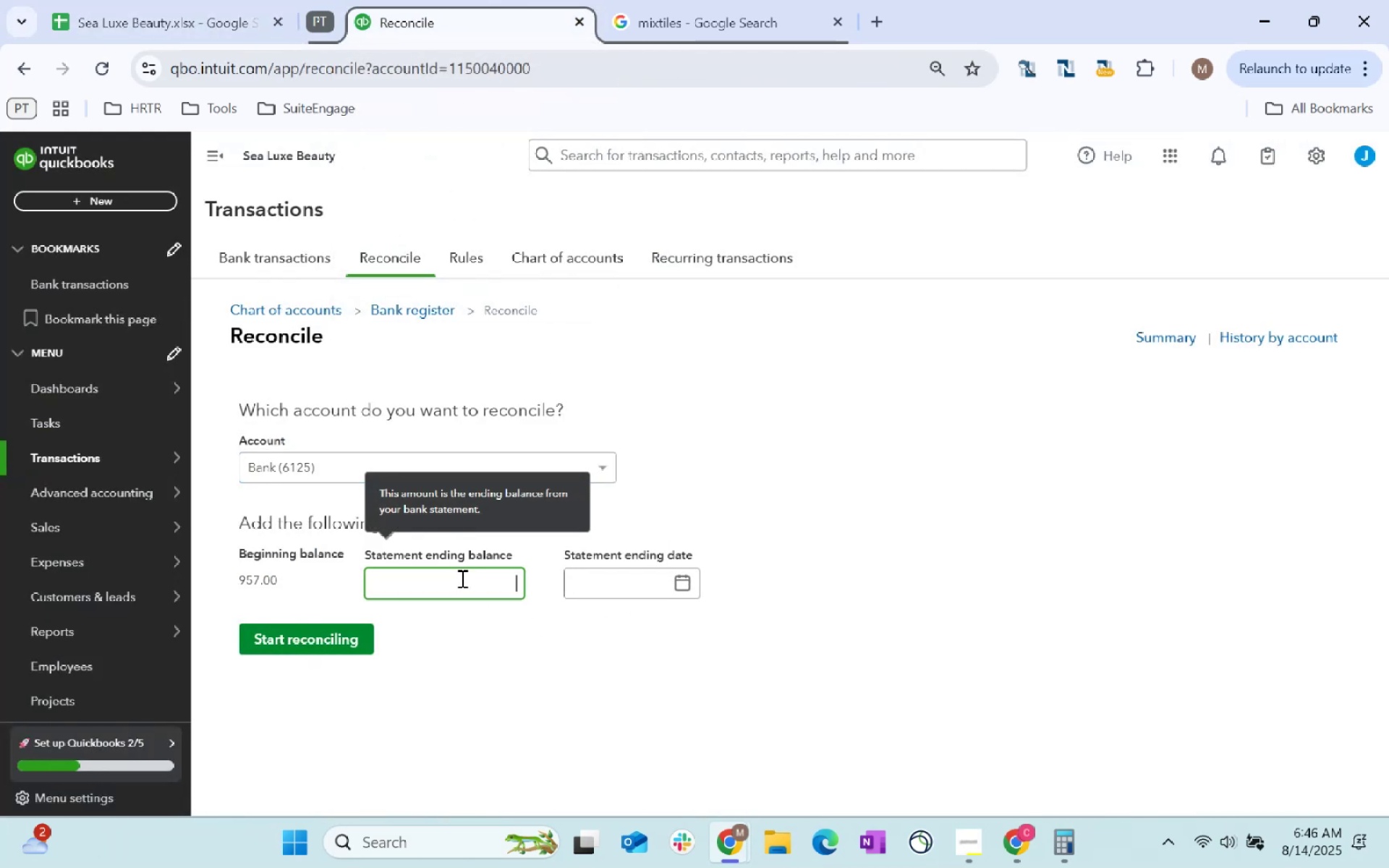 
type(1187.22)
key(Tab)
type(12/31/2024)
key(Tab)
 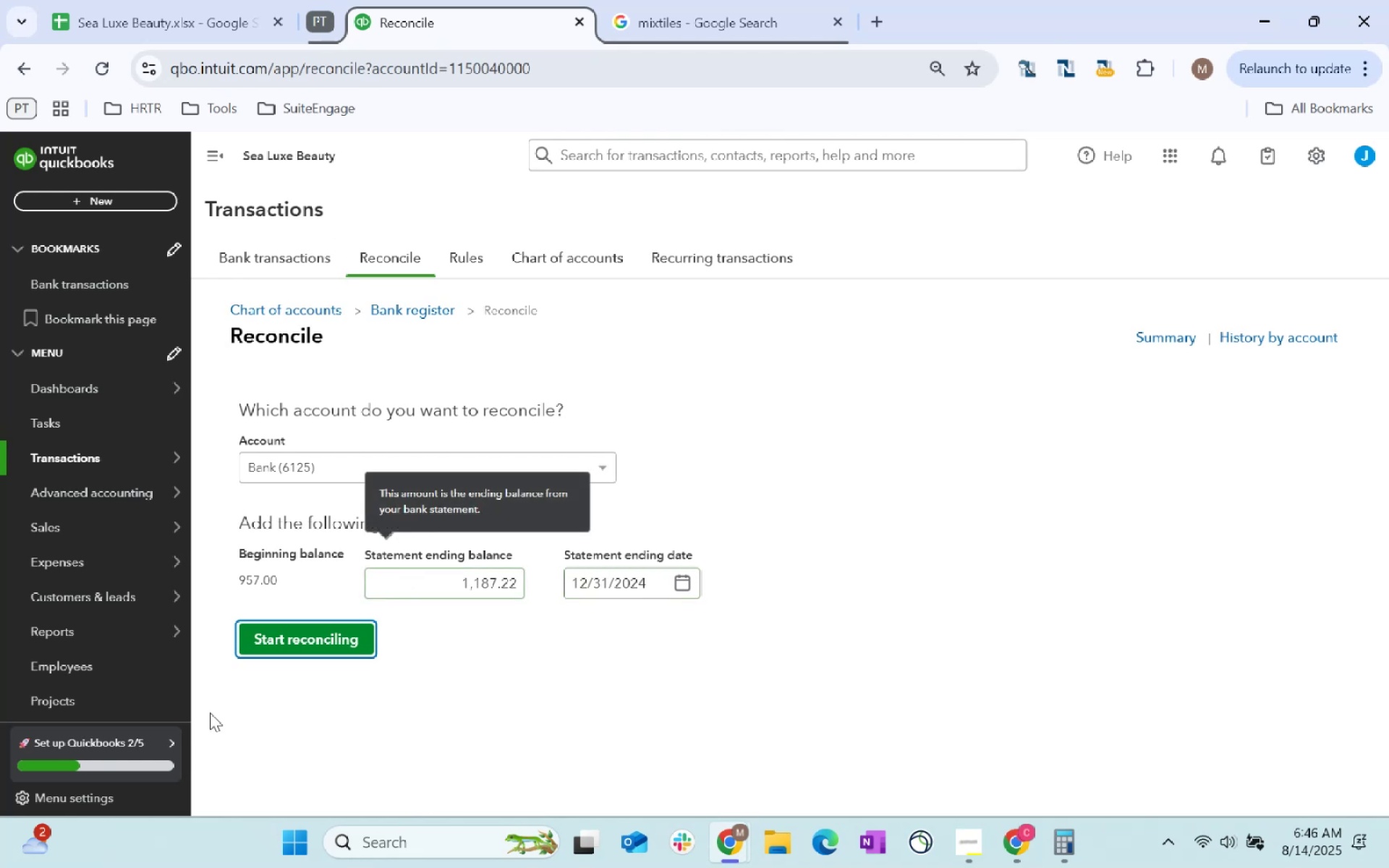 
left_click([294, 647])
 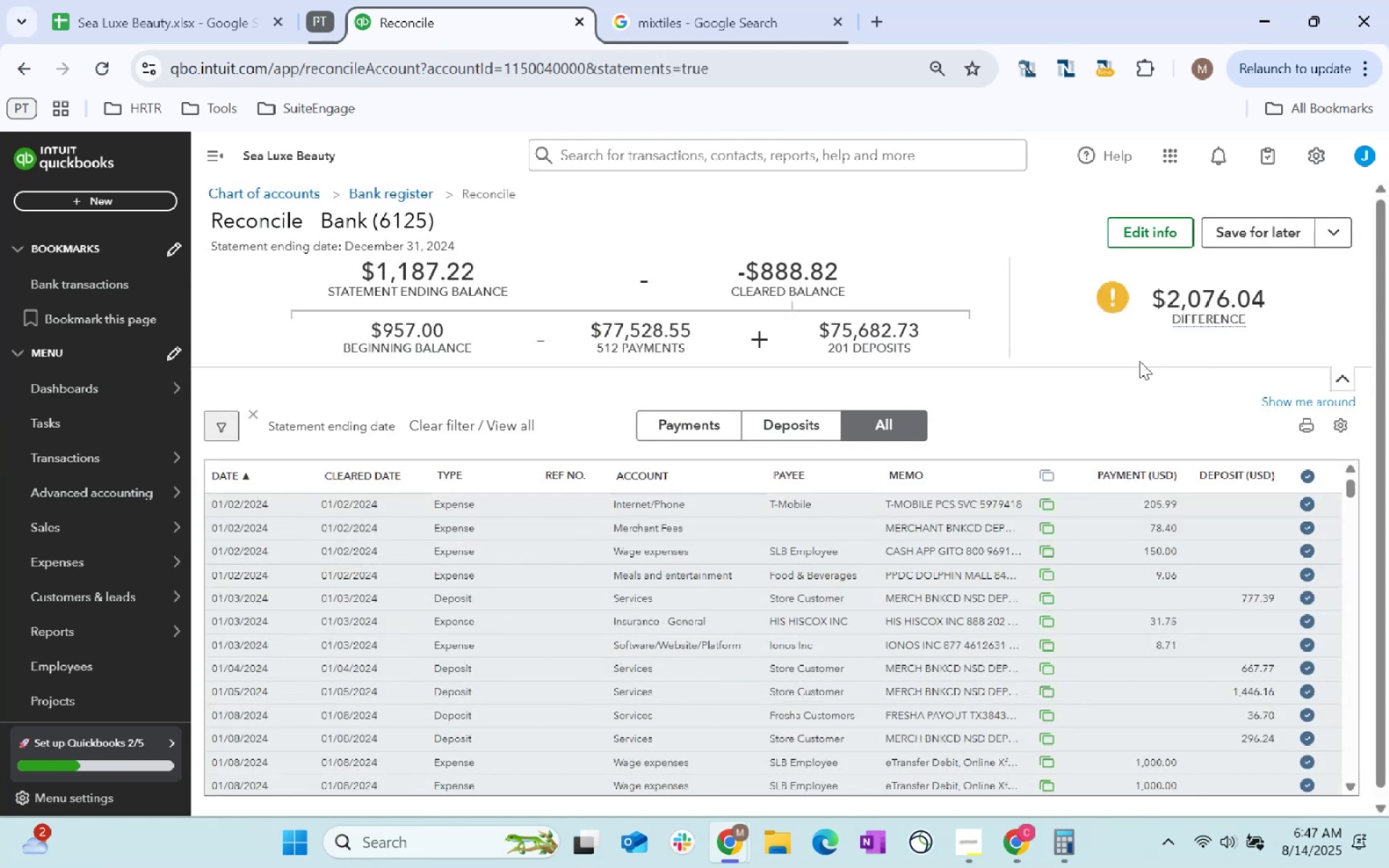 
wait(11.73)
 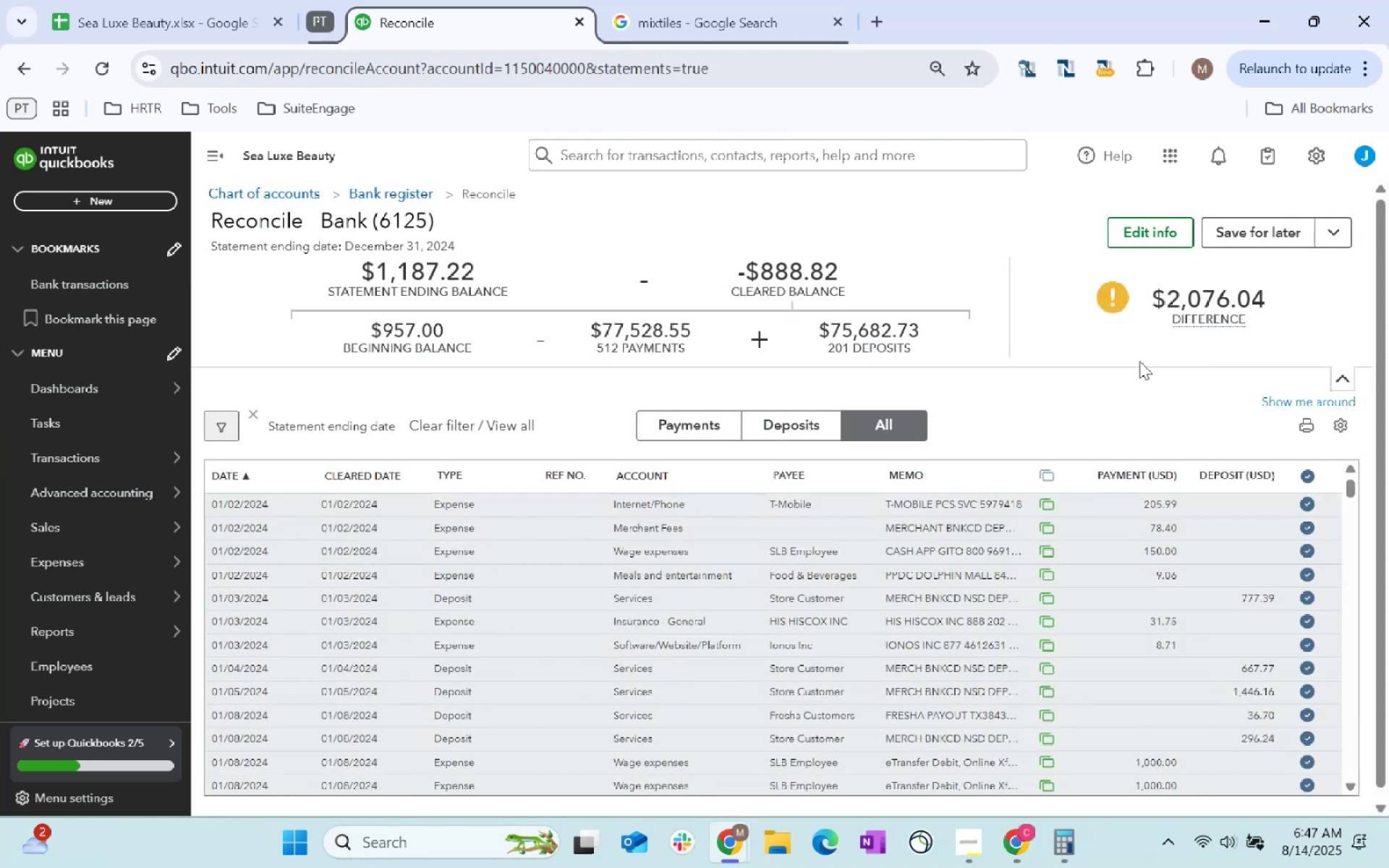 
scroll: coordinate [1150, 683], scroll_direction: up, amount: 10.0
 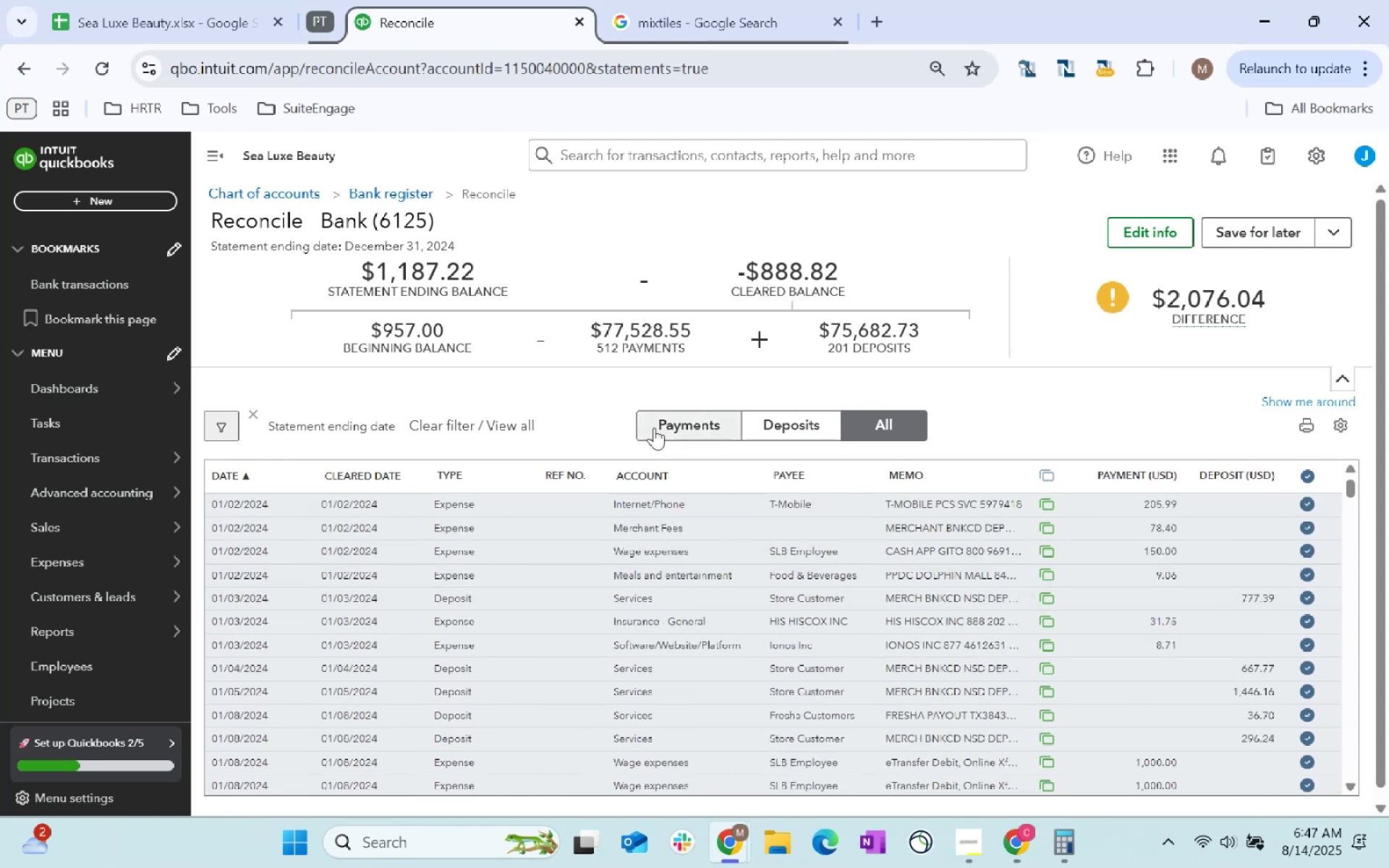 
left_click([654, 427])
 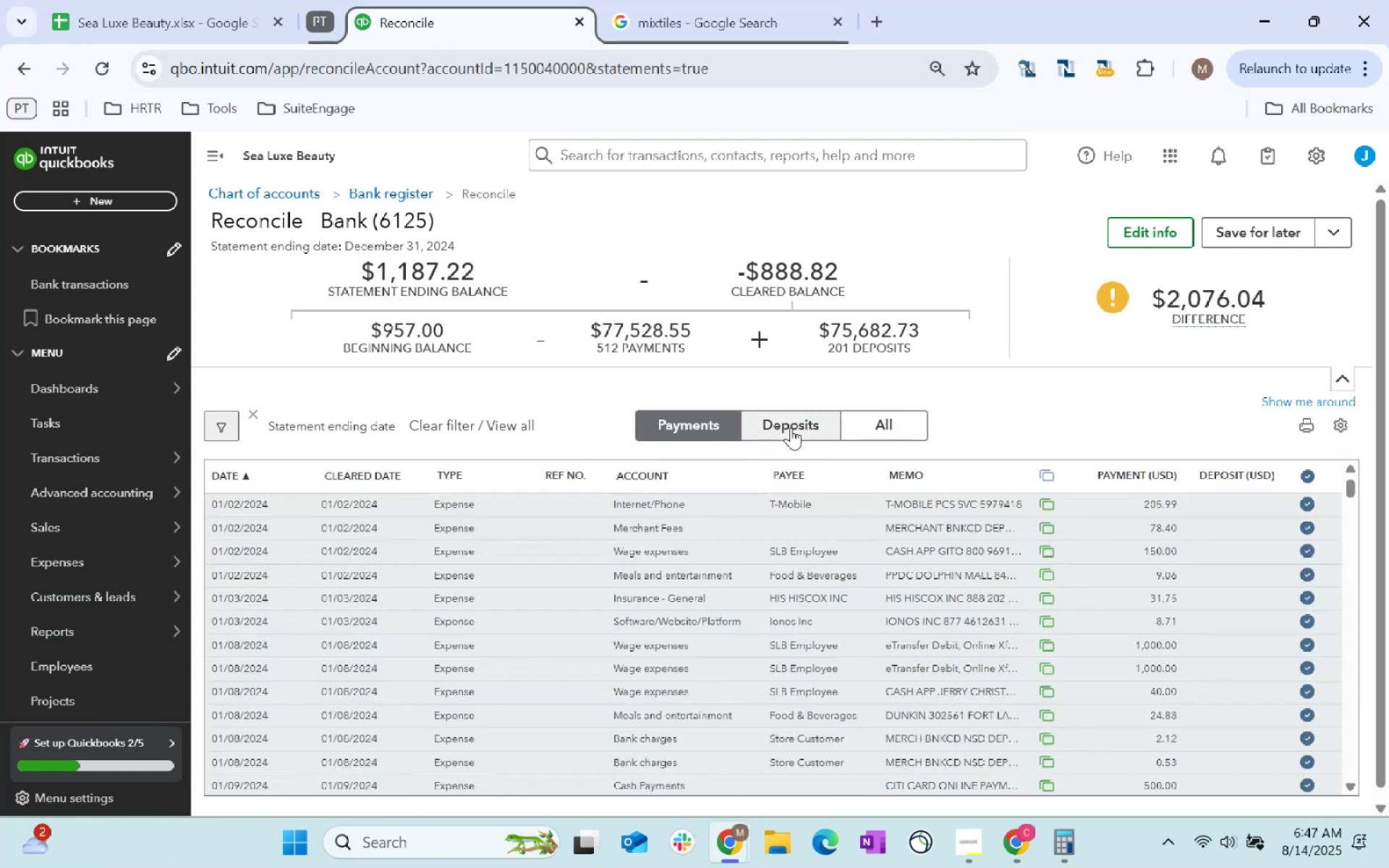 
left_click([791, 427])
 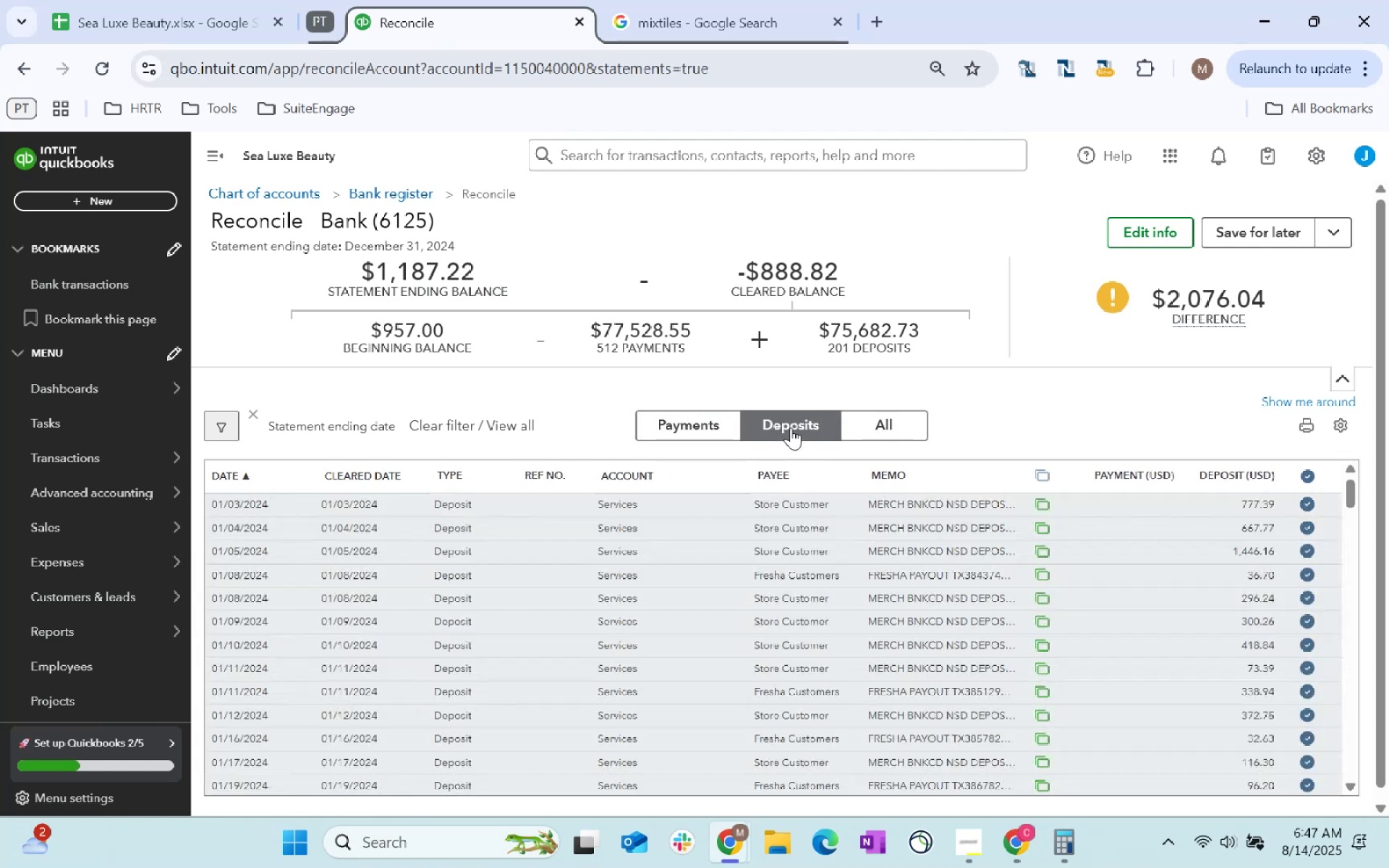 
mouse_move([1215, 307])
 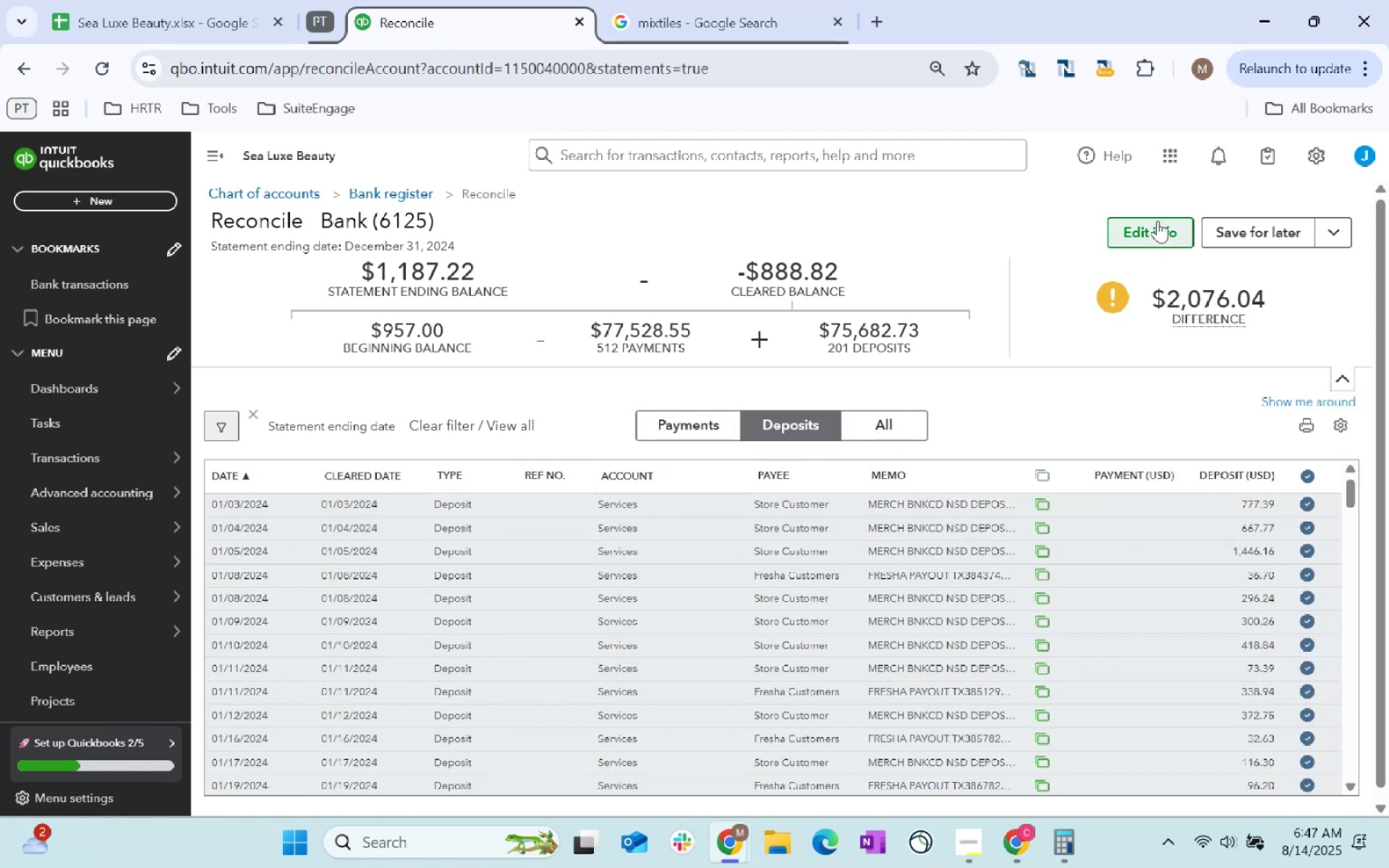 
left_click([1158, 221])
 